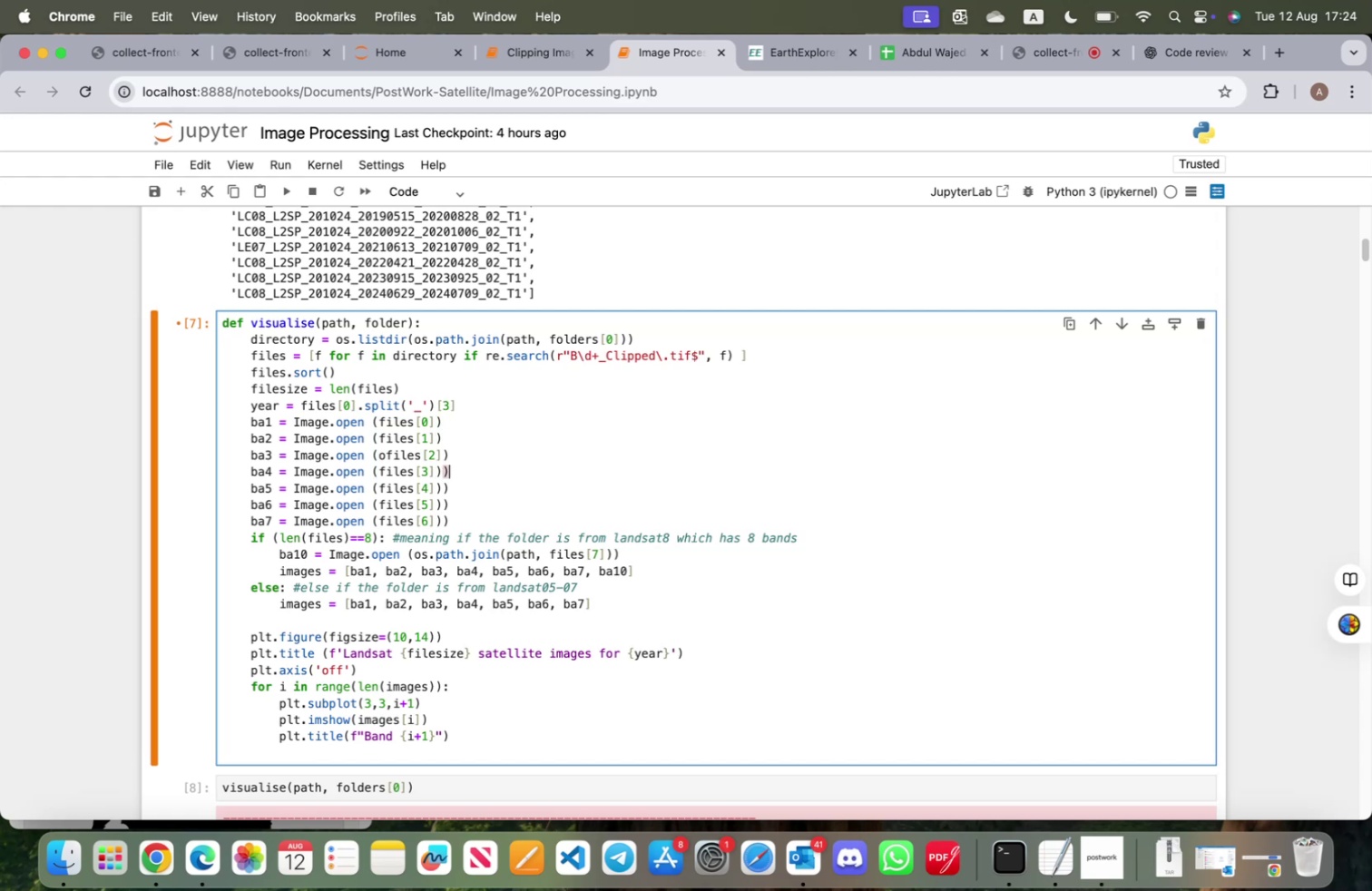 
key(Backspace)
 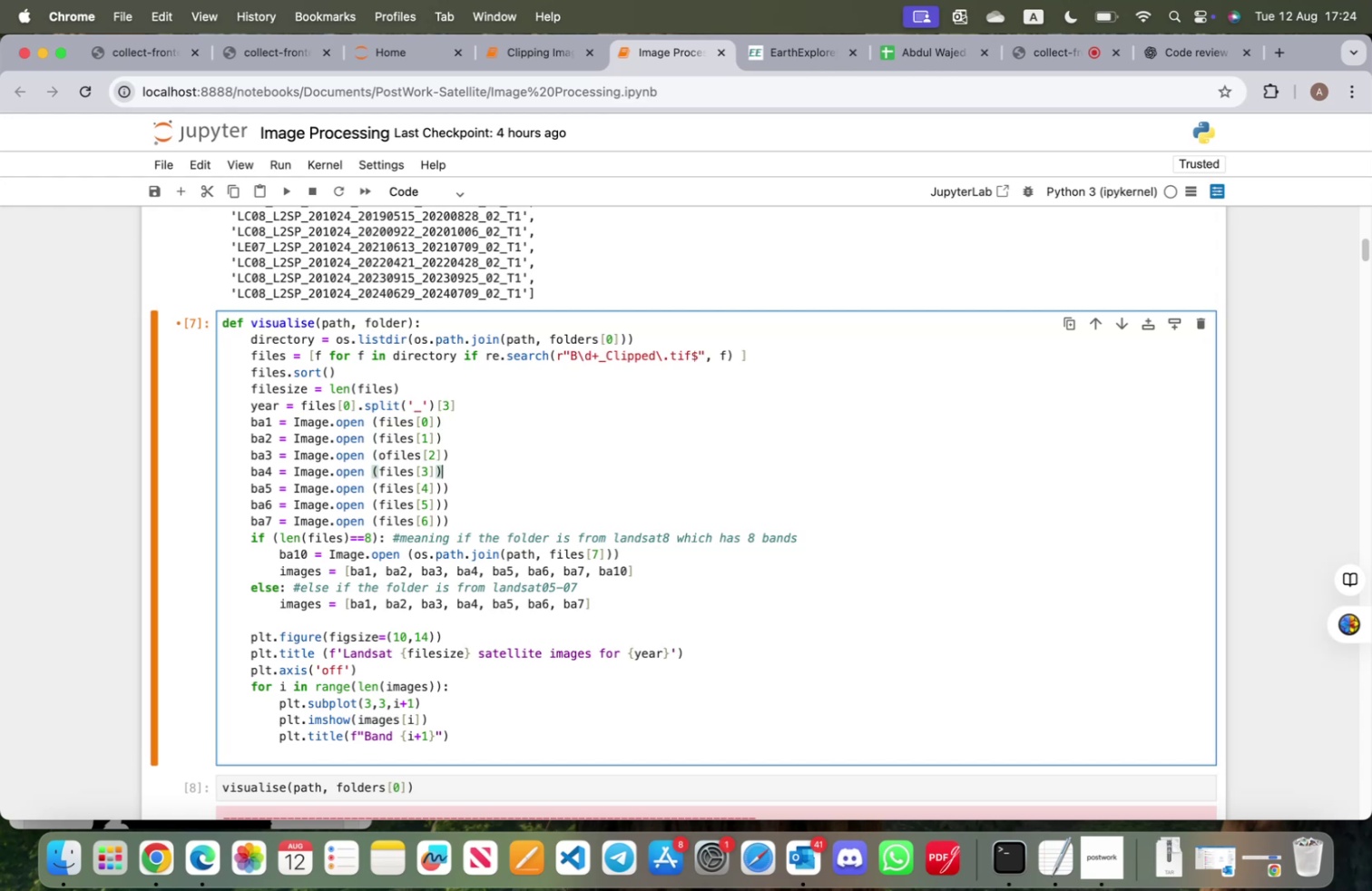 
key(ArrowDown)
 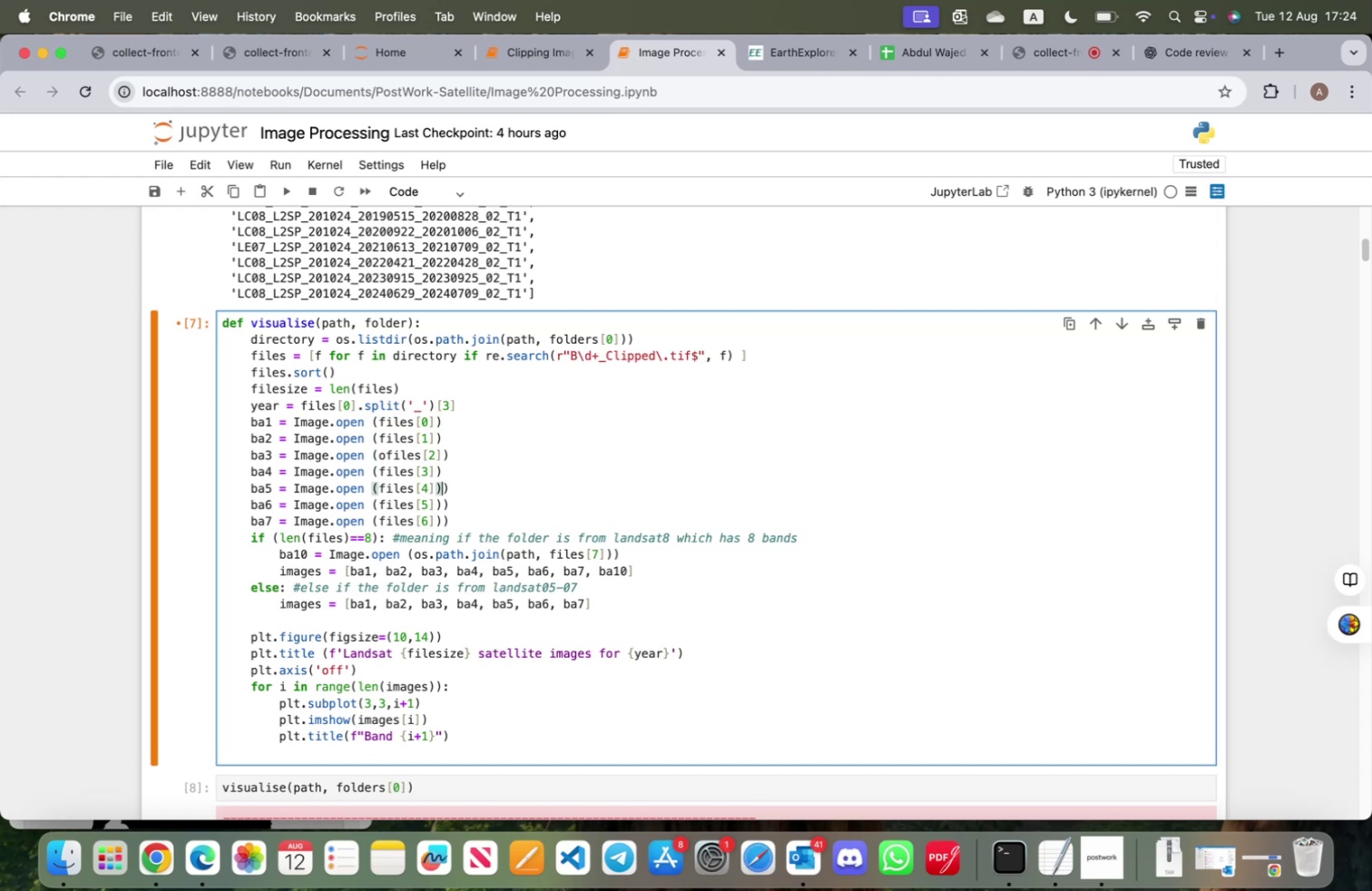 
key(ArrowRight)
 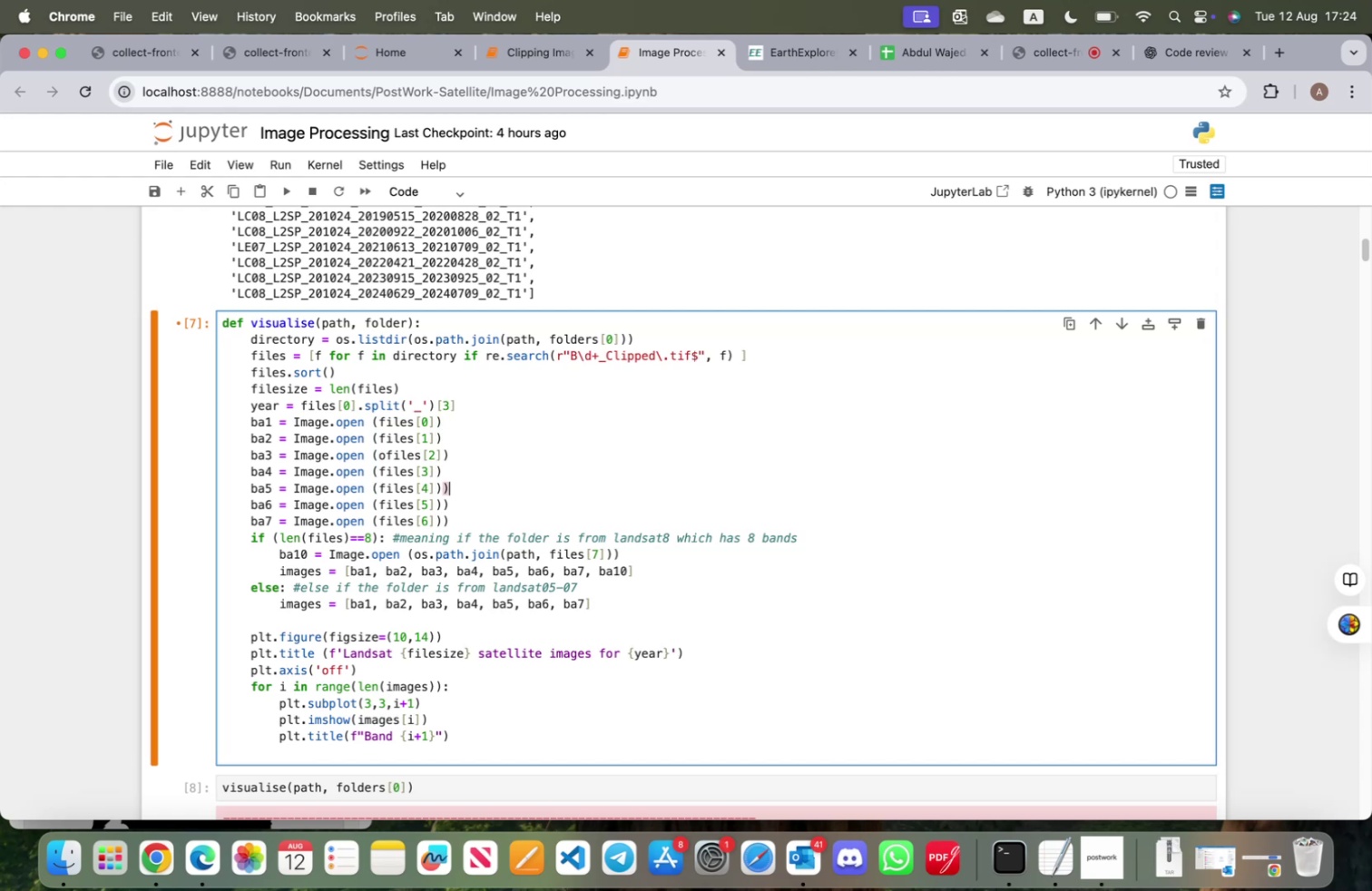 
key(Backspace)
 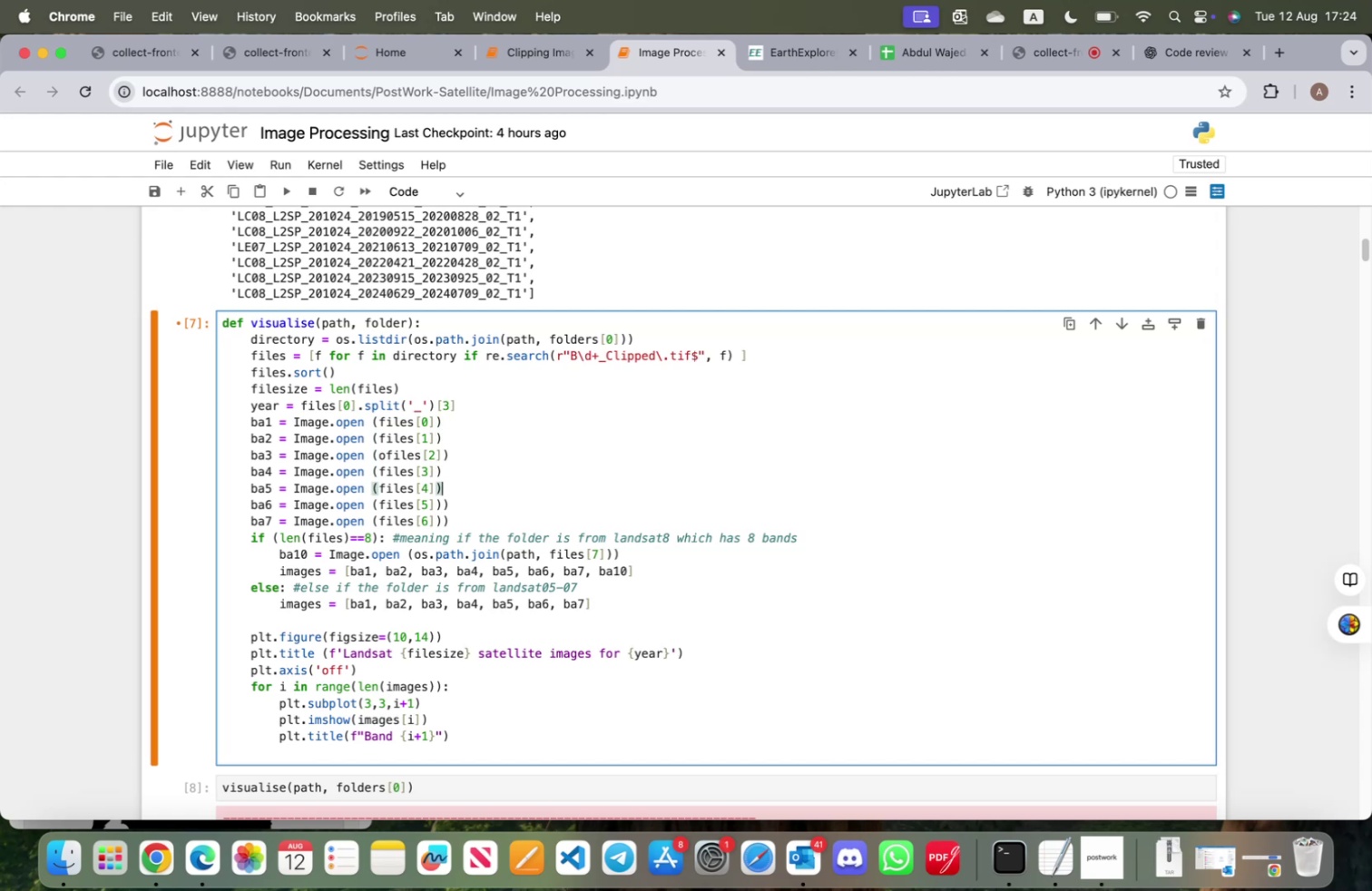 
key(ArrowDown)
 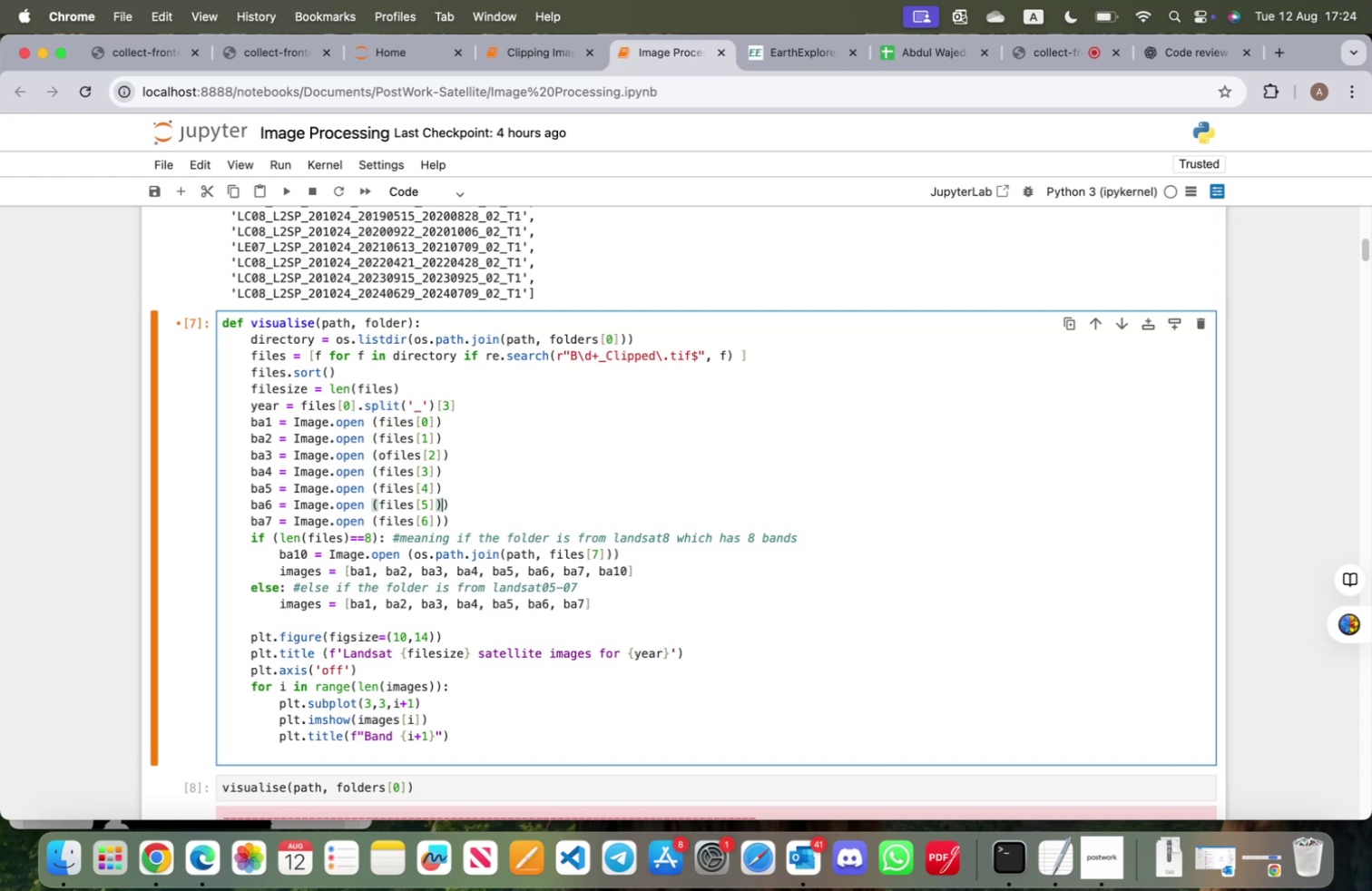 
key(ArrowRight)
 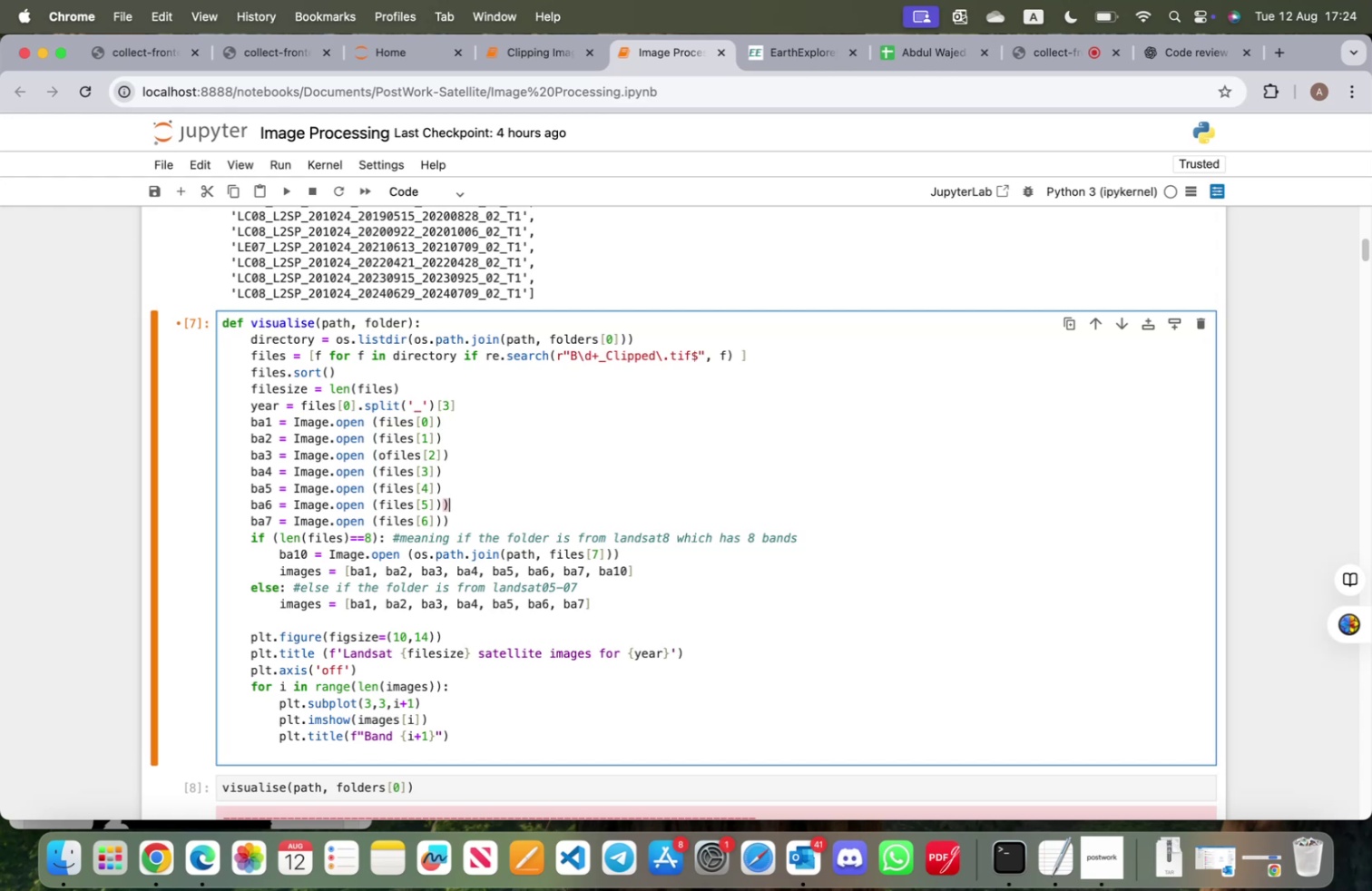 
key(Backspace)
 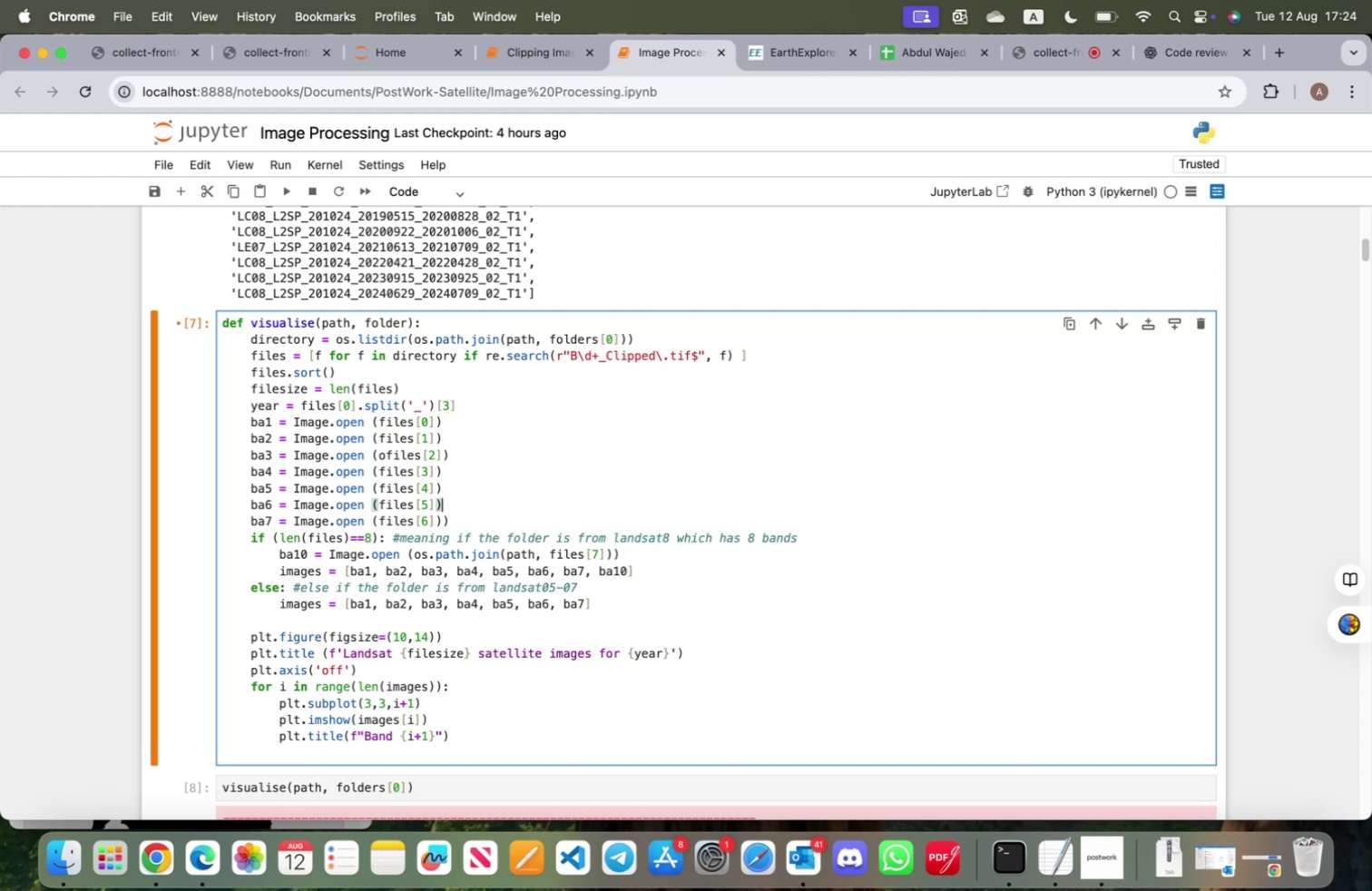 
key(ArrowDown)
 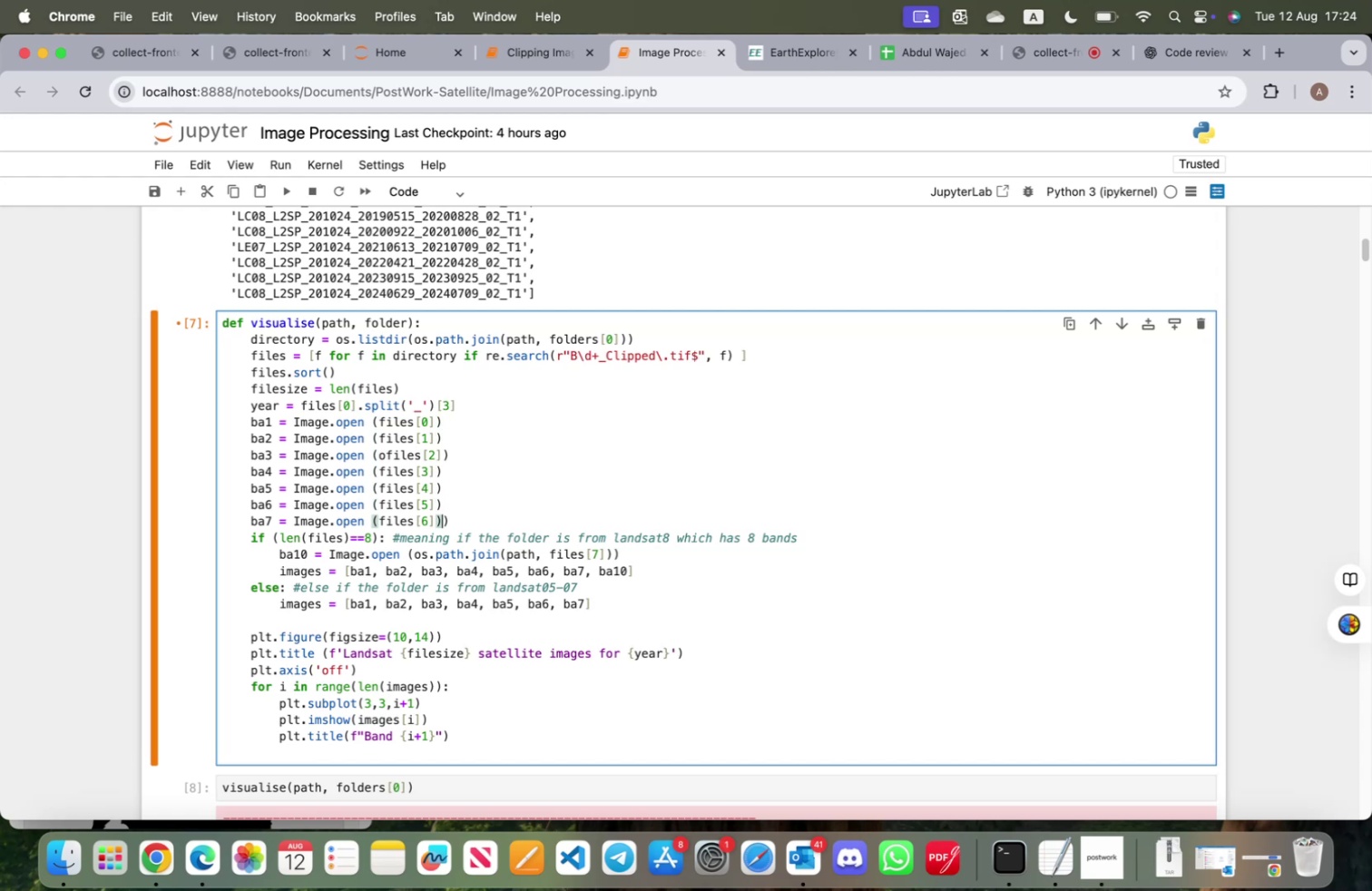 
key(ArrowRight)
 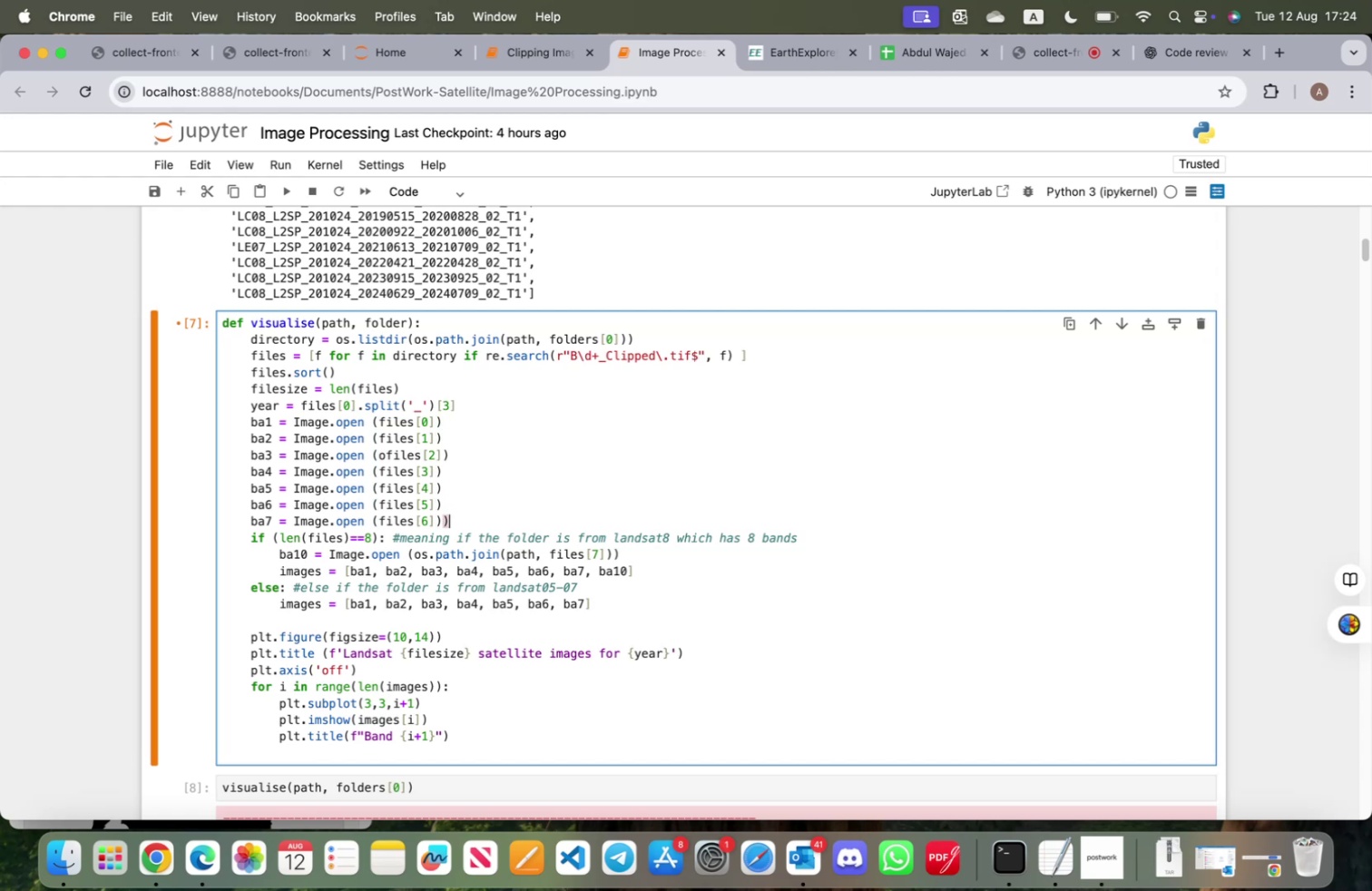 
key(Backspace)
 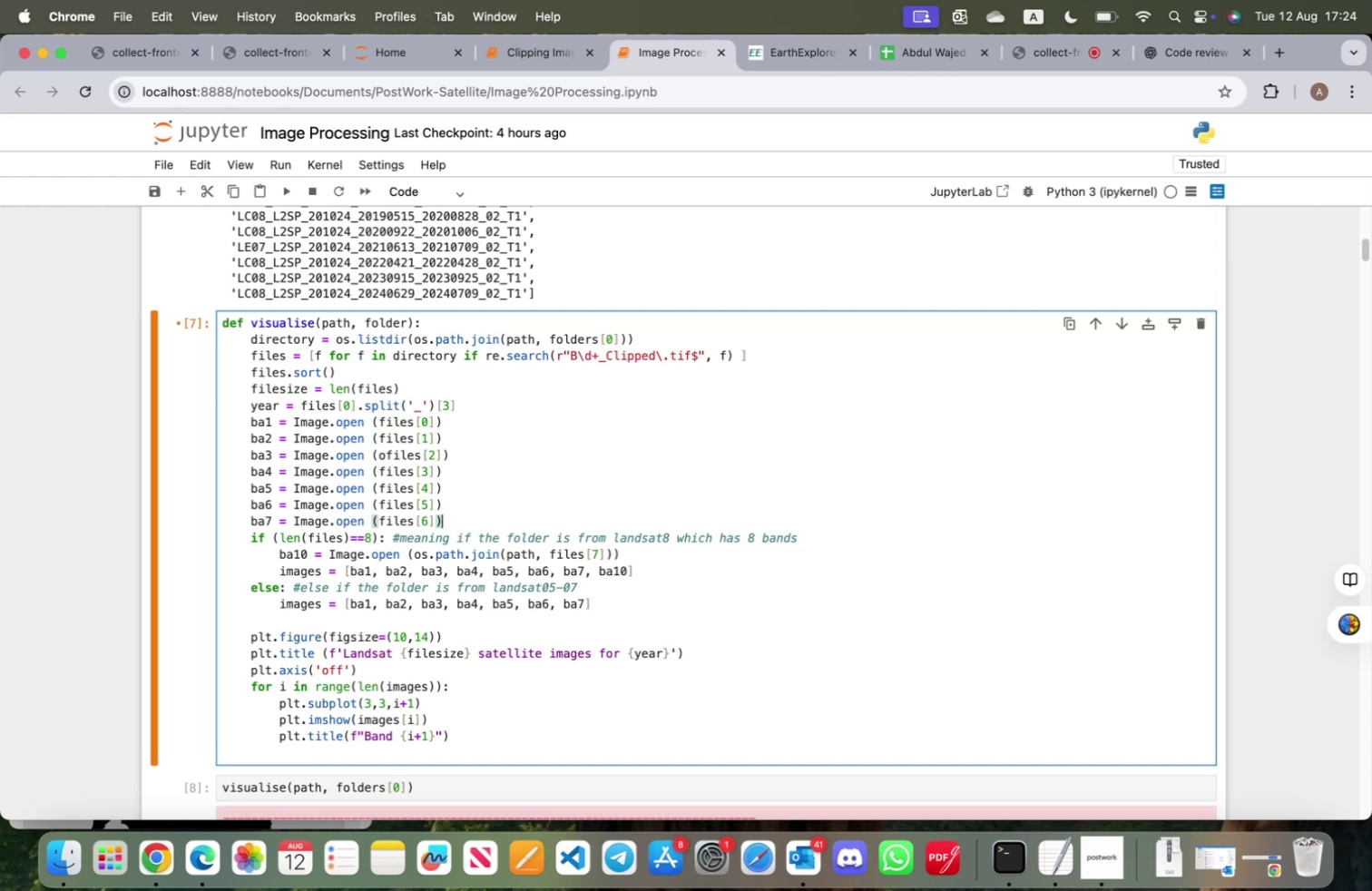 
key(ArrowUp)
 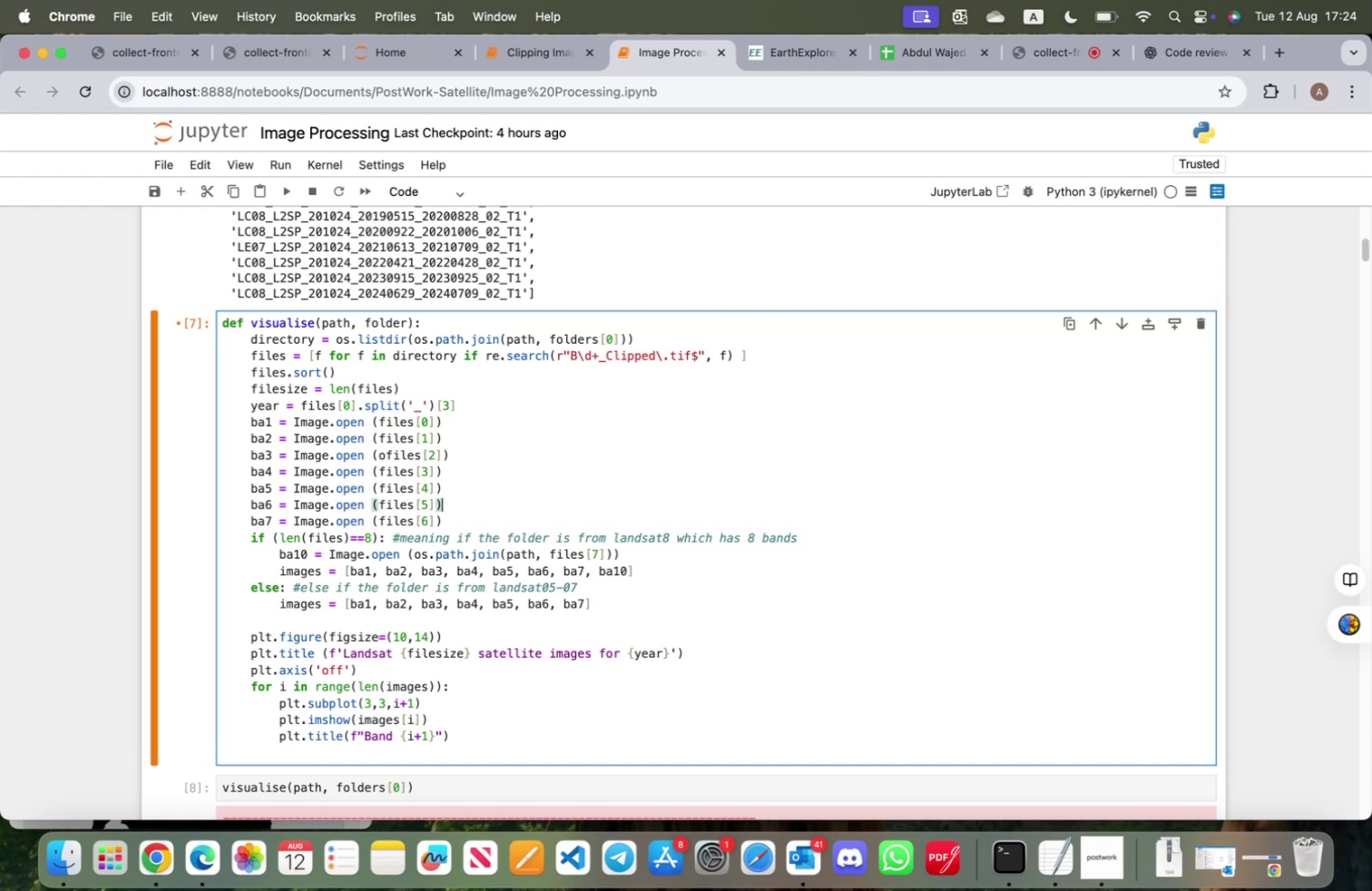 
key(ArrowUp)
 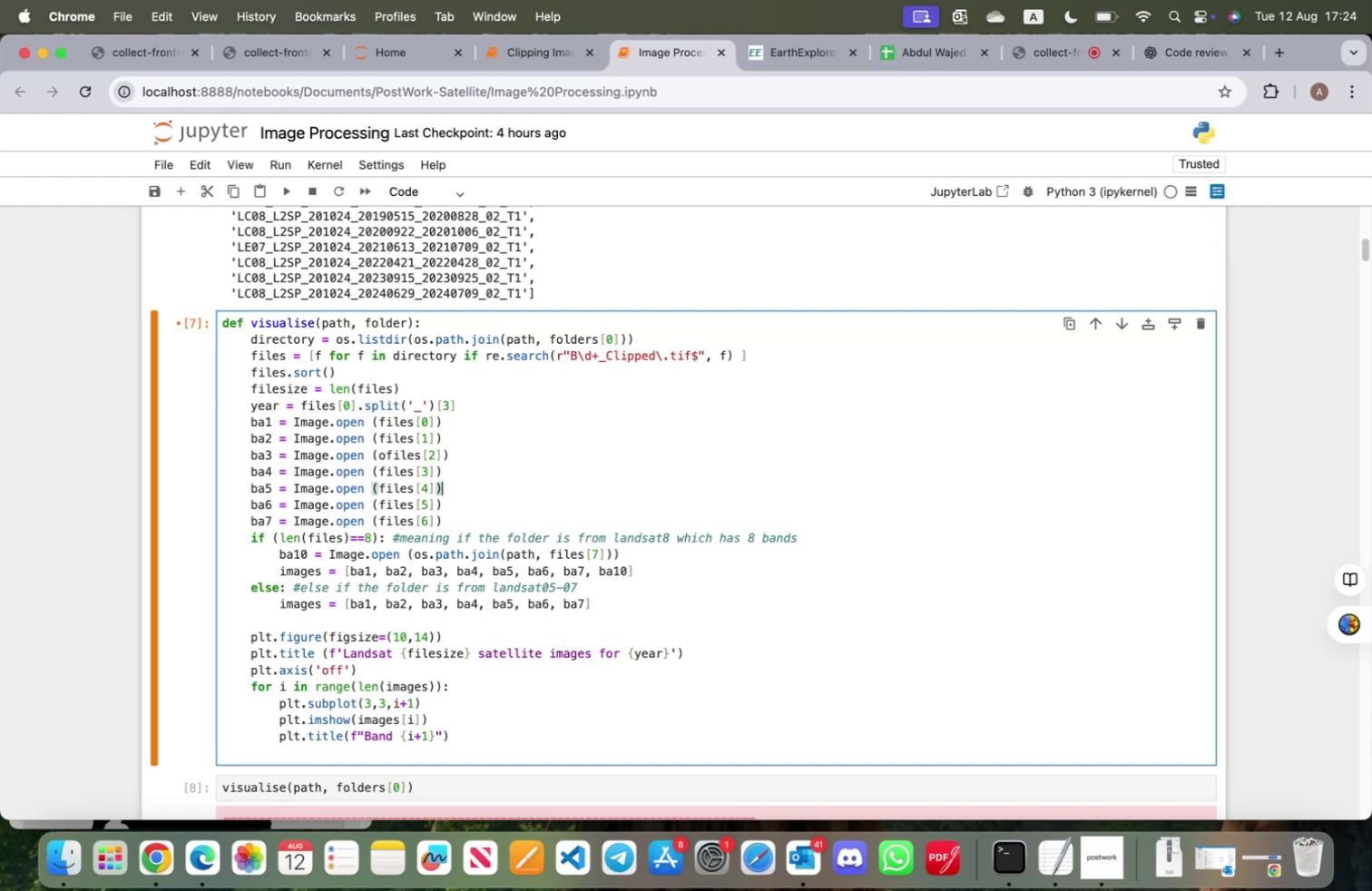 
key(ArrowUp)
 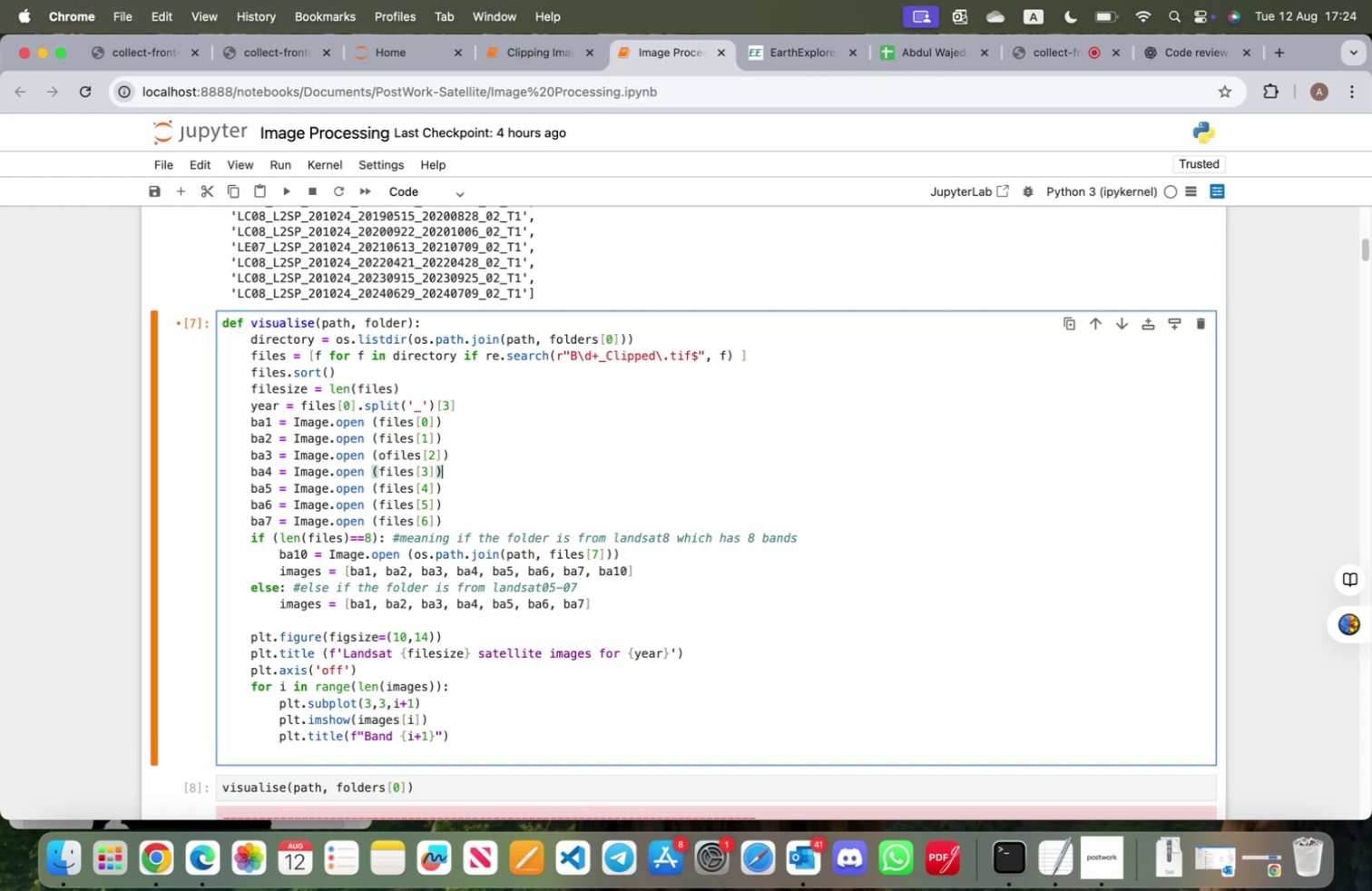 
key(ArrowUp)
 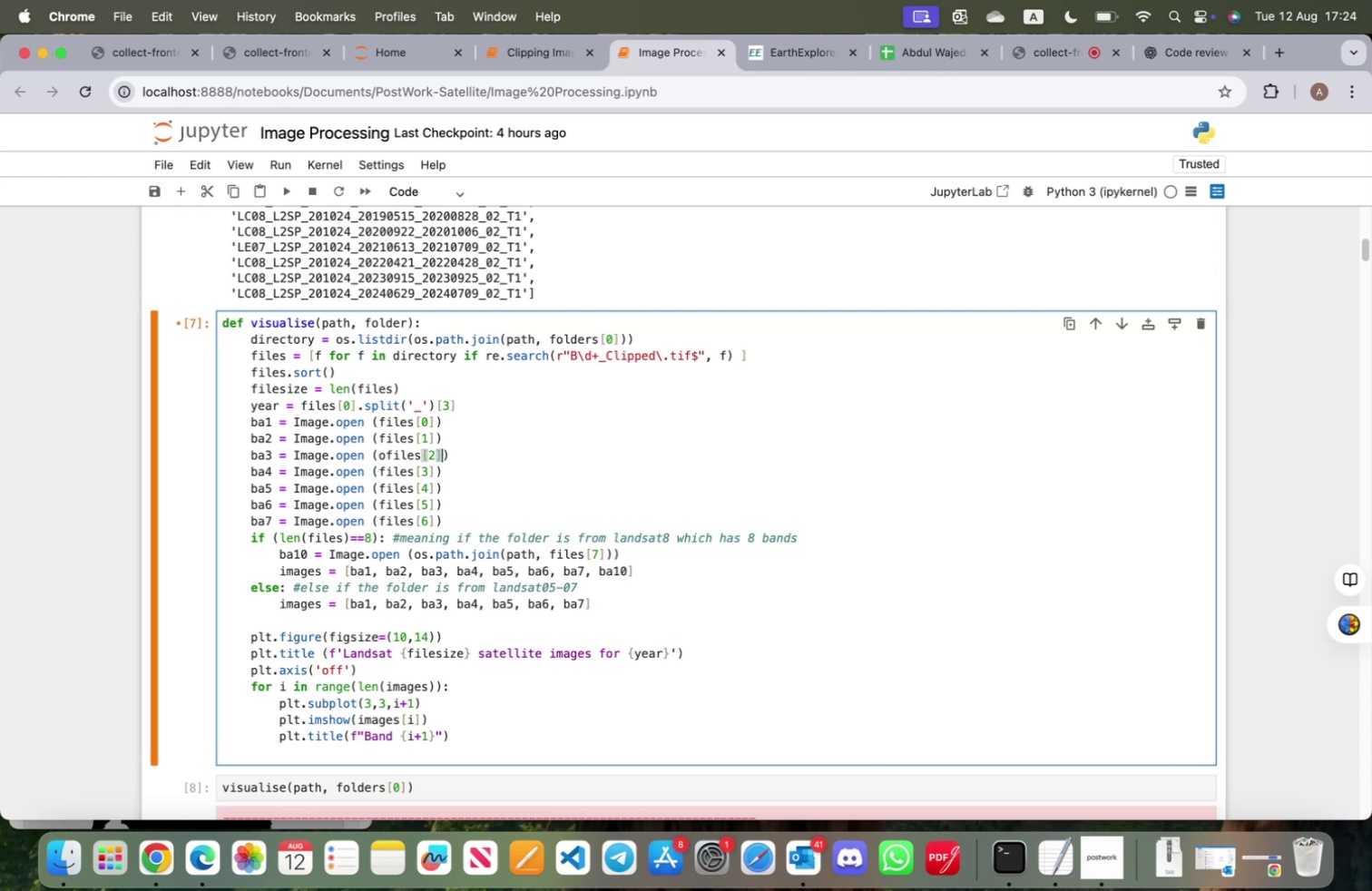 
key(ArrowLeft)
 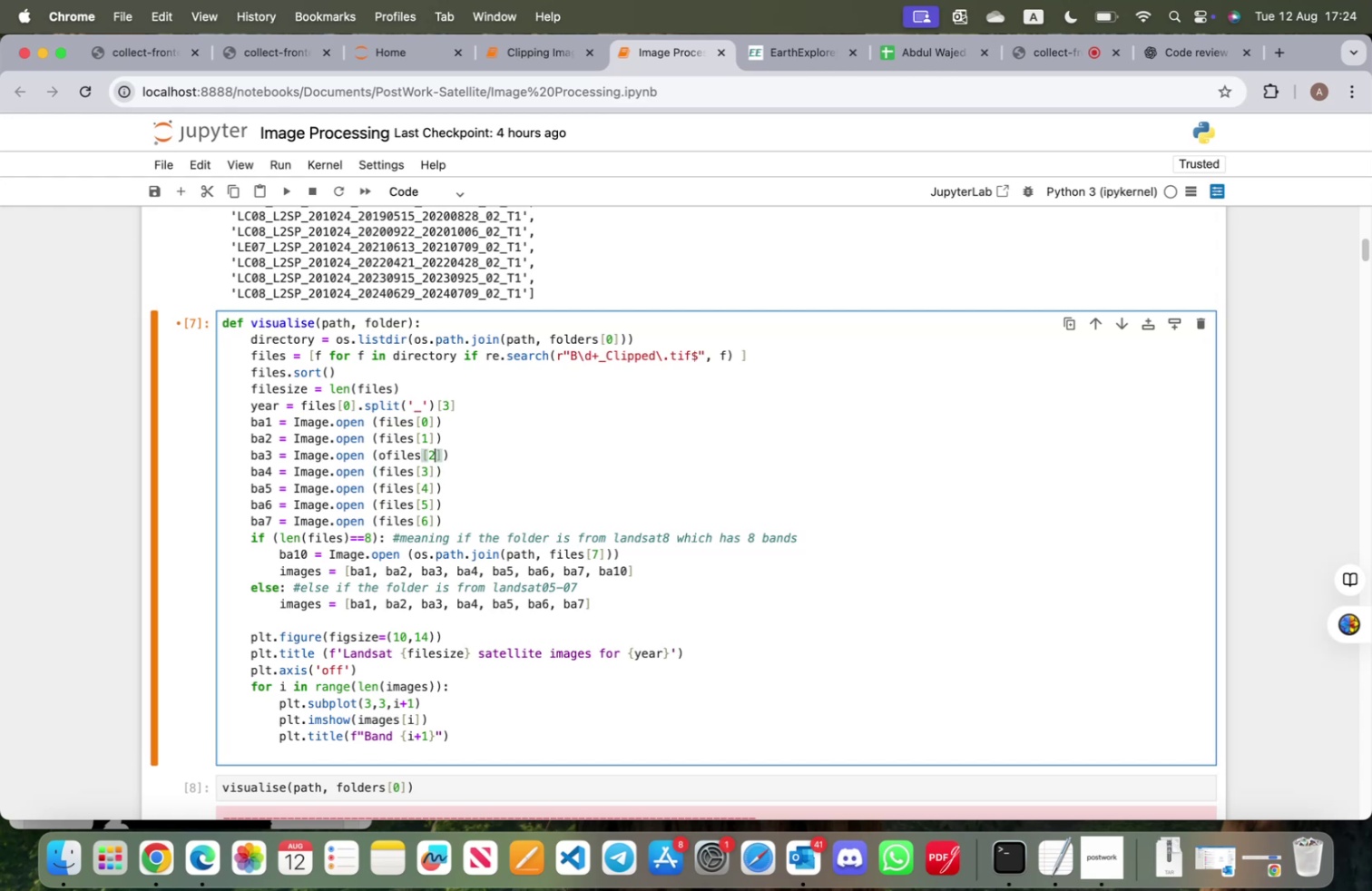 
key(ArrowLeft)
 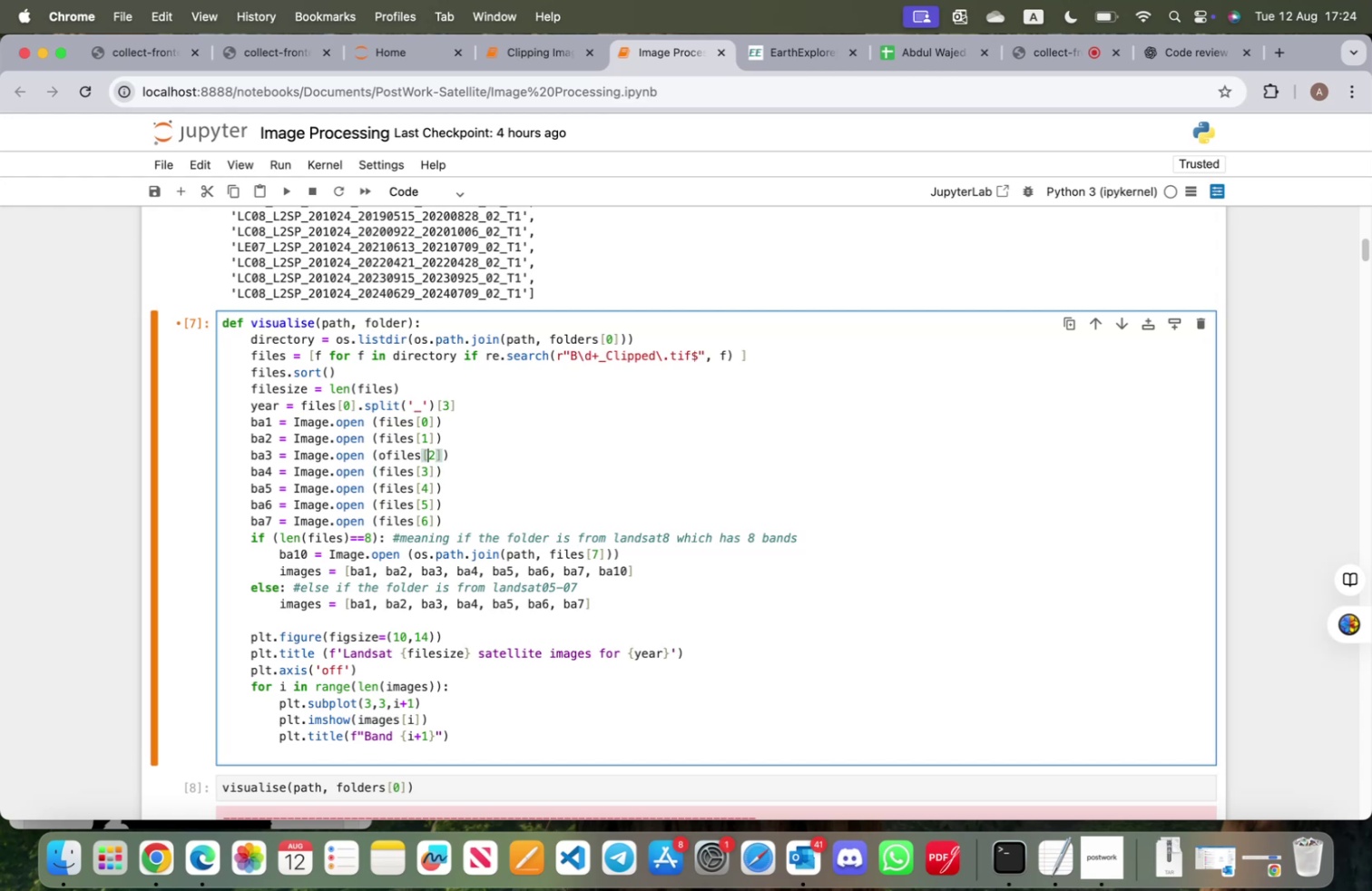 
key(ArrowLeft)
 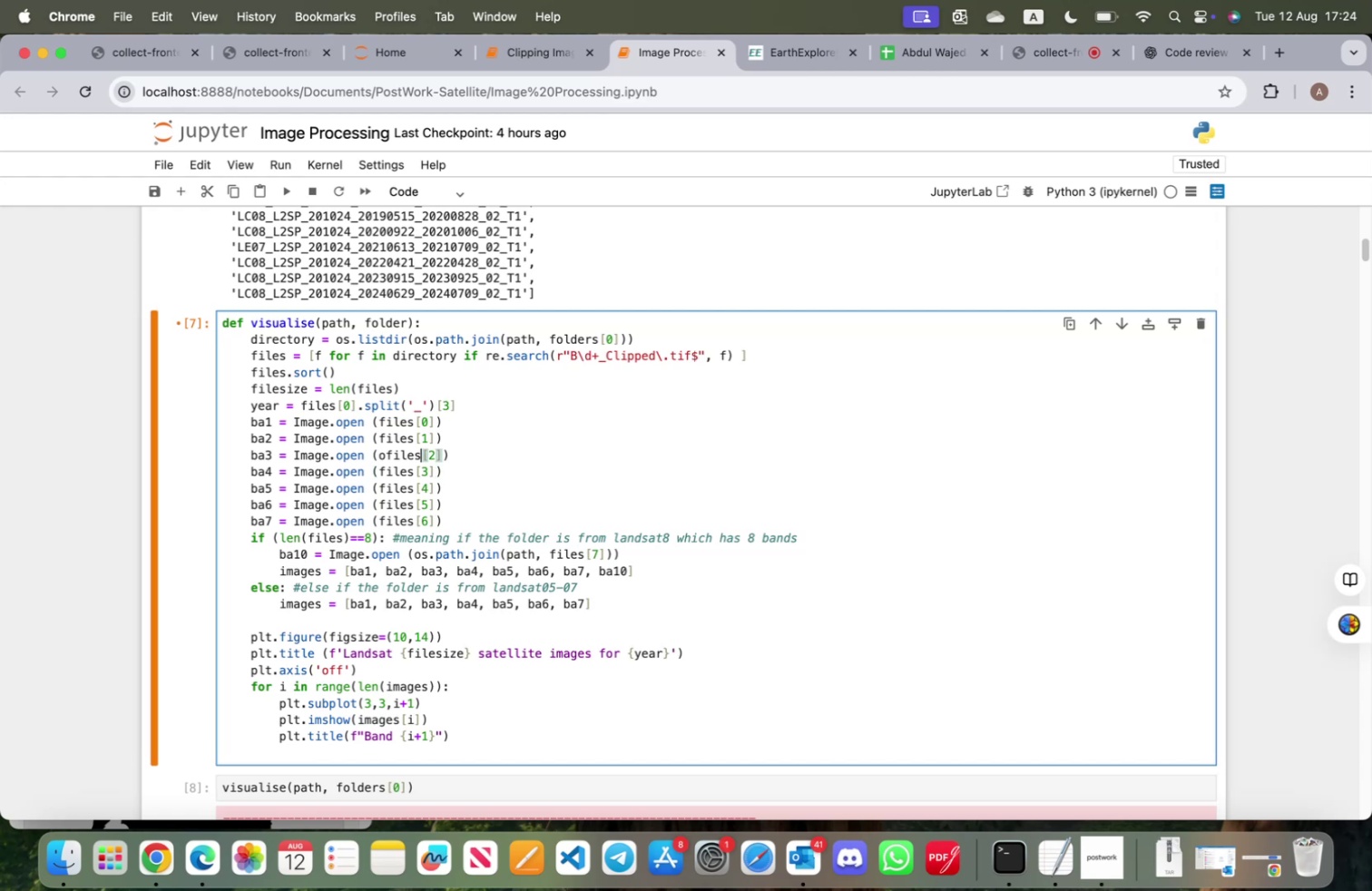 
key(ArrowLeft)
 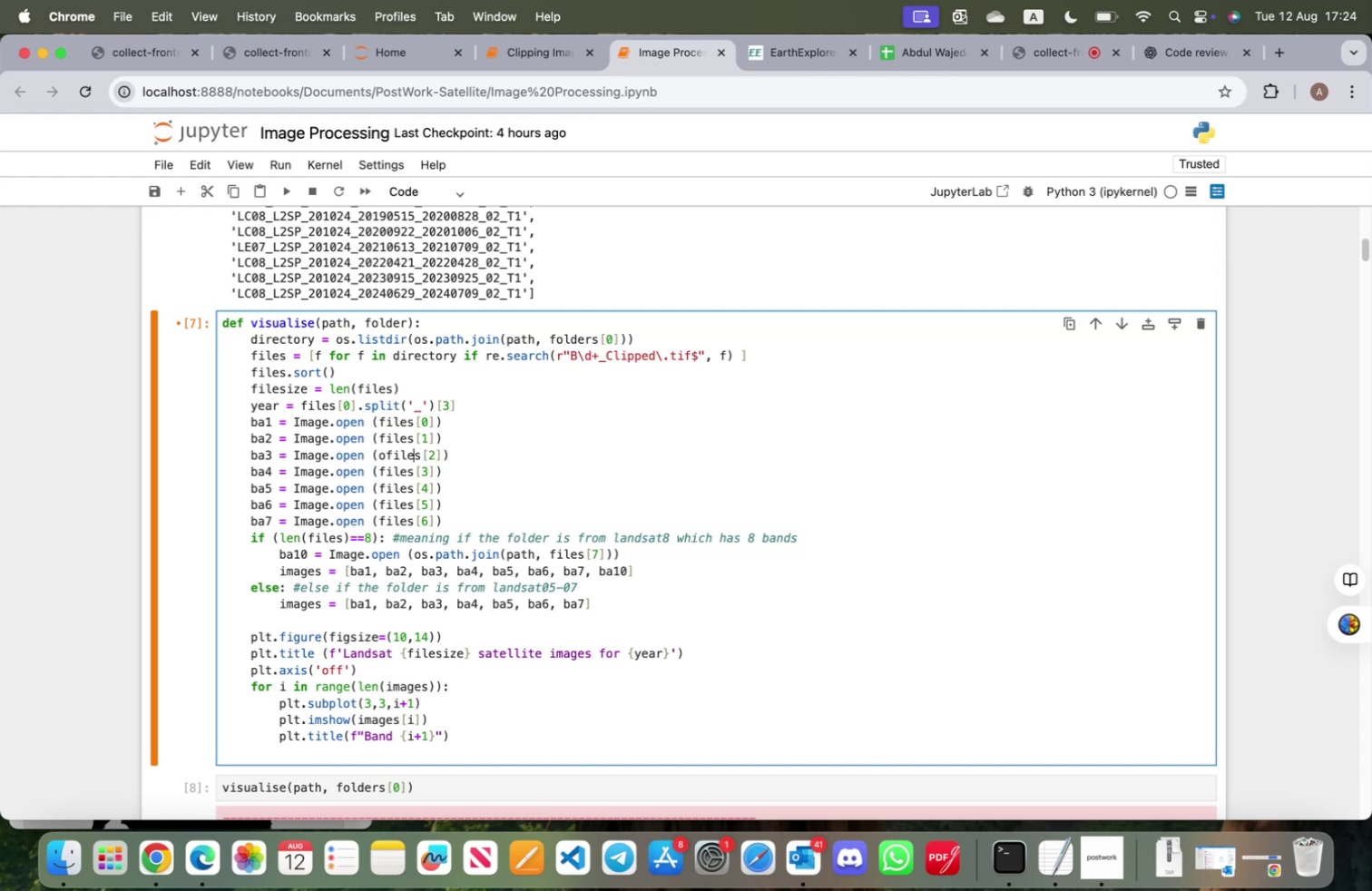 
key(ArrowLeft)
 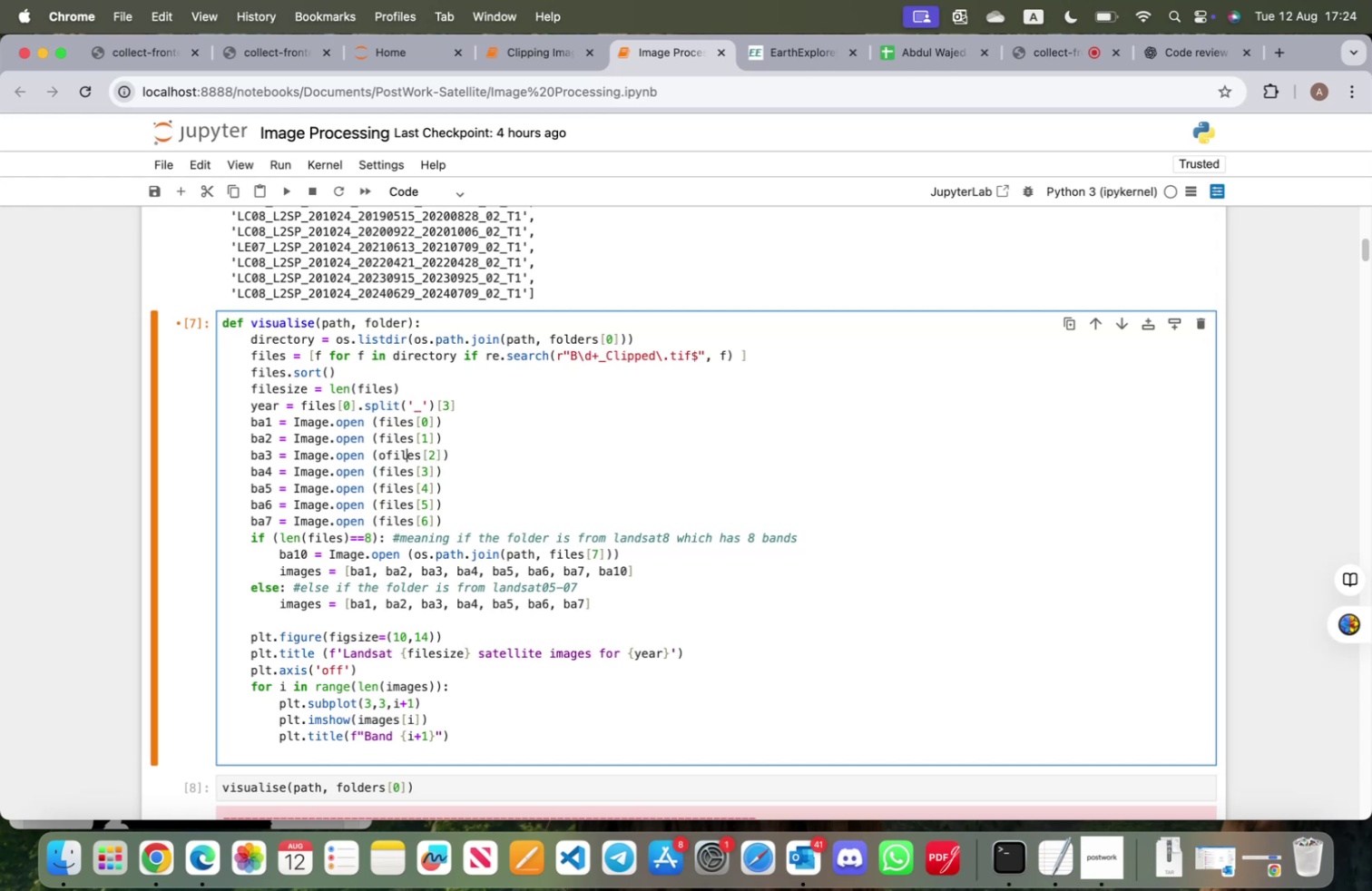 
key(ArrowLeft)
 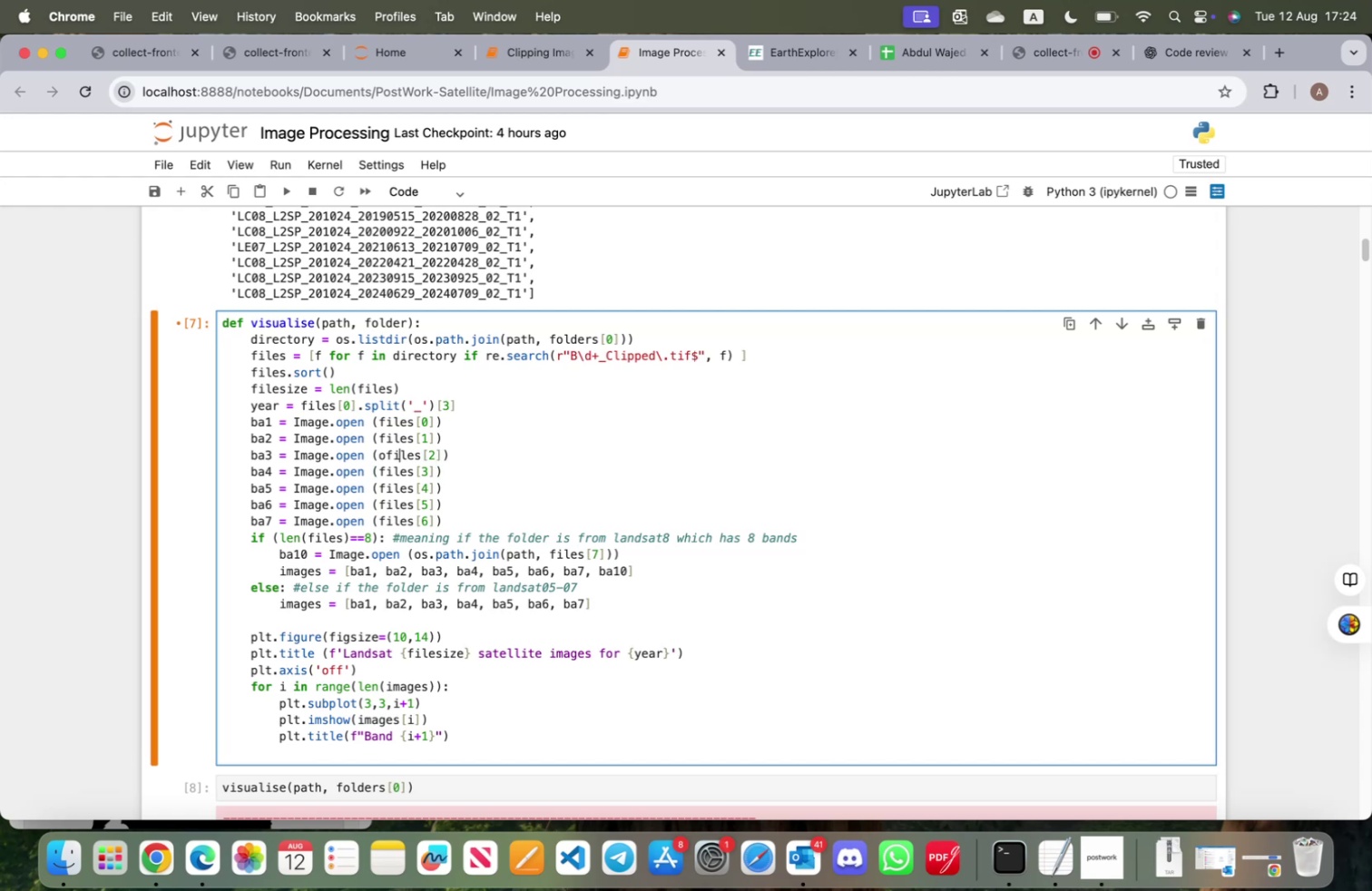 
key(ArrowLeft)
 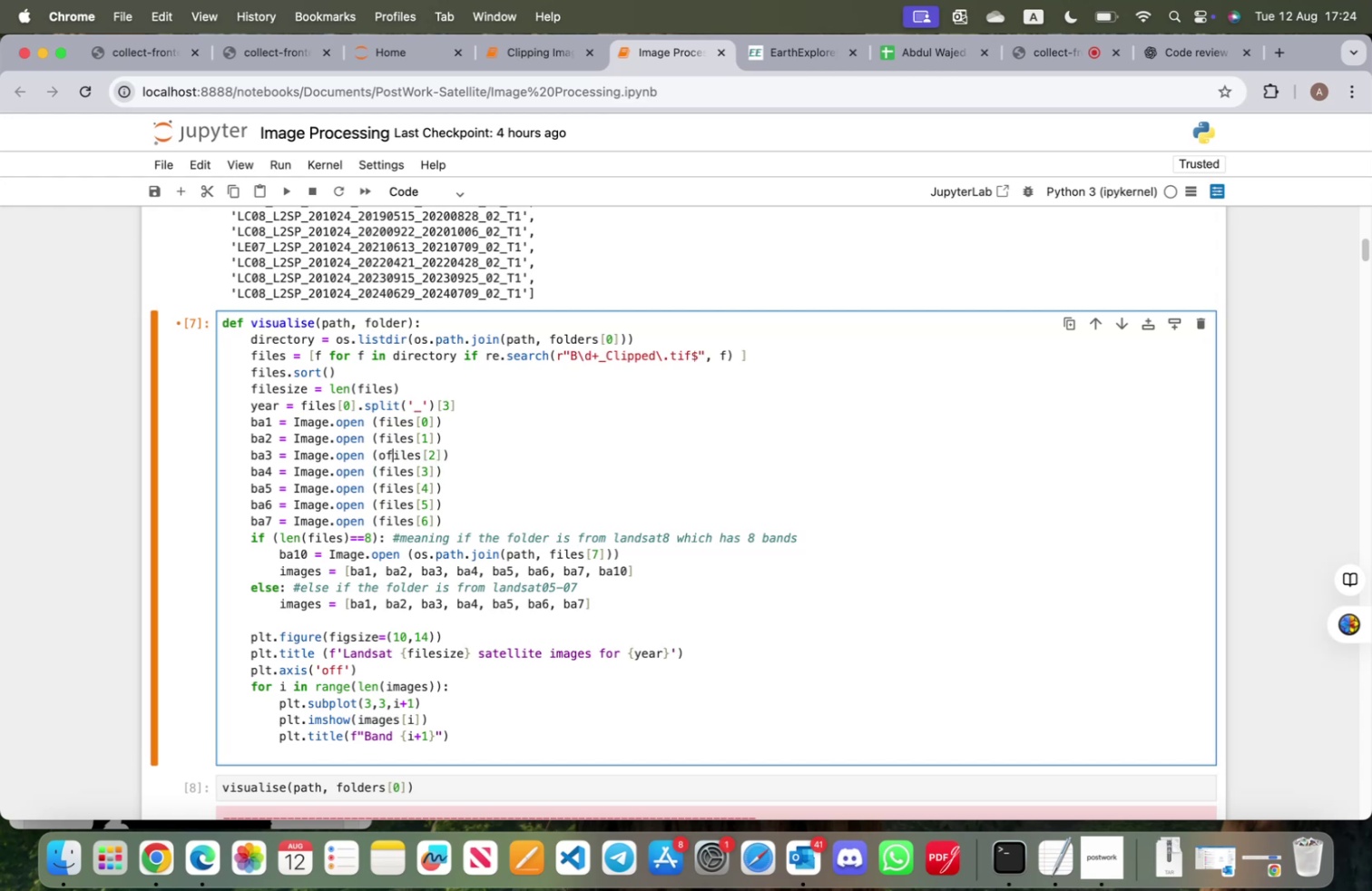 
key(ArrowLeft)
 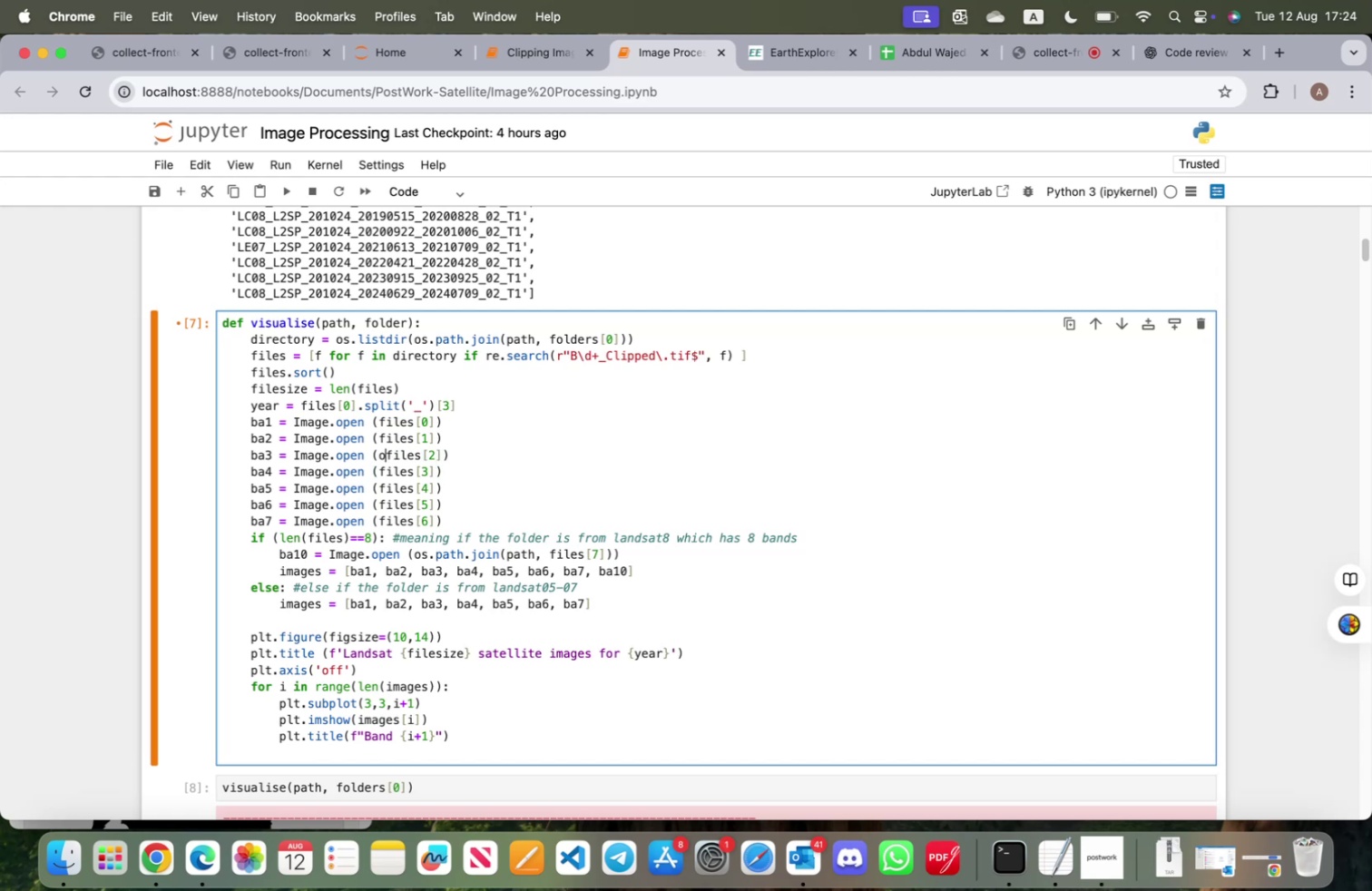 
key(Backspace)
 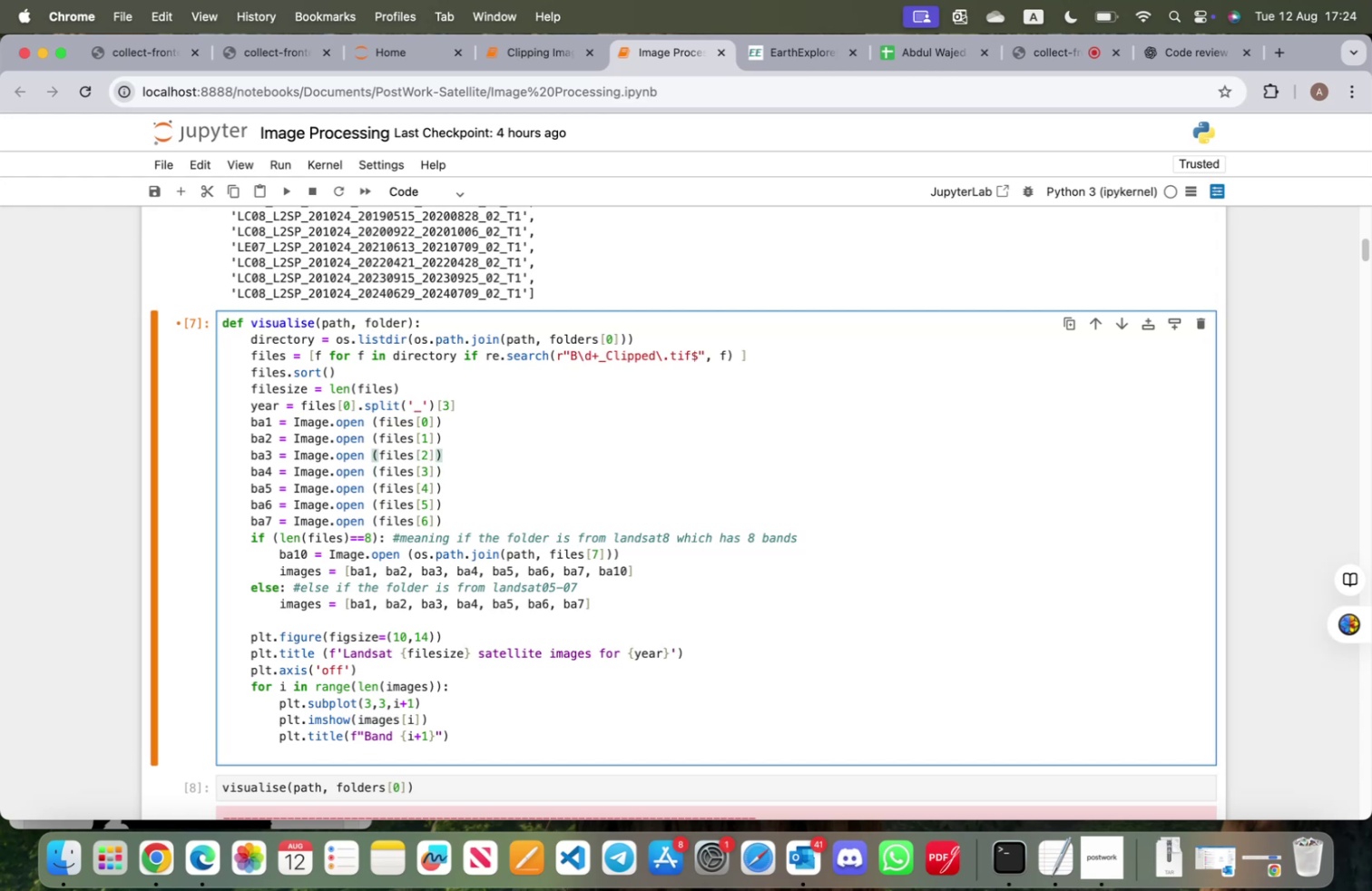 
key(Shift+ShiftRight)
 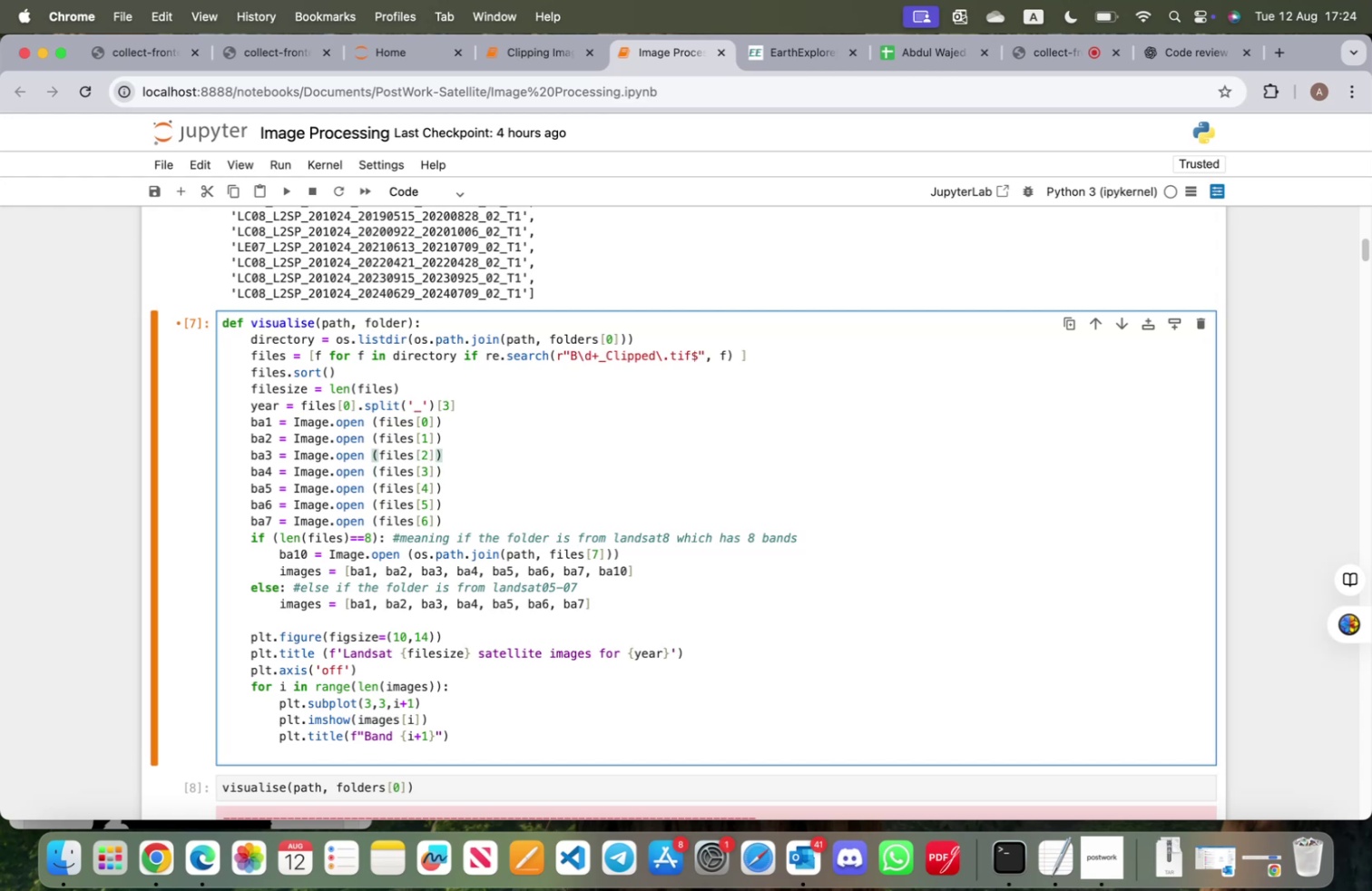 
key(Shift+Enter)
 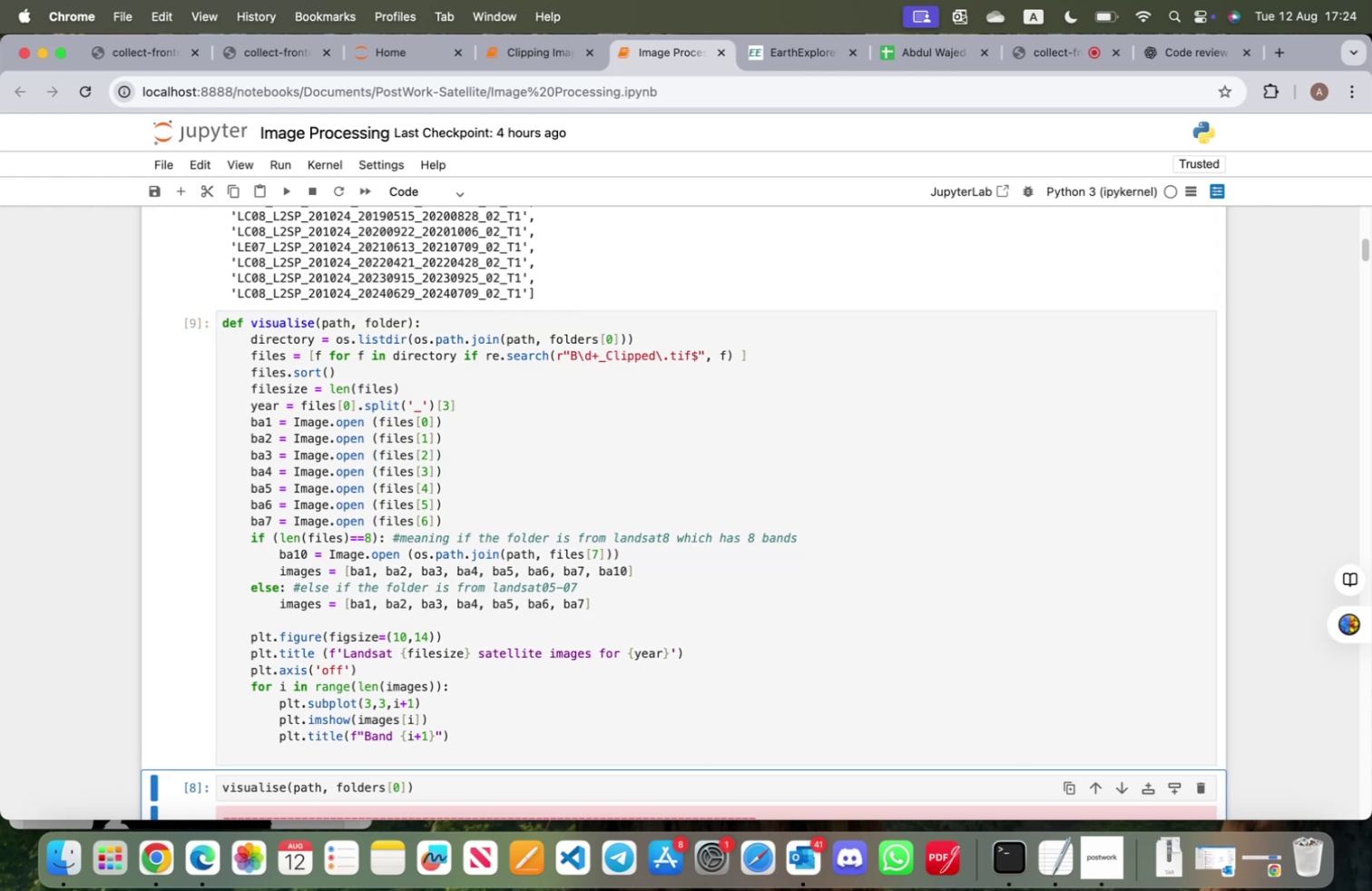 
key(Shift+ShiftRight)
 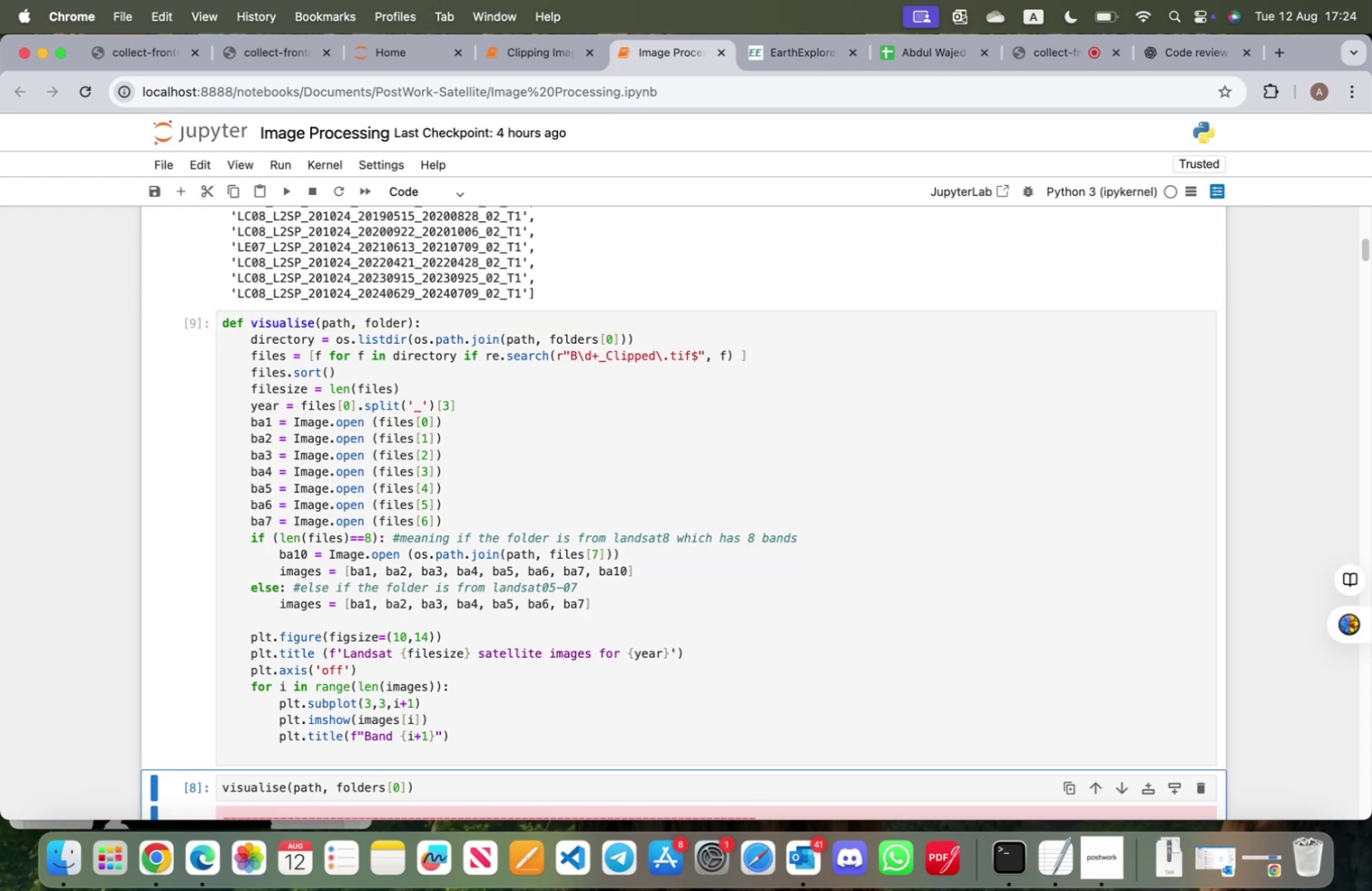 
key(Shift+Enter)
 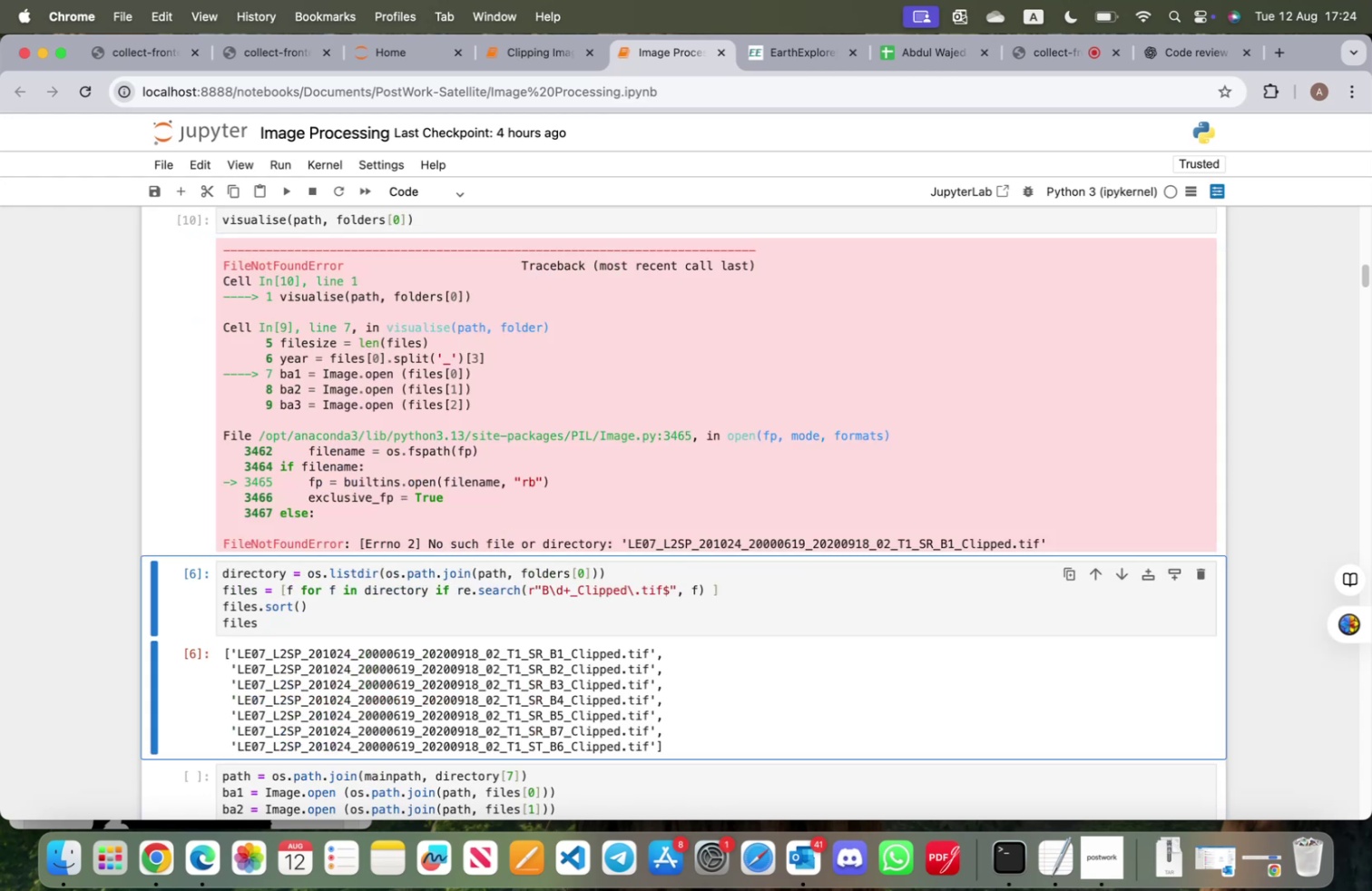 
wait(8.13)
 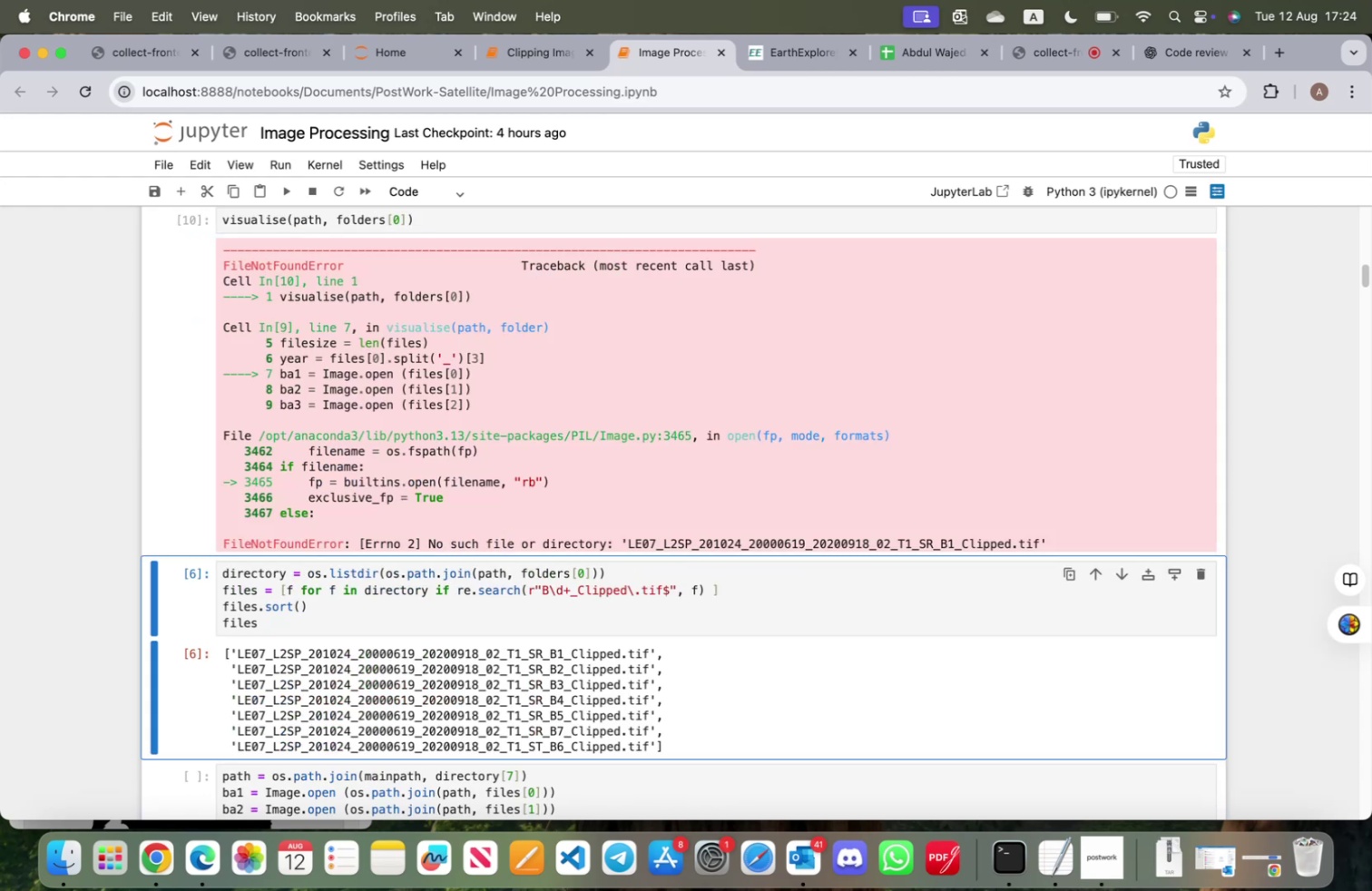 
scroll: coordinate [407, 422], scroll_direction: up, amount: 17.0
 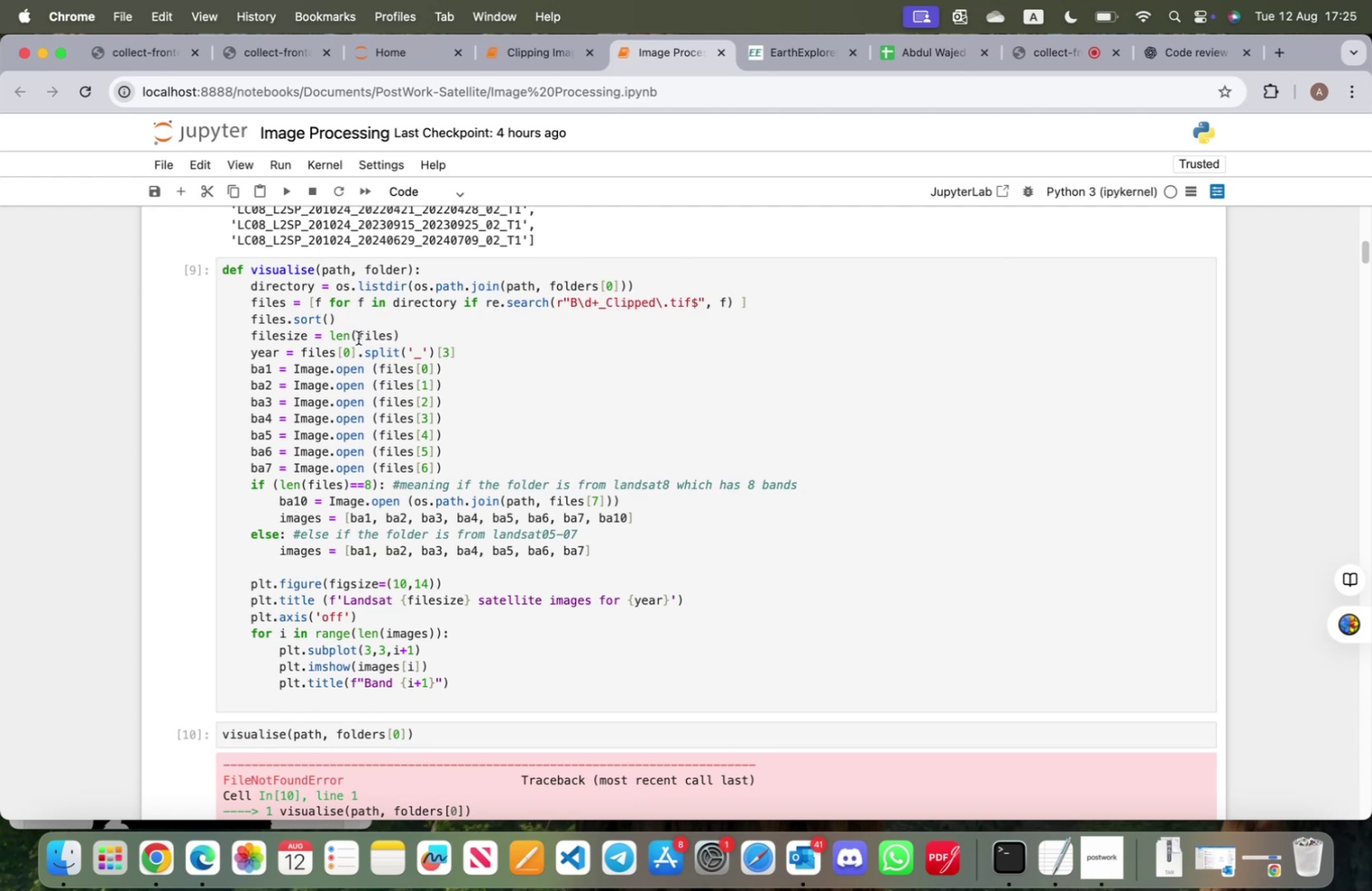 
wait(29.05)
 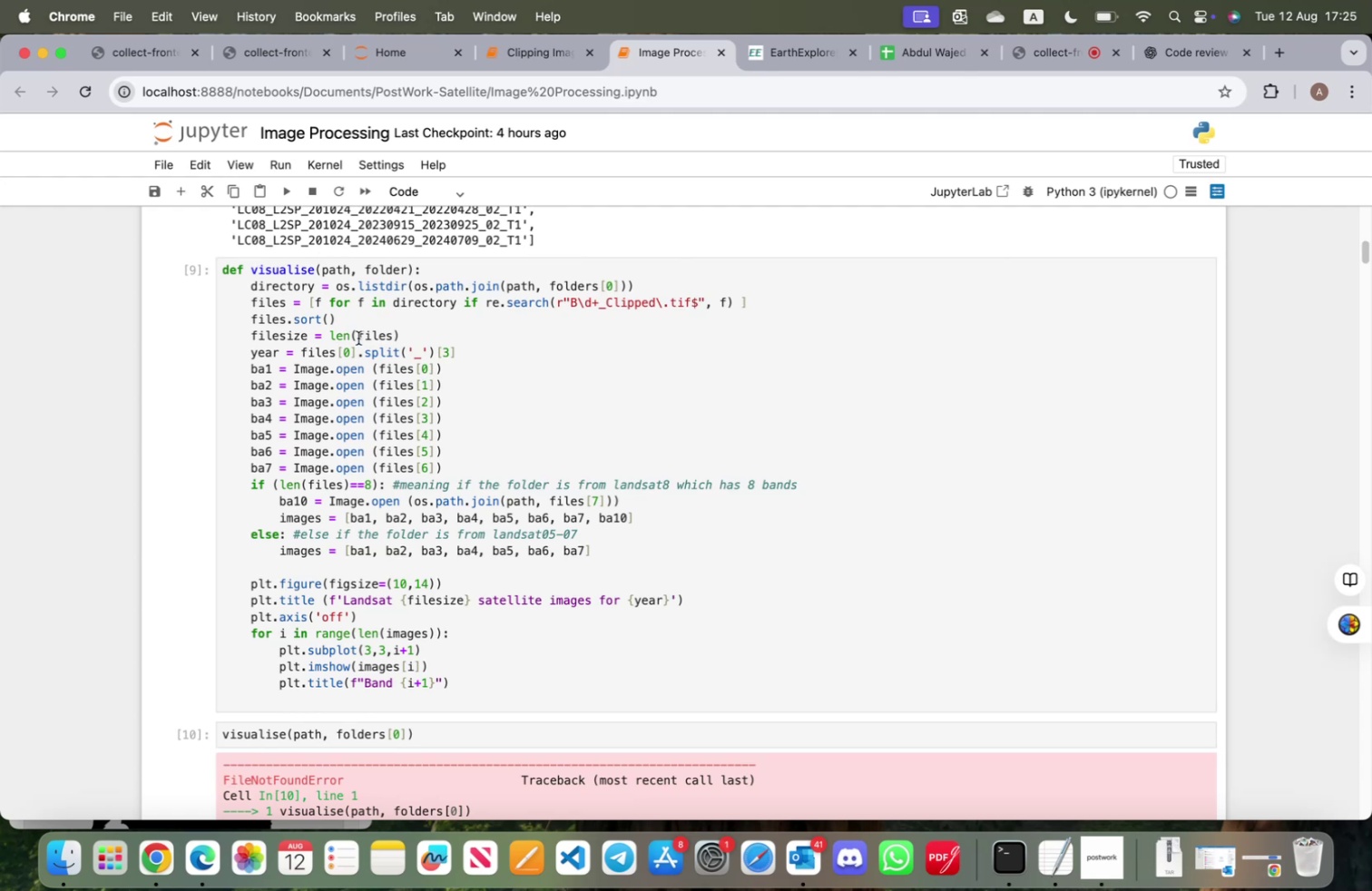 
left_click([379, 367])
 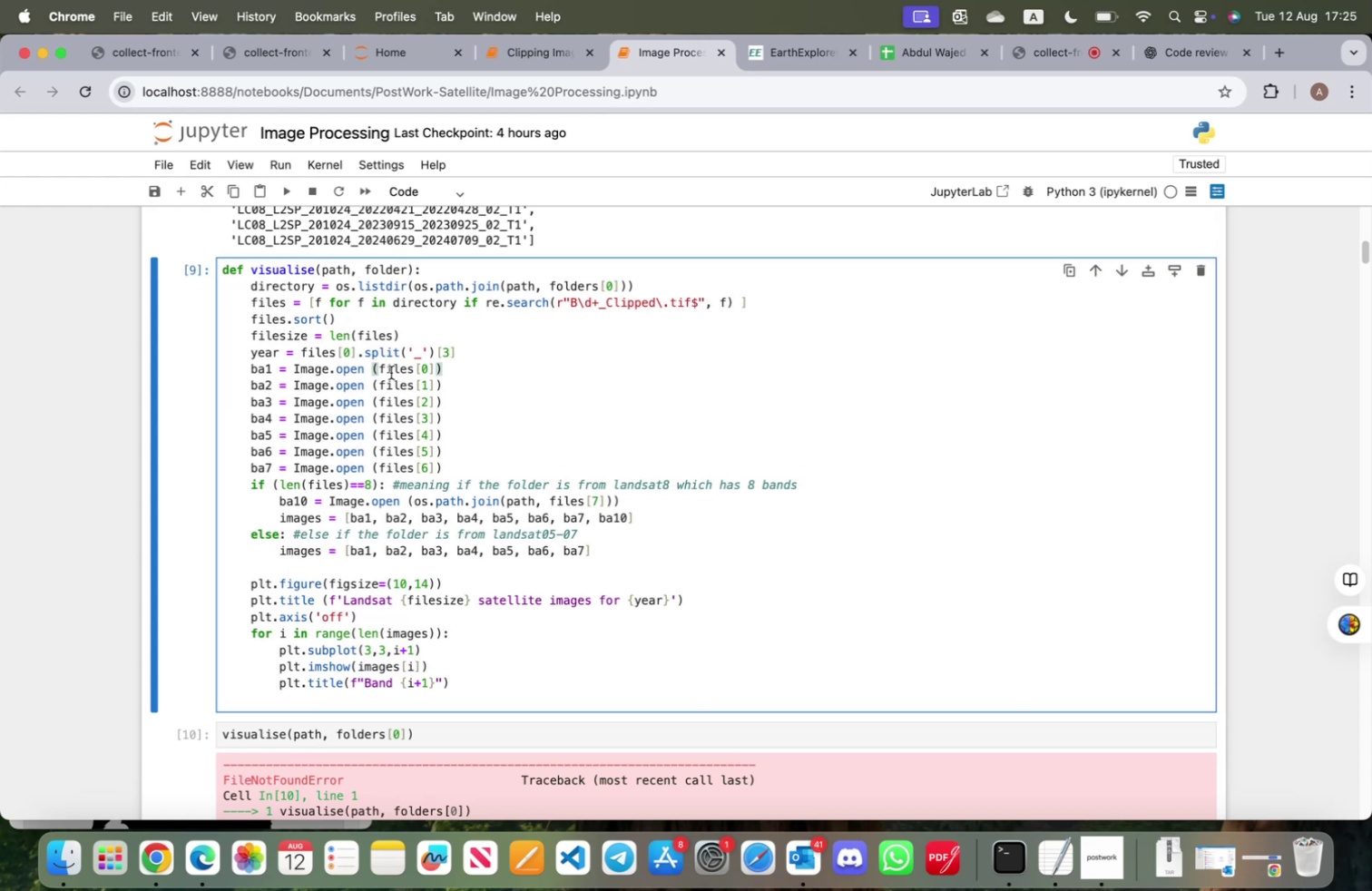 
key(Meta+Z)
 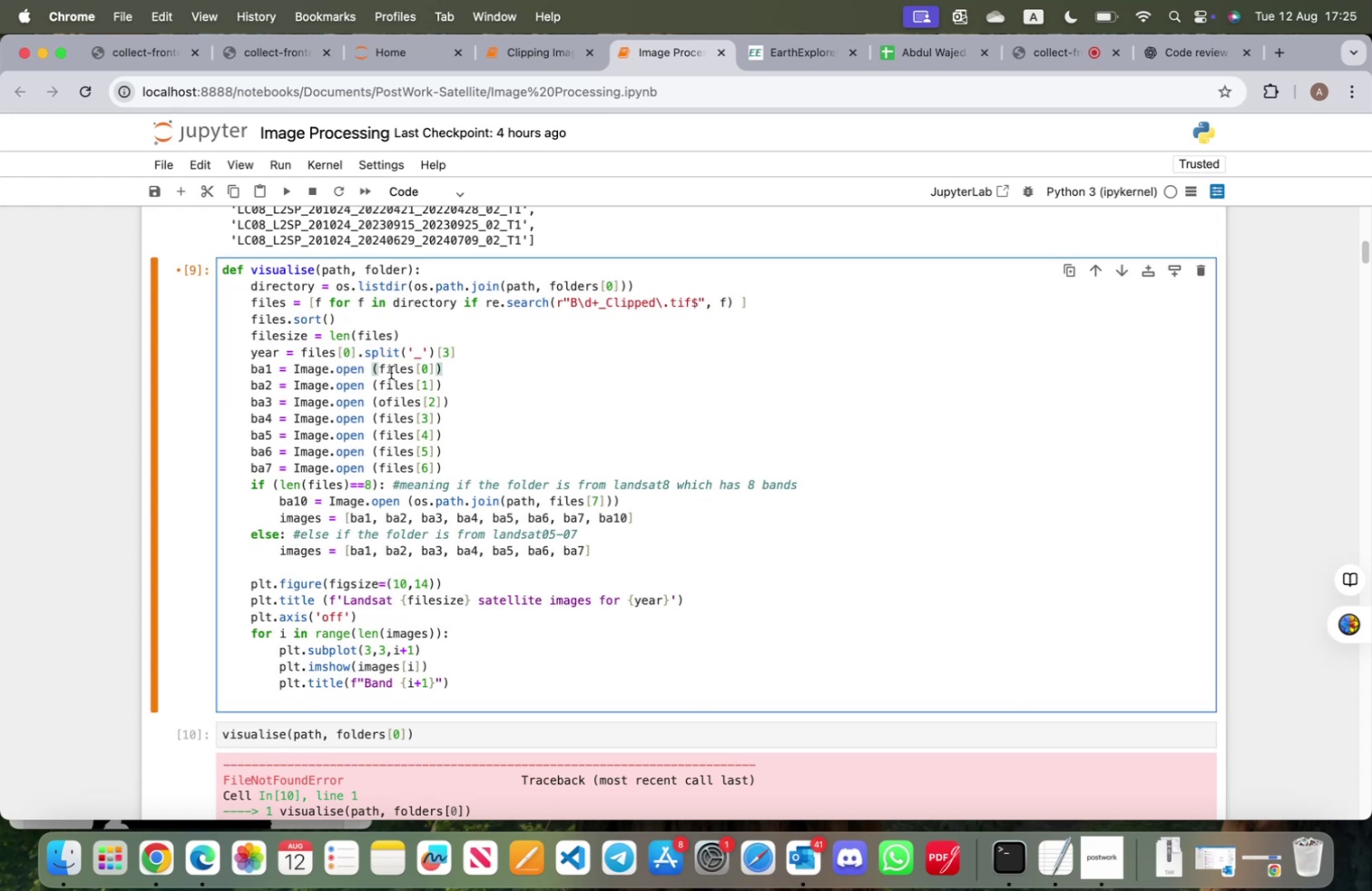 
key(Meta+Z)
 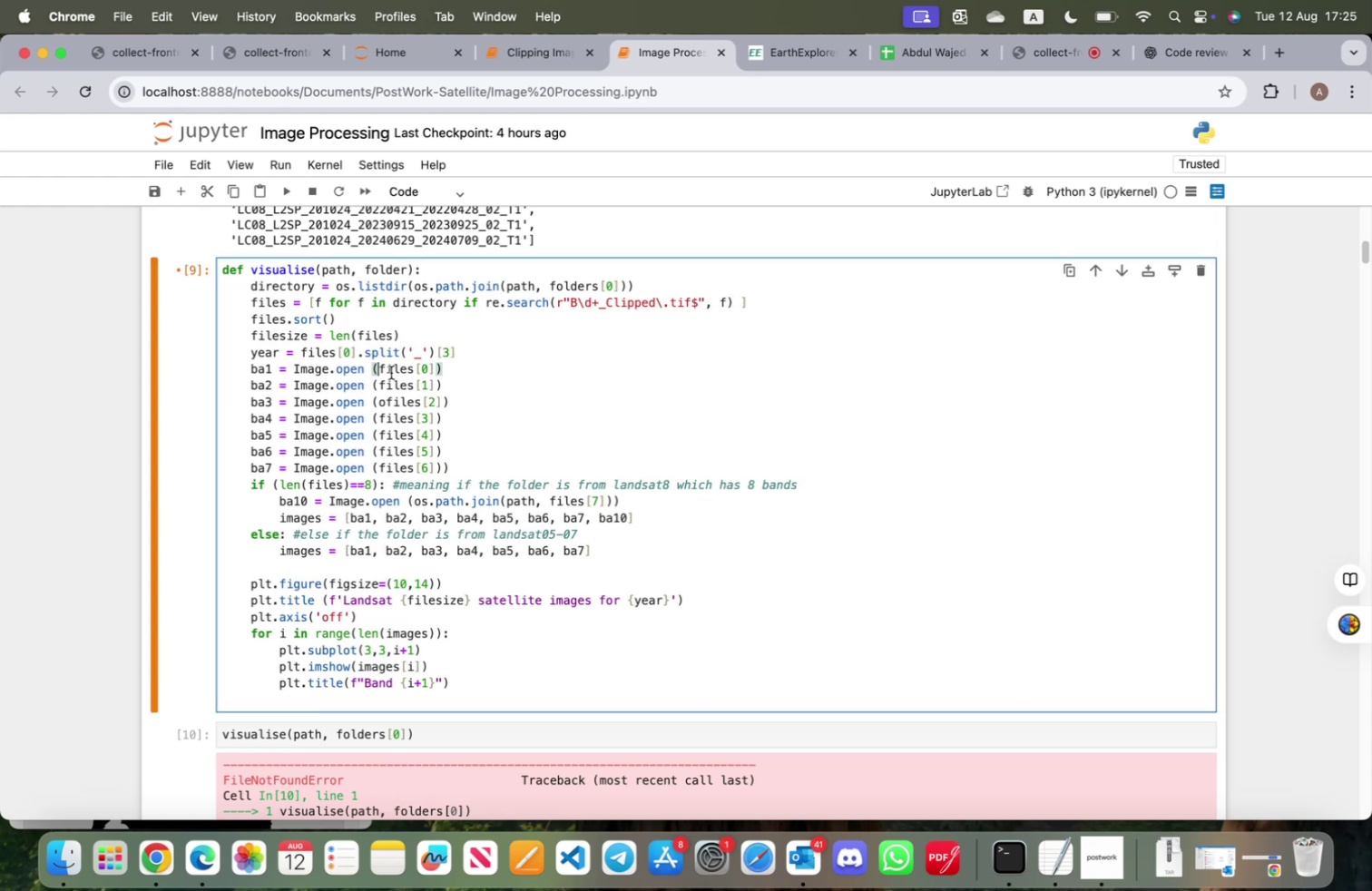 
key(Meta+Z)
 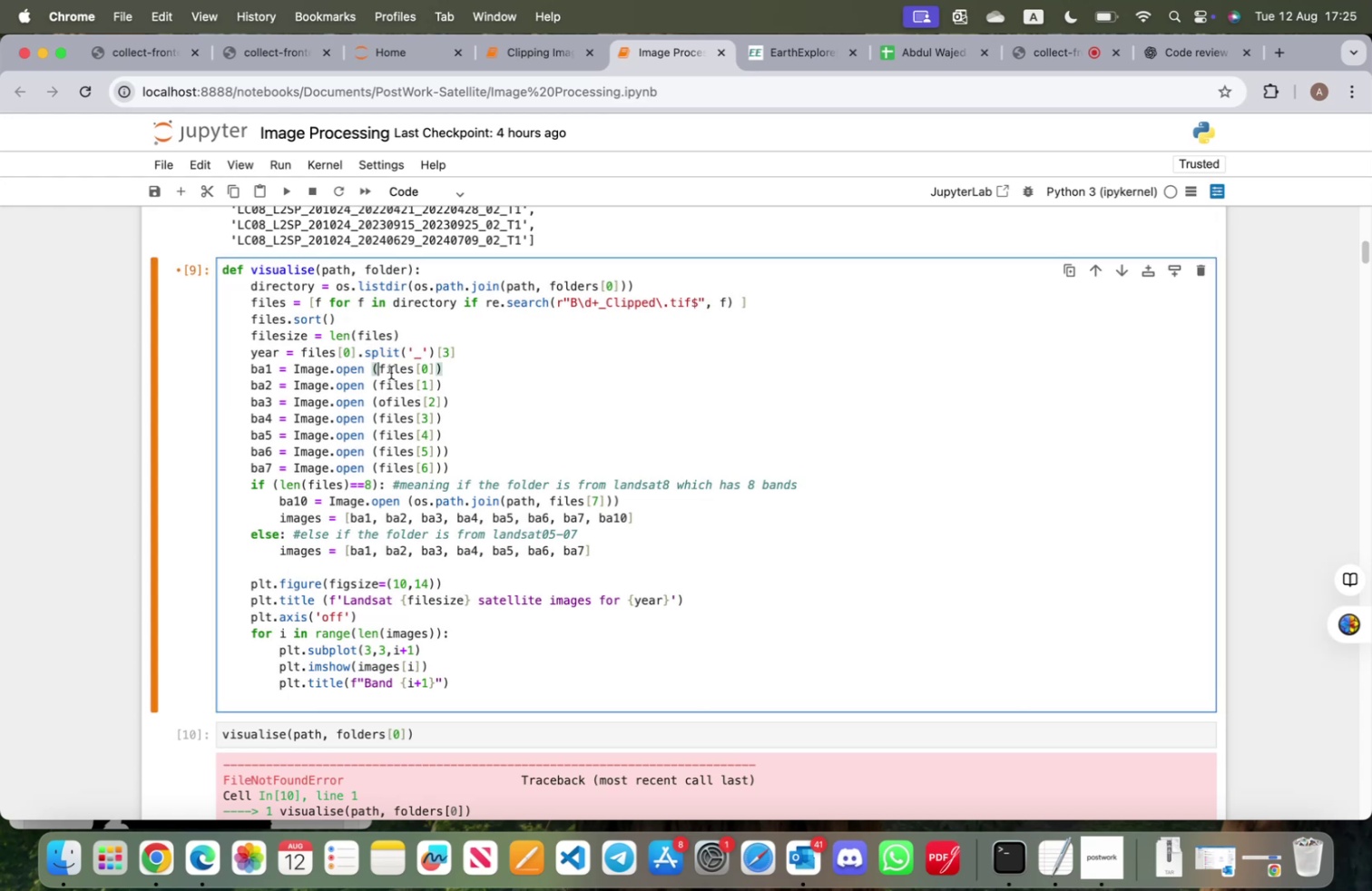 
key(Meta+Z)
 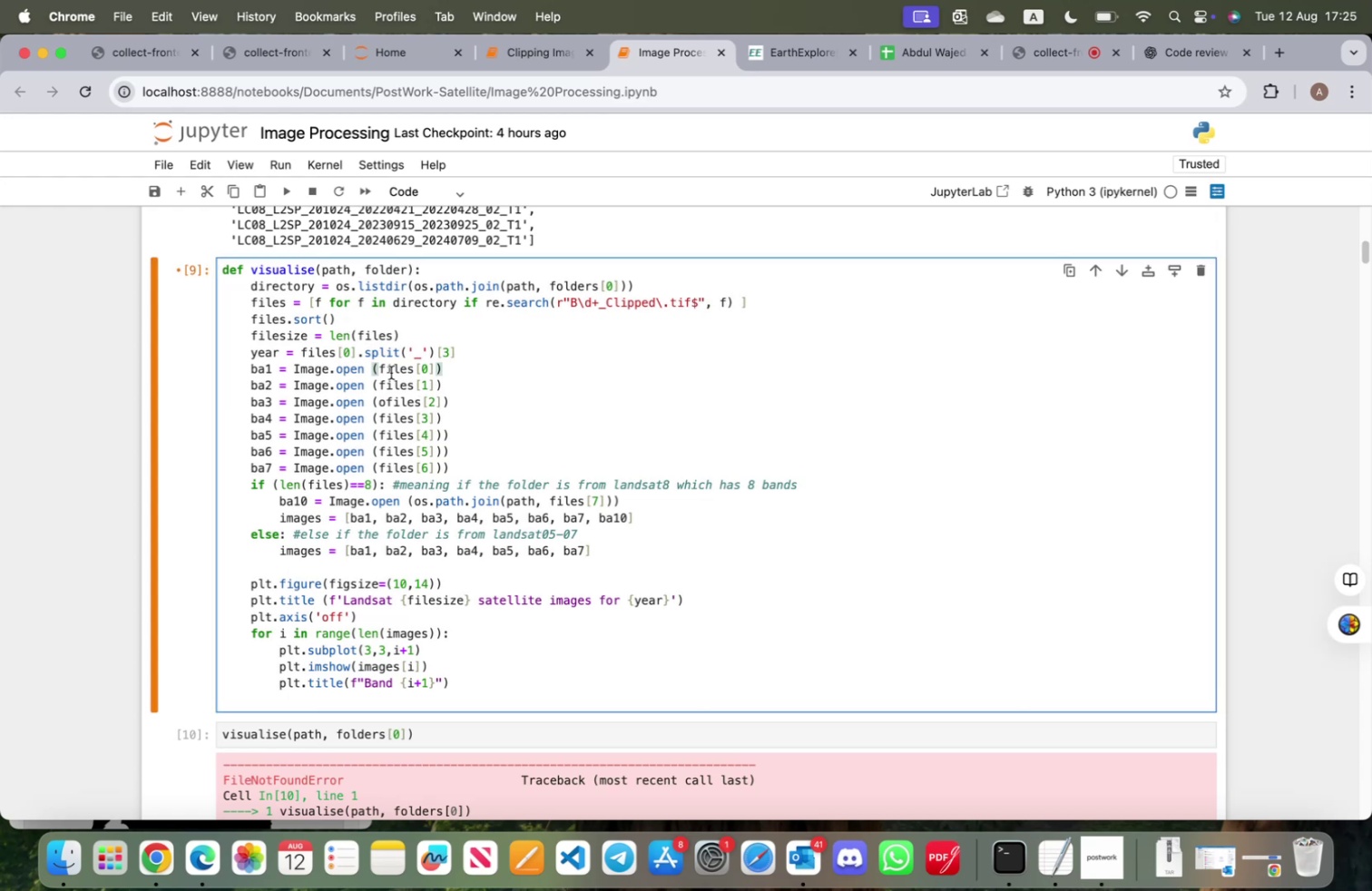 
key(Meta+Z)
 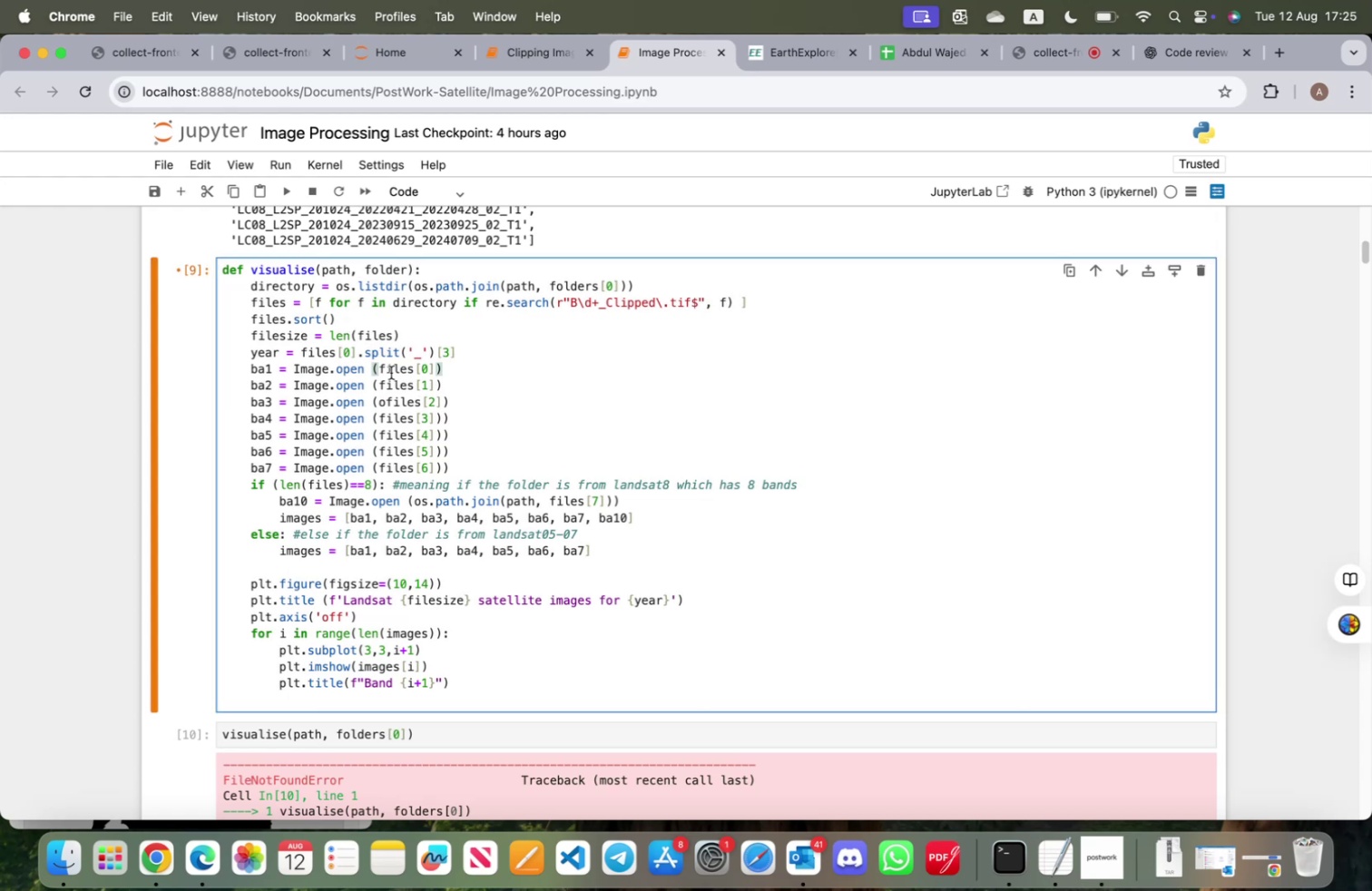 
key(Meta+Z)
 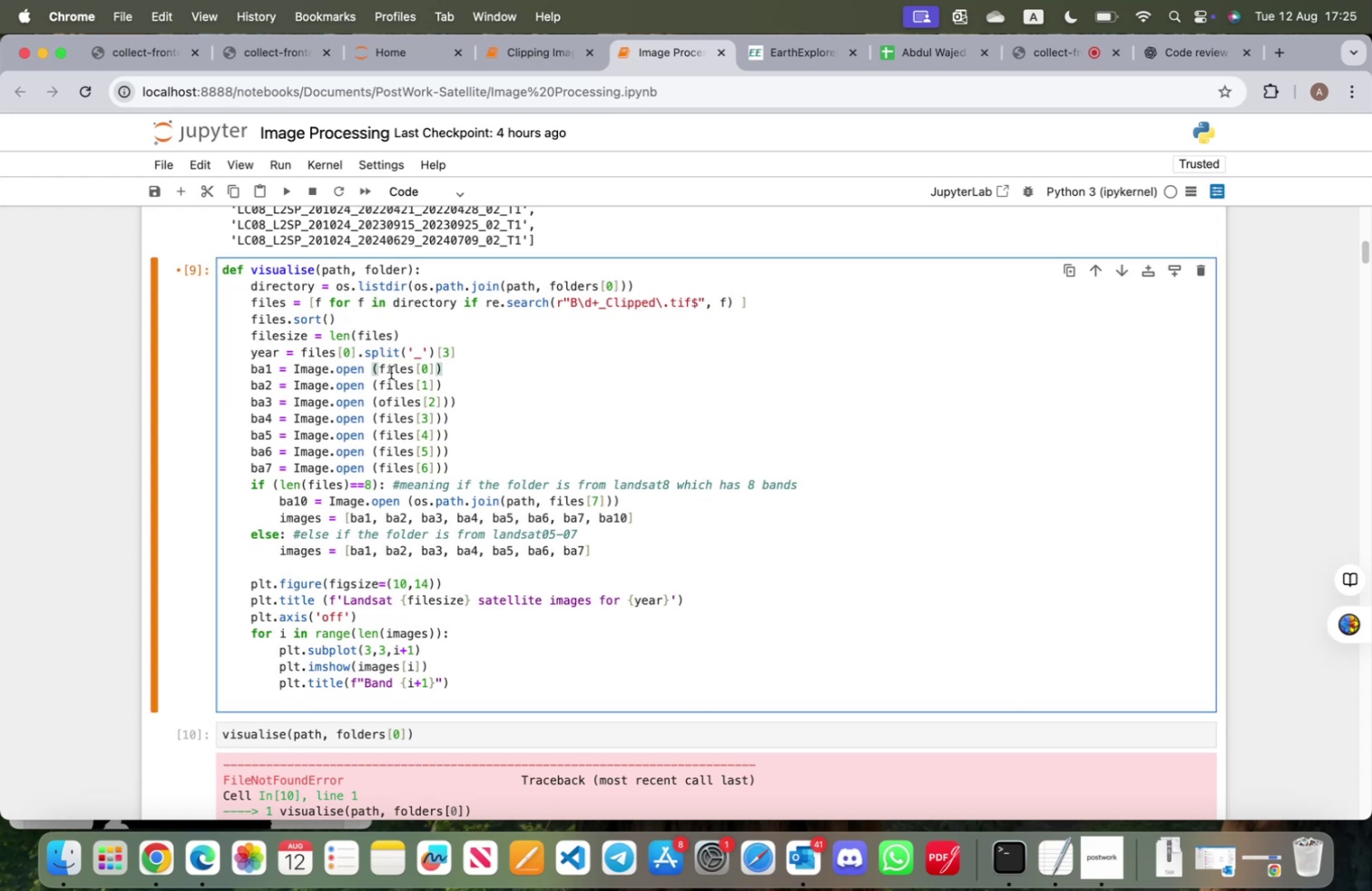 
key(Meta+Z)
 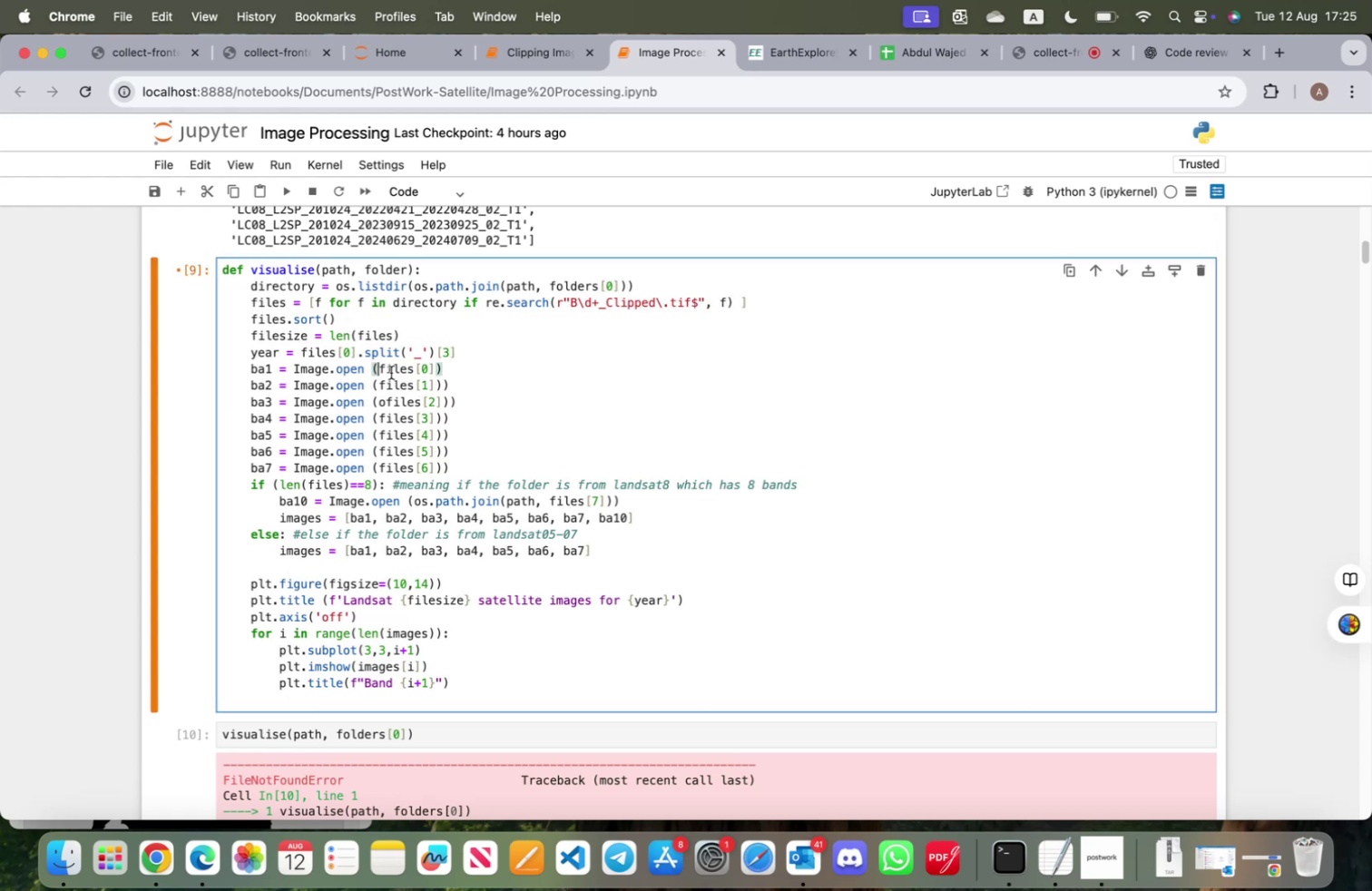 
key(Meta+Z)
 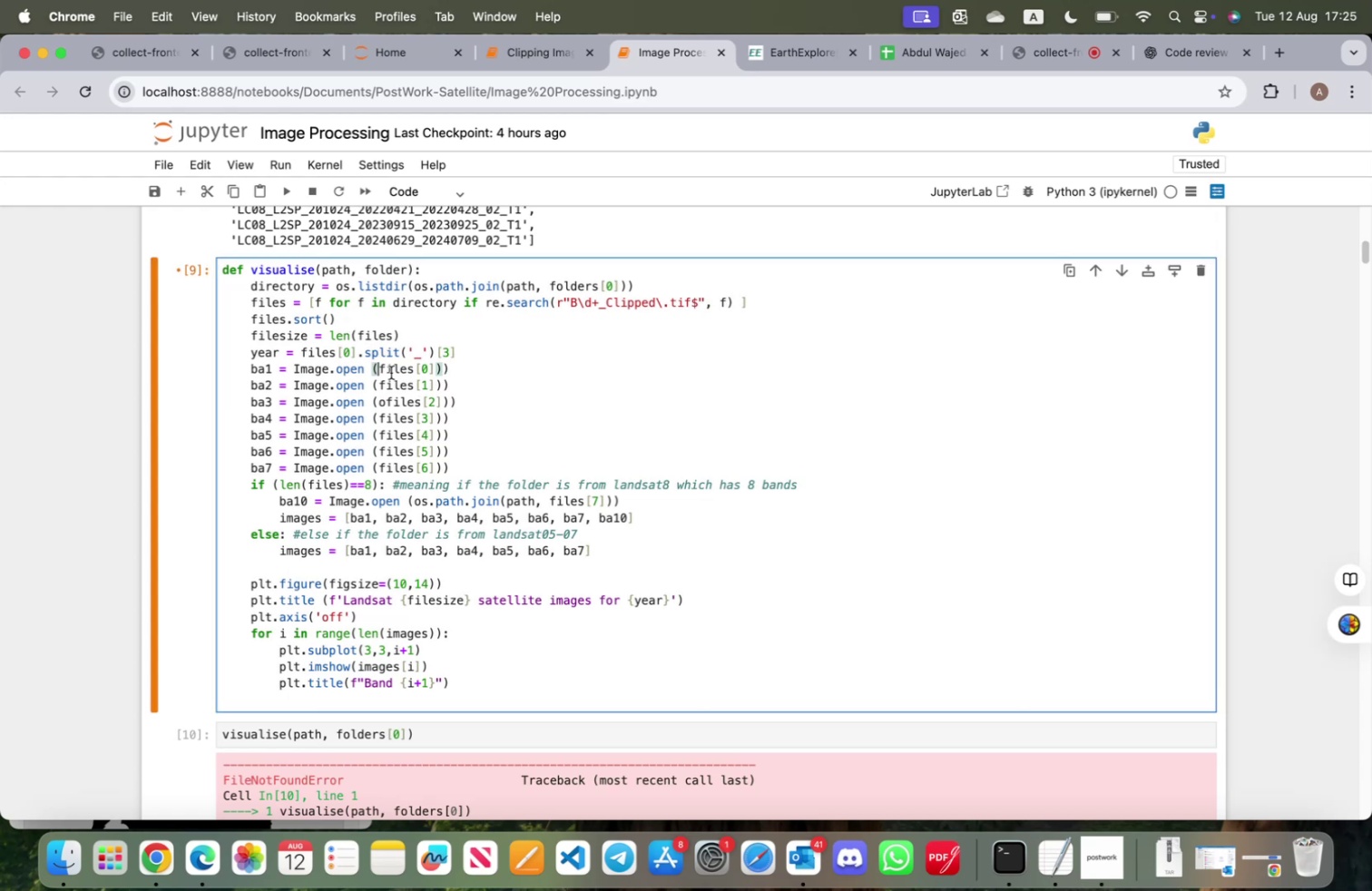 
key(Meta+Z)
 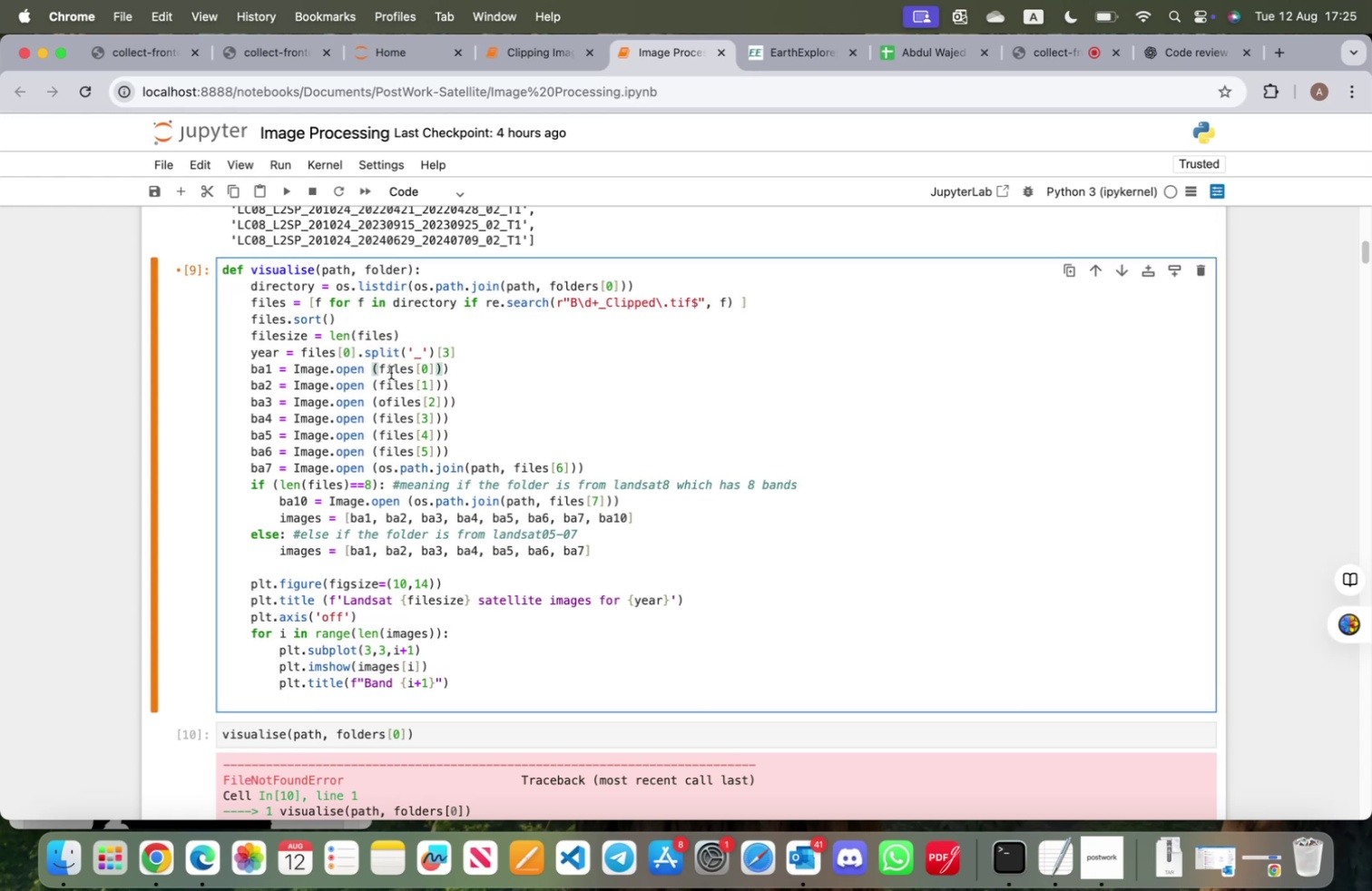 
key(Meta+Z)
 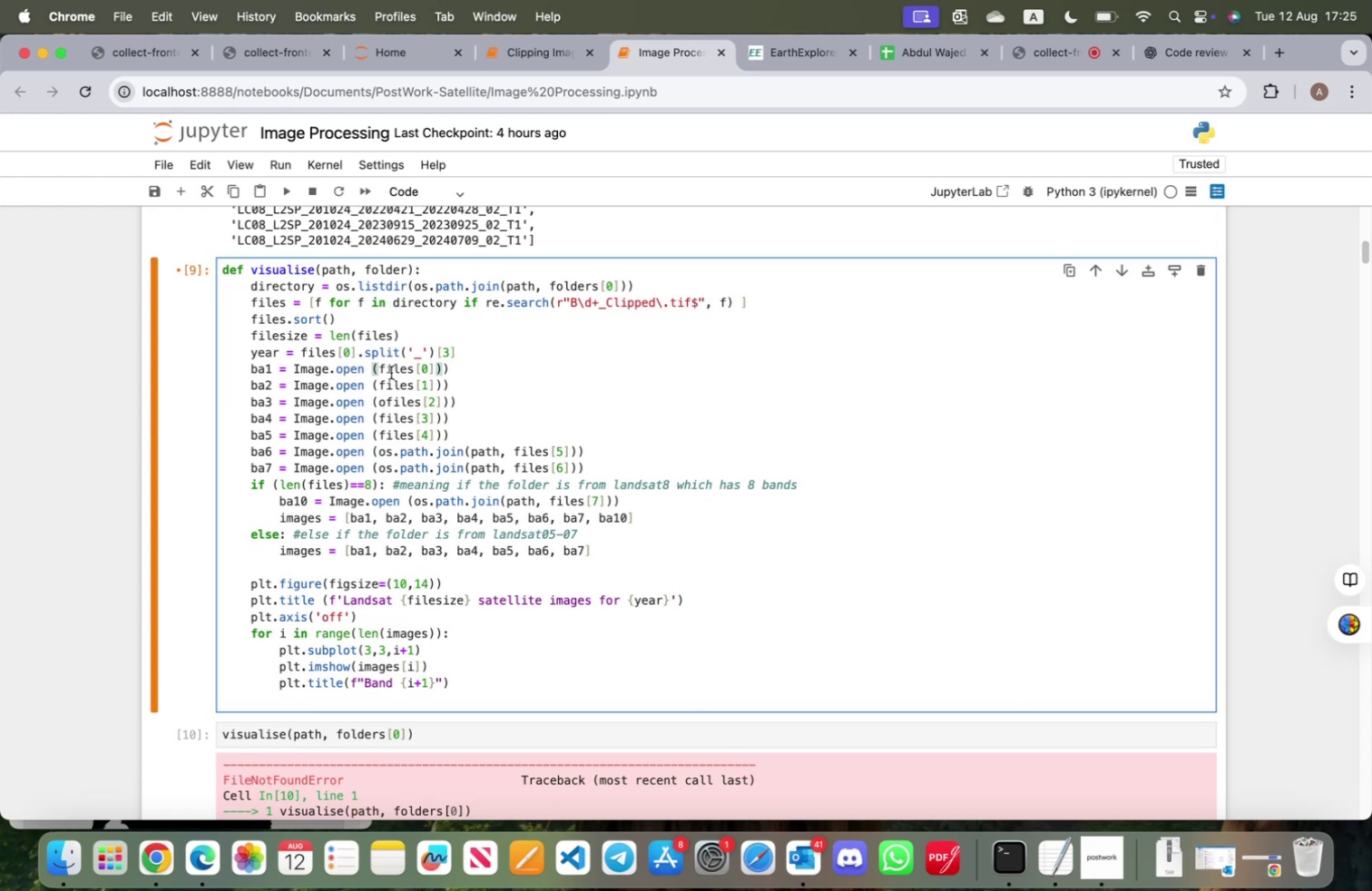 
key(Meta+Z)
 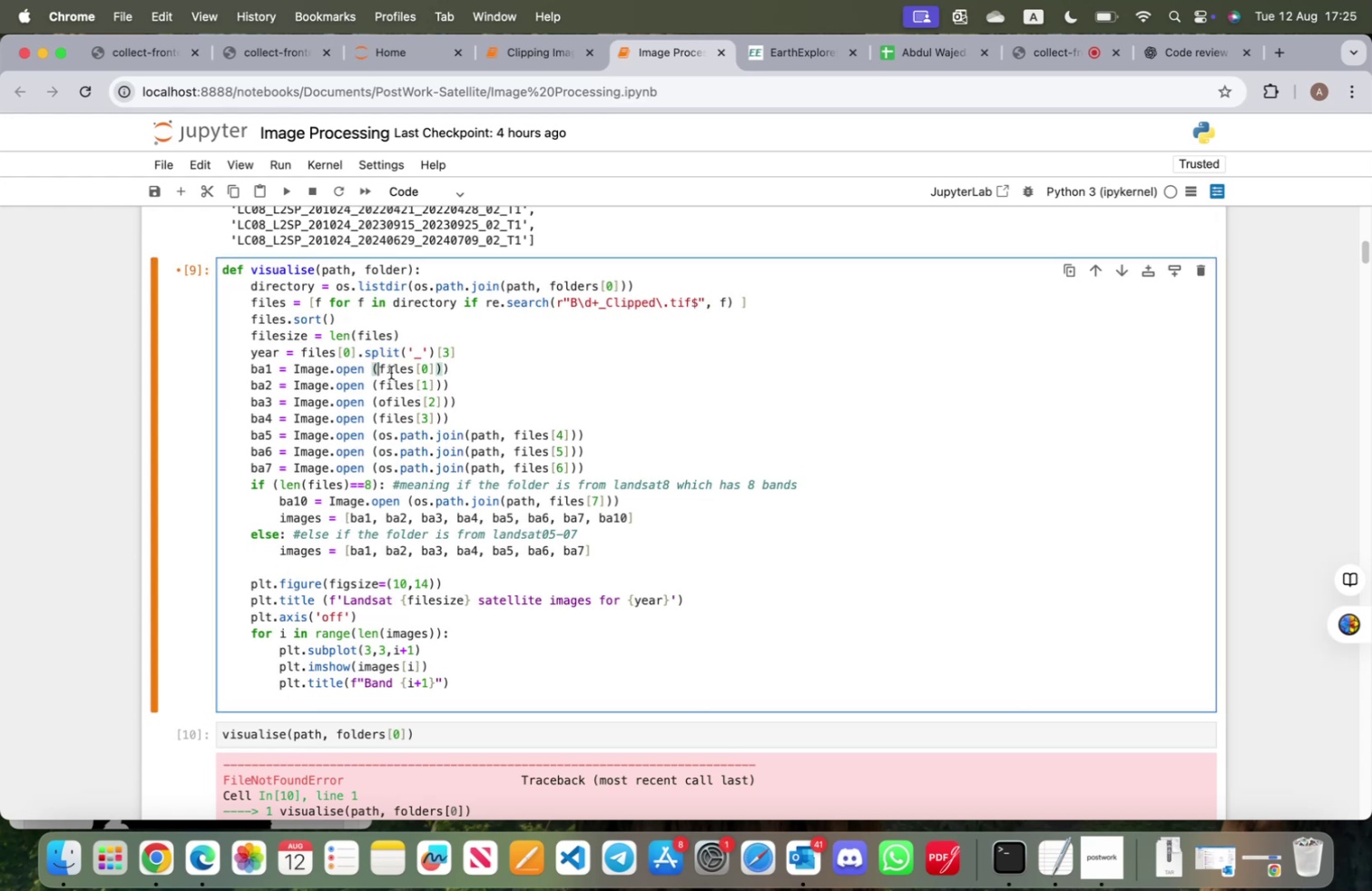 
key(Meta+Z)
 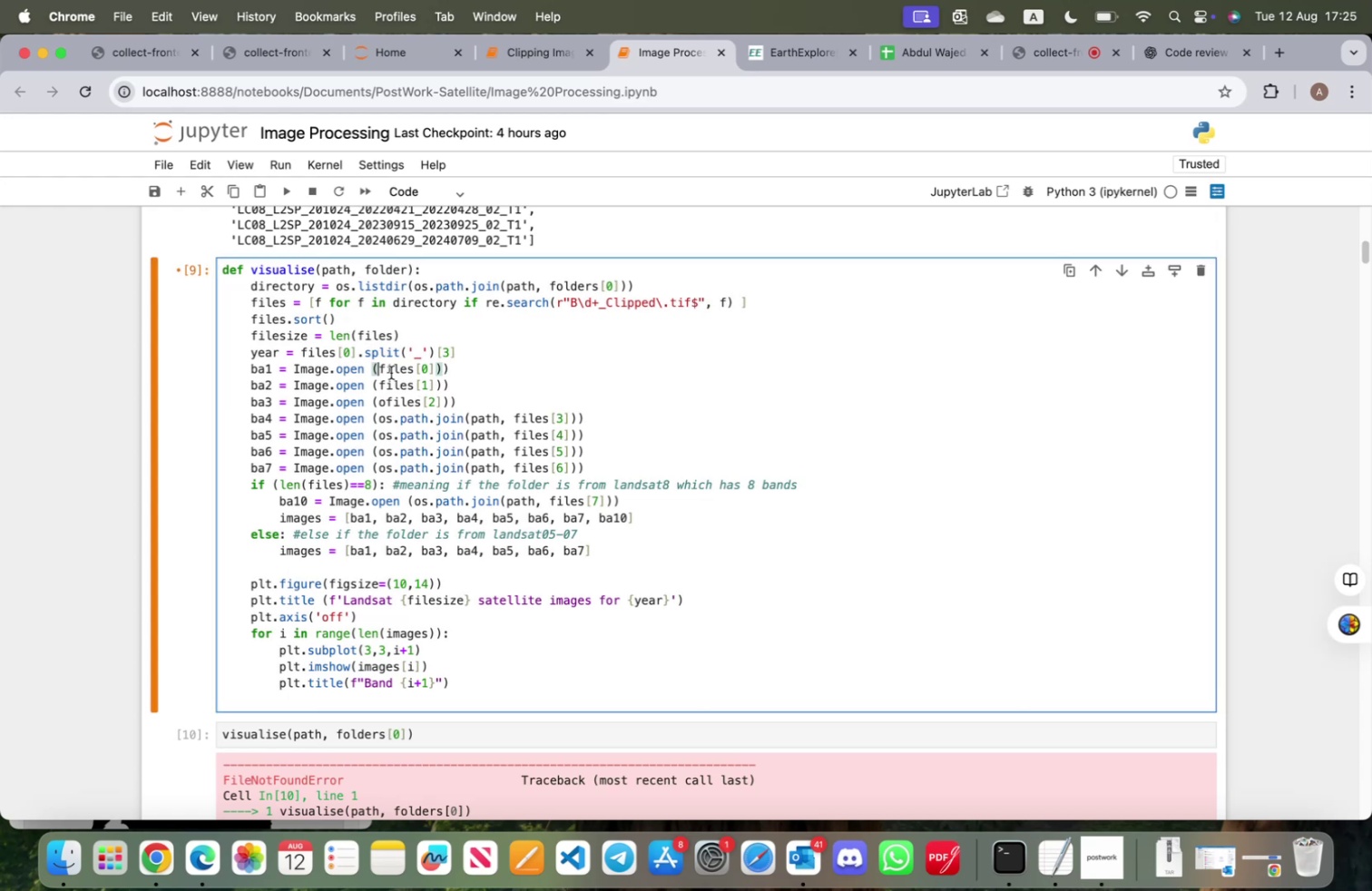 
key(Meta+Z)
 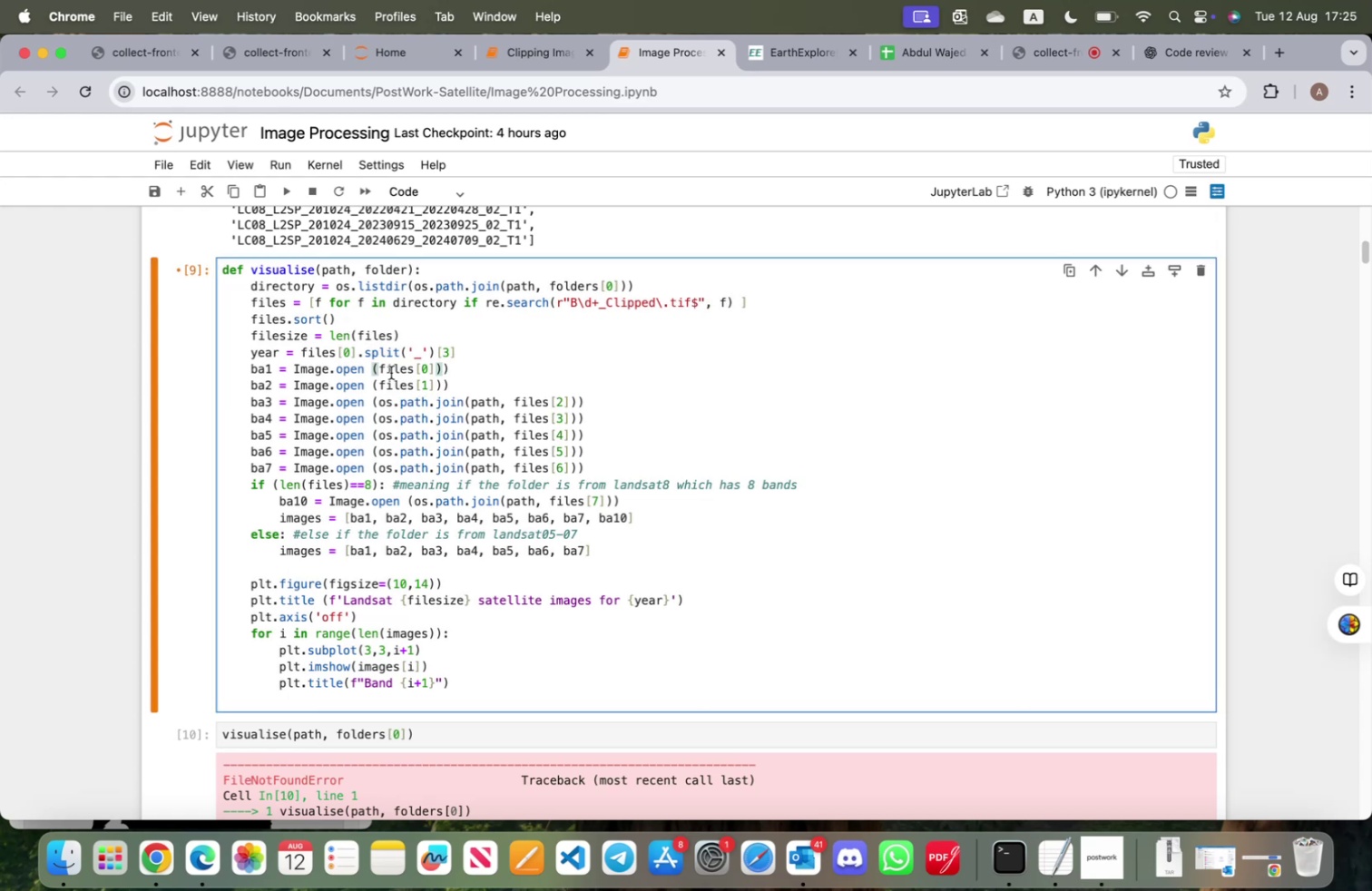 
key(Meta+Z)
 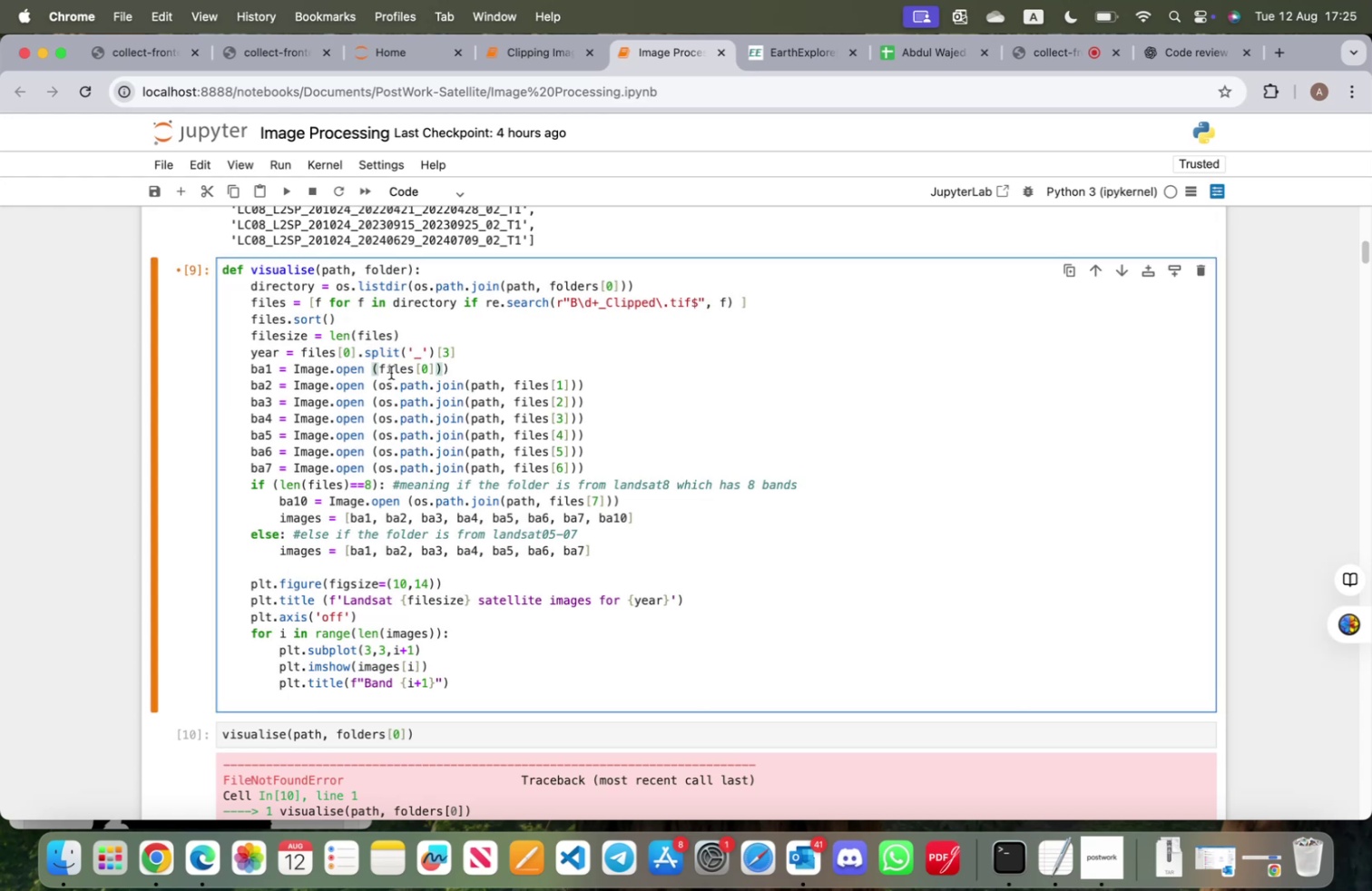 
key(Meta+Z)
 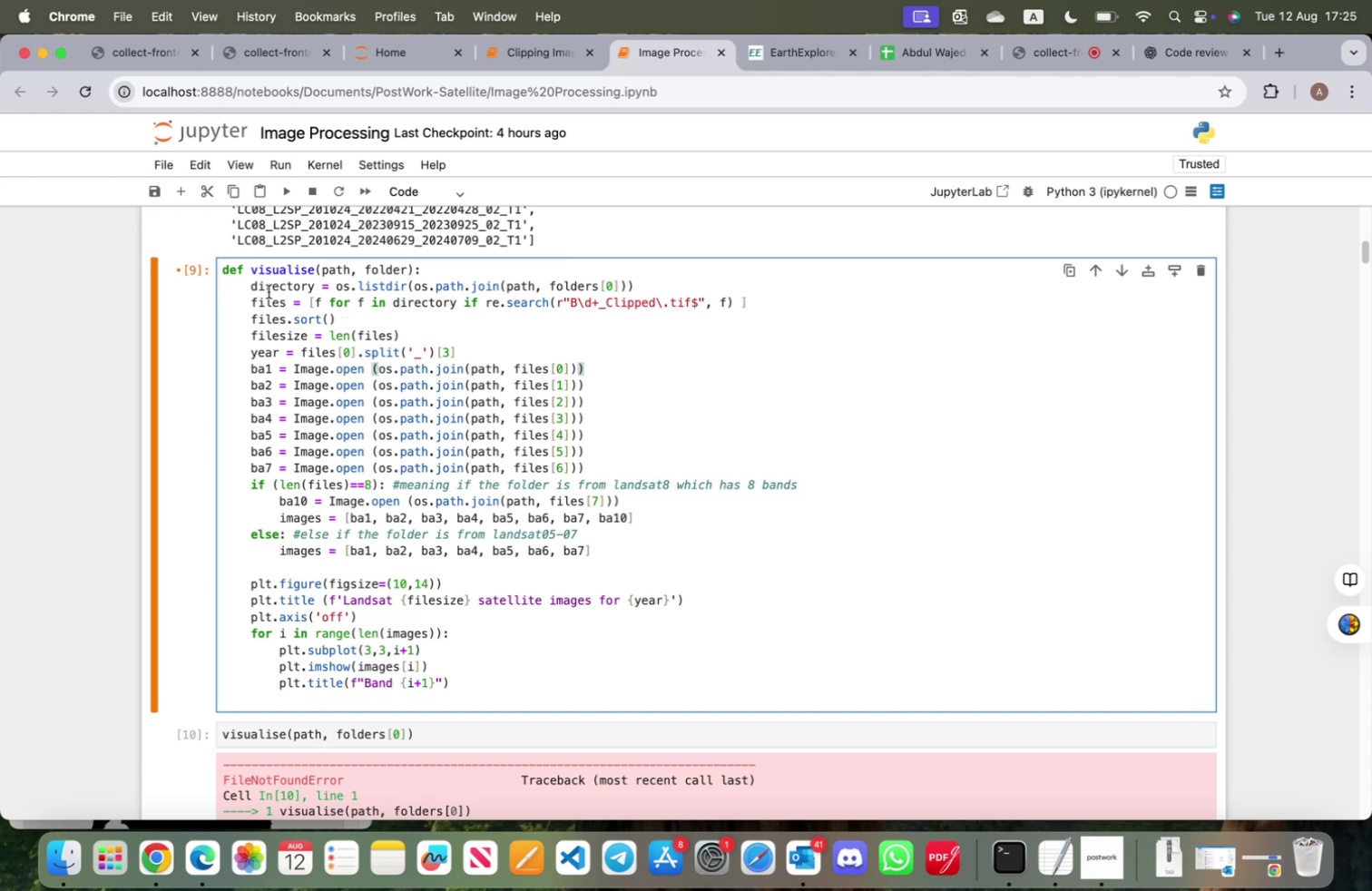 
double_click([268, 287])
 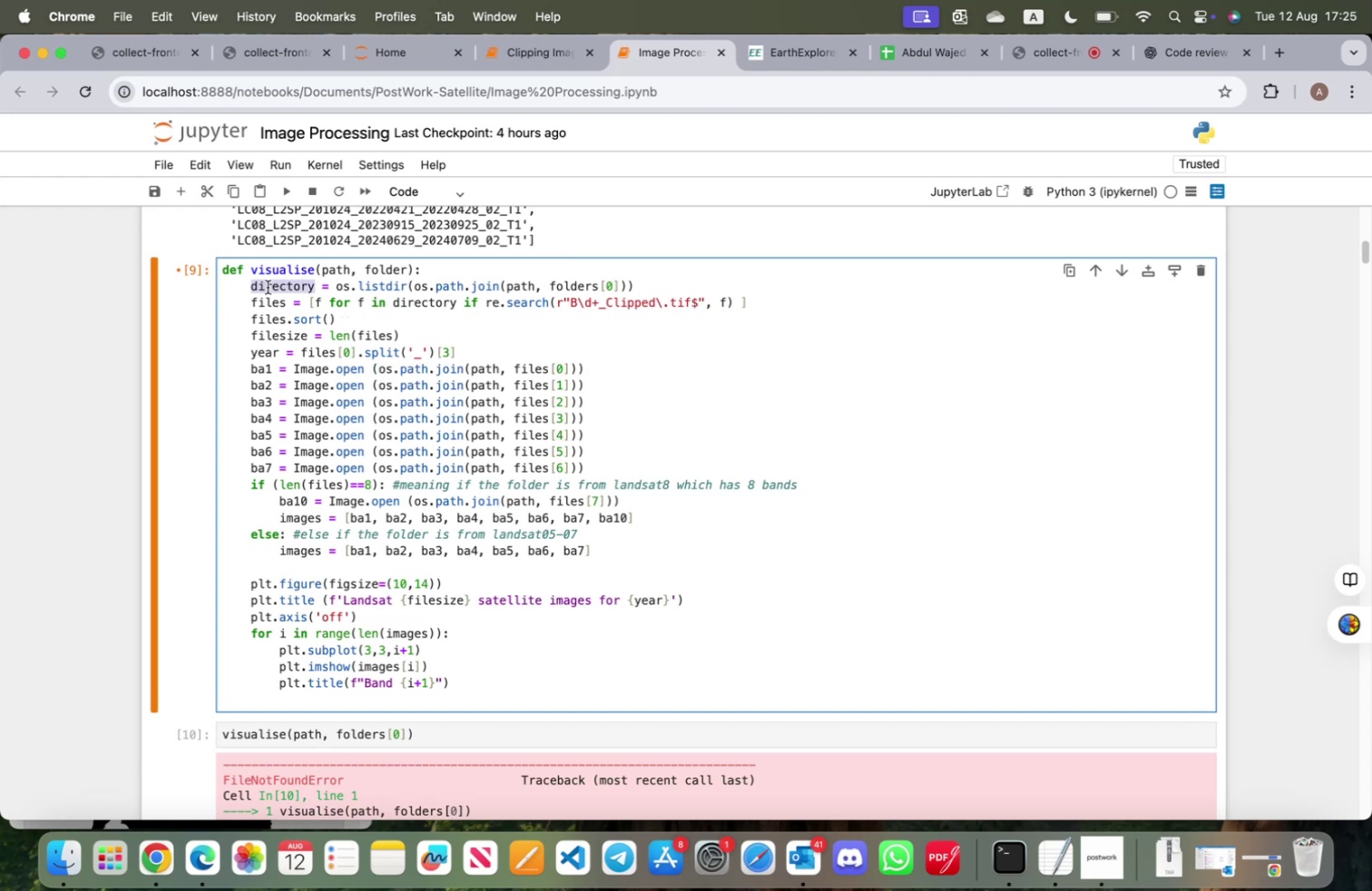 
key(Meta+CommandLeft)
 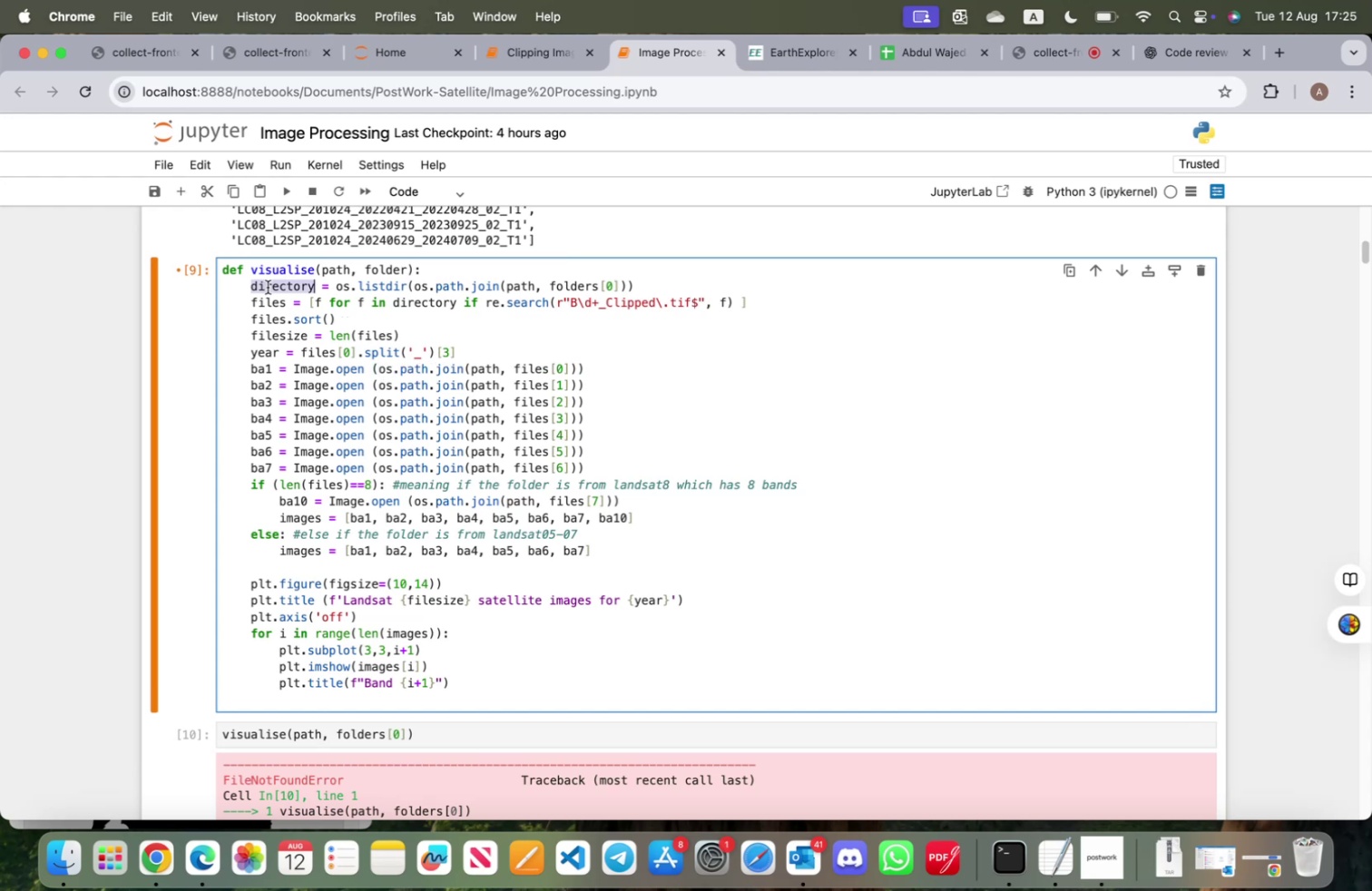 
key(Meta+C)
 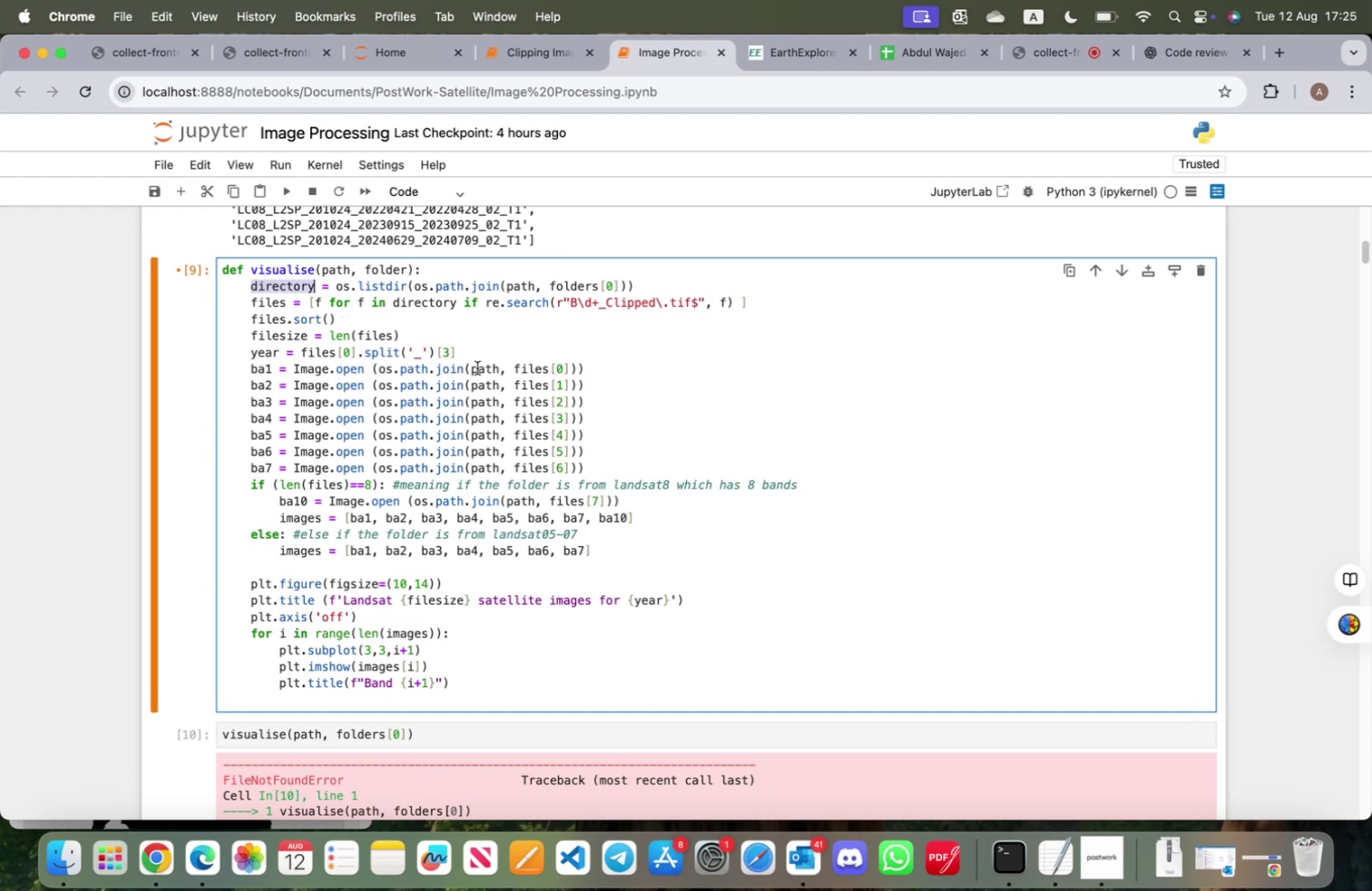 
double_click([478, 367])
 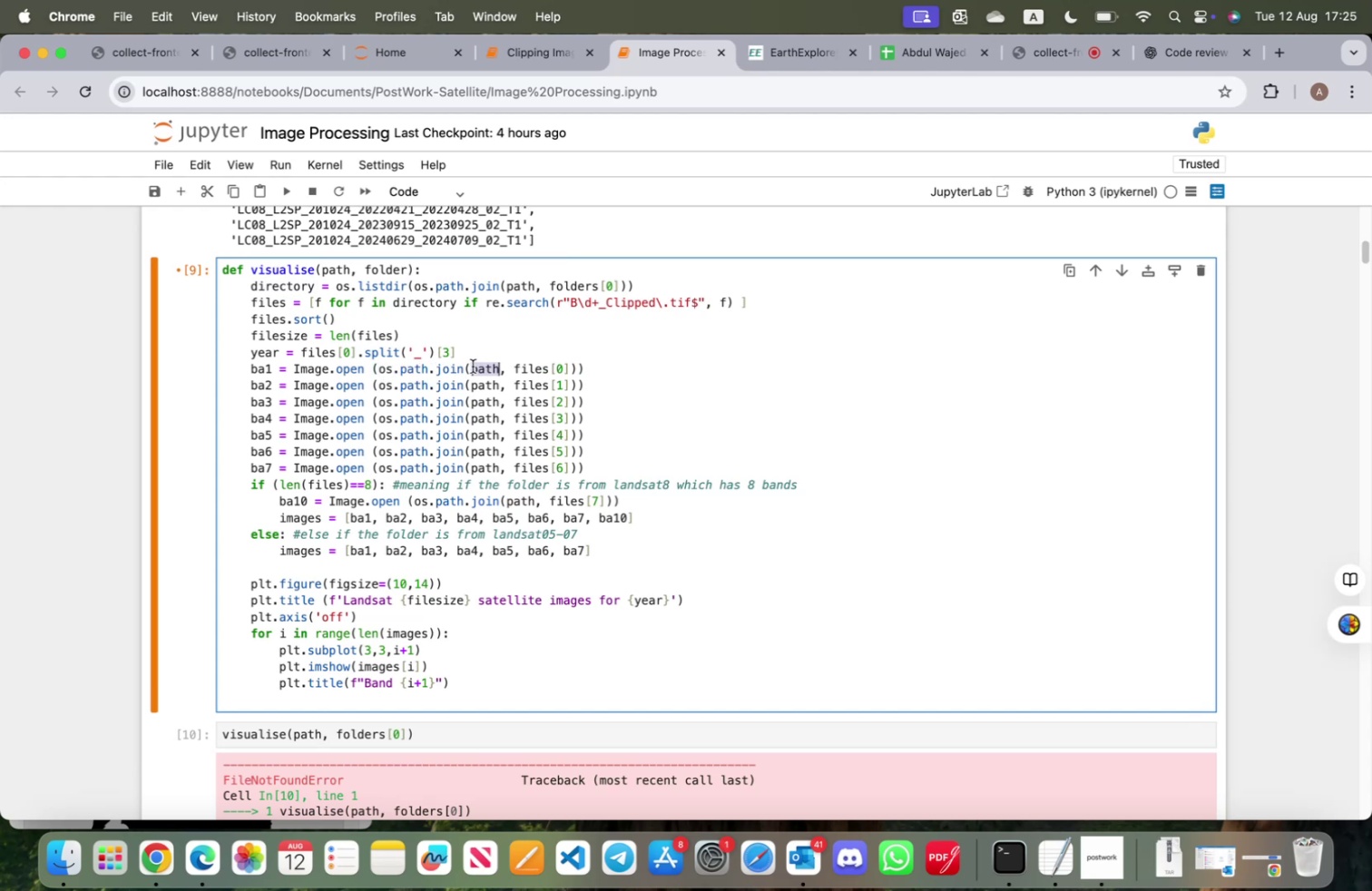 
key(Meta+V)
 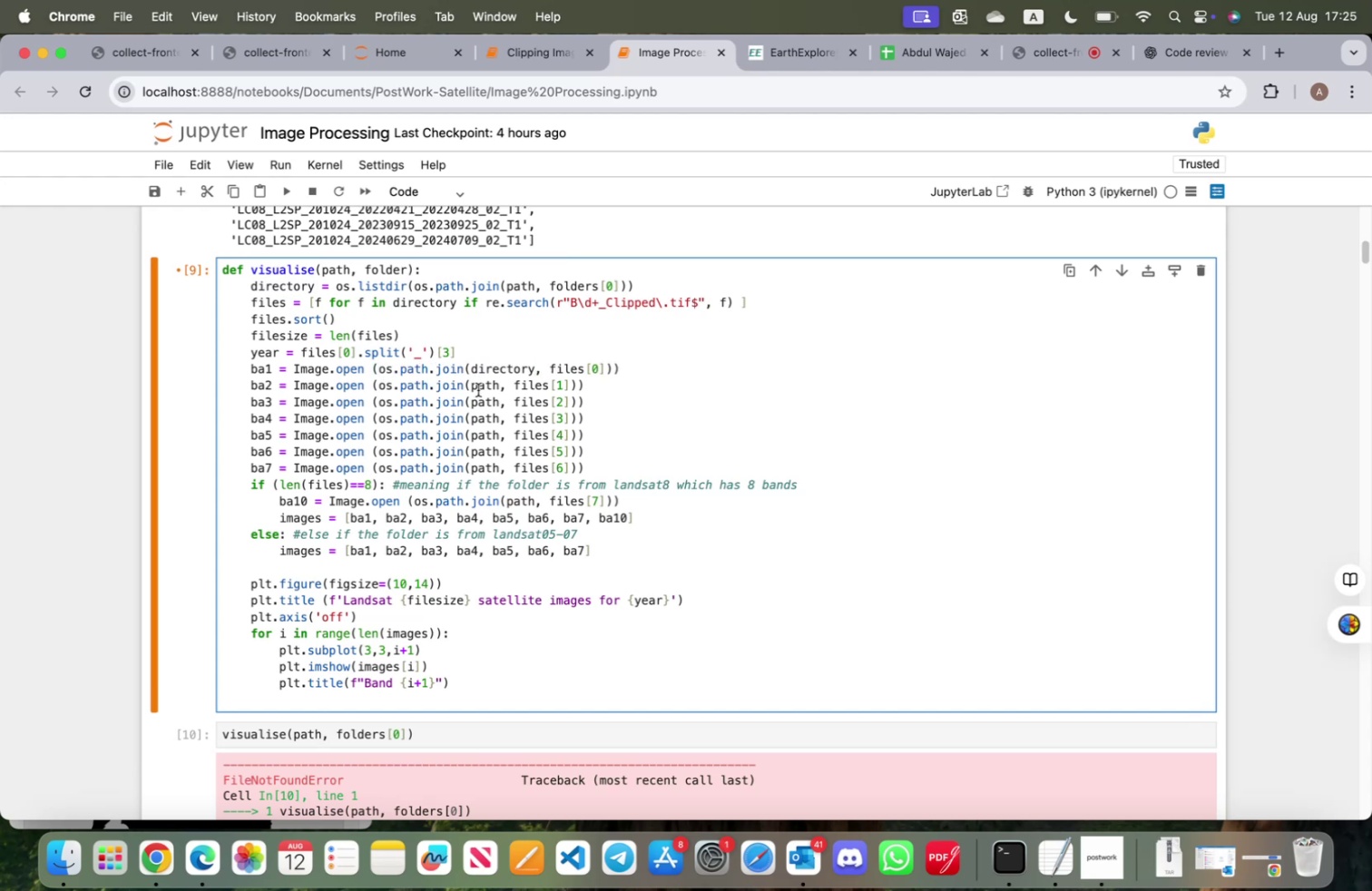 
double_click([478, 389])
 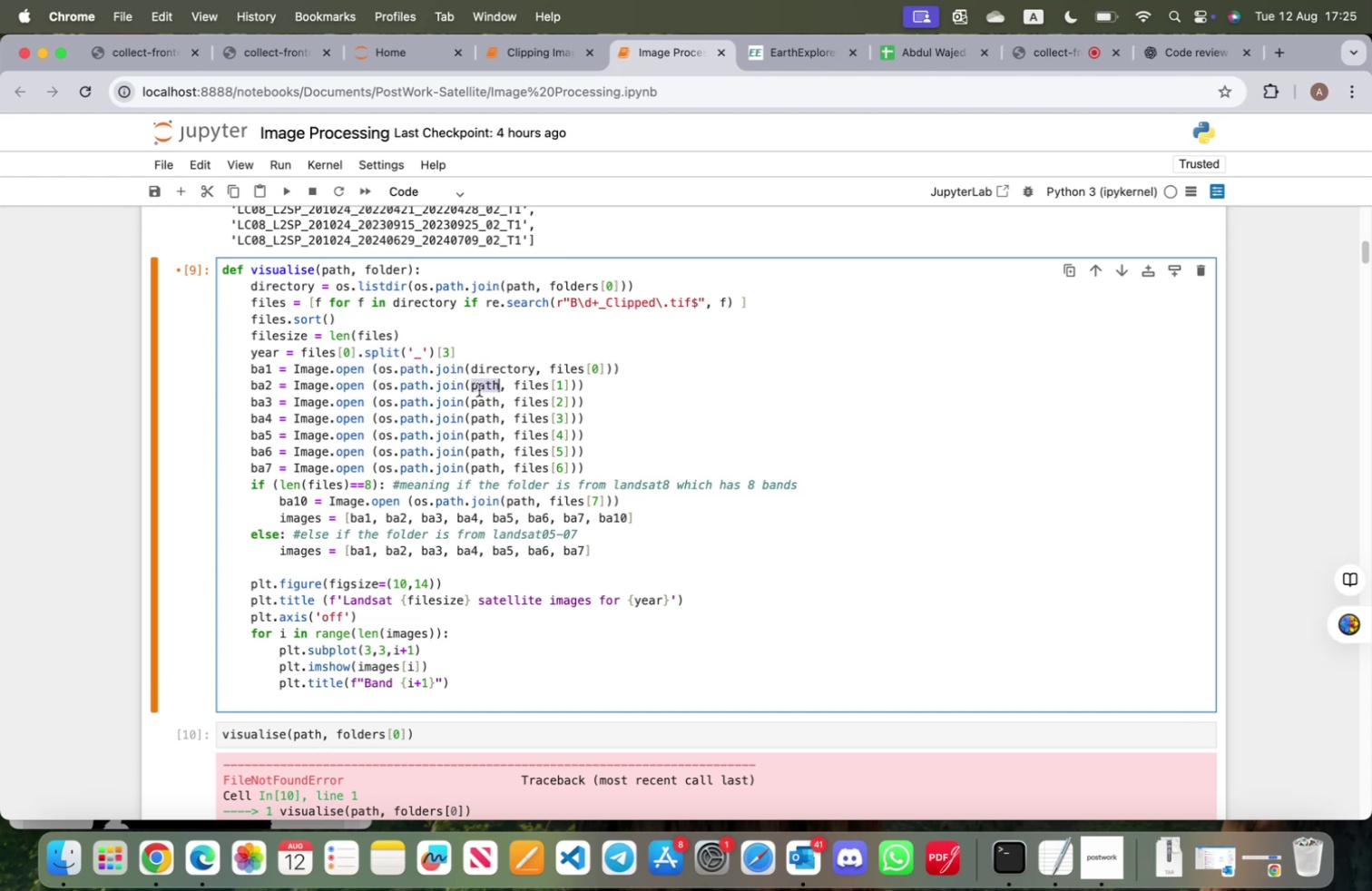 
key(Meta+CommandLeft)
 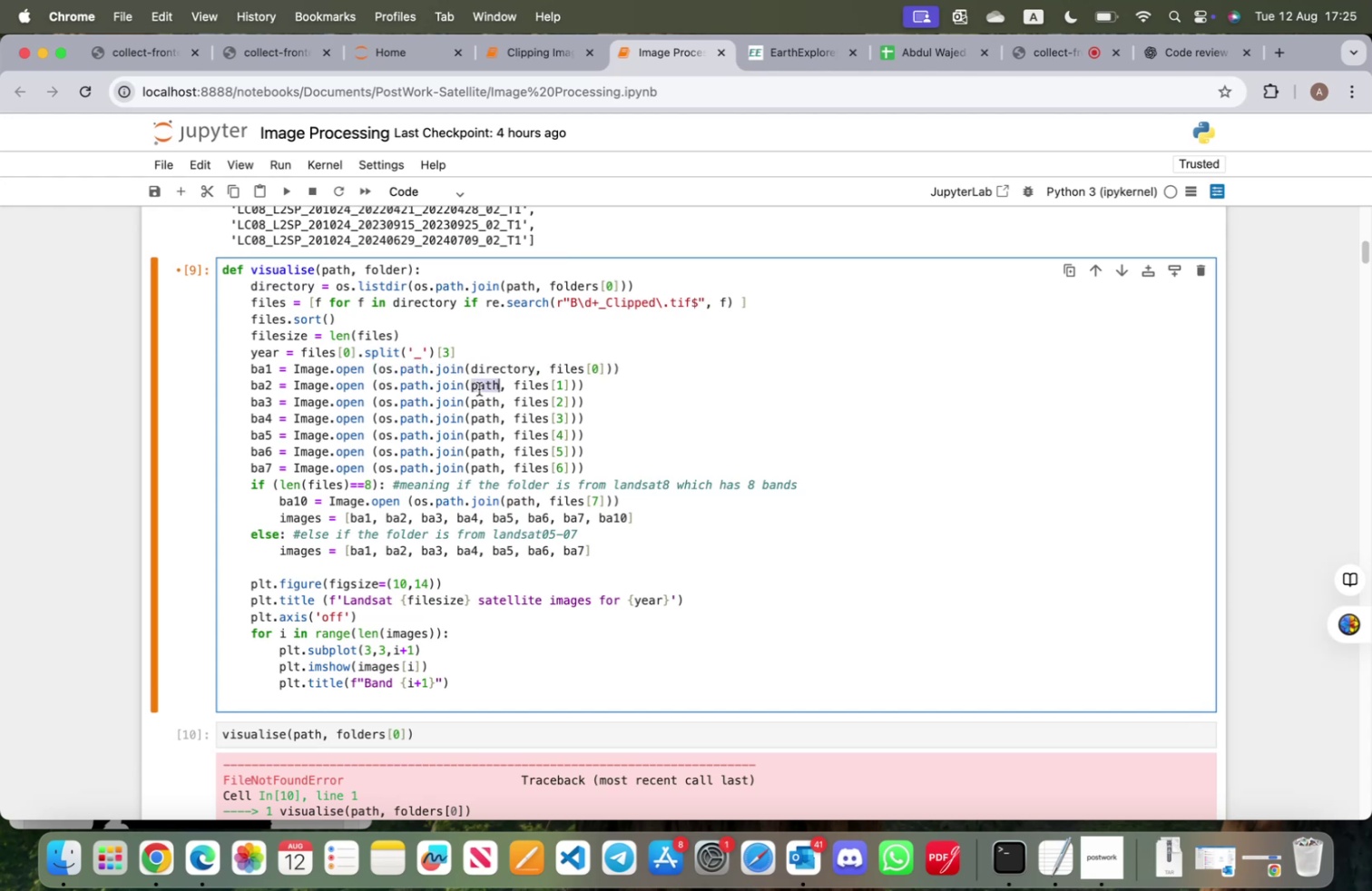 
key(Meta+V)
 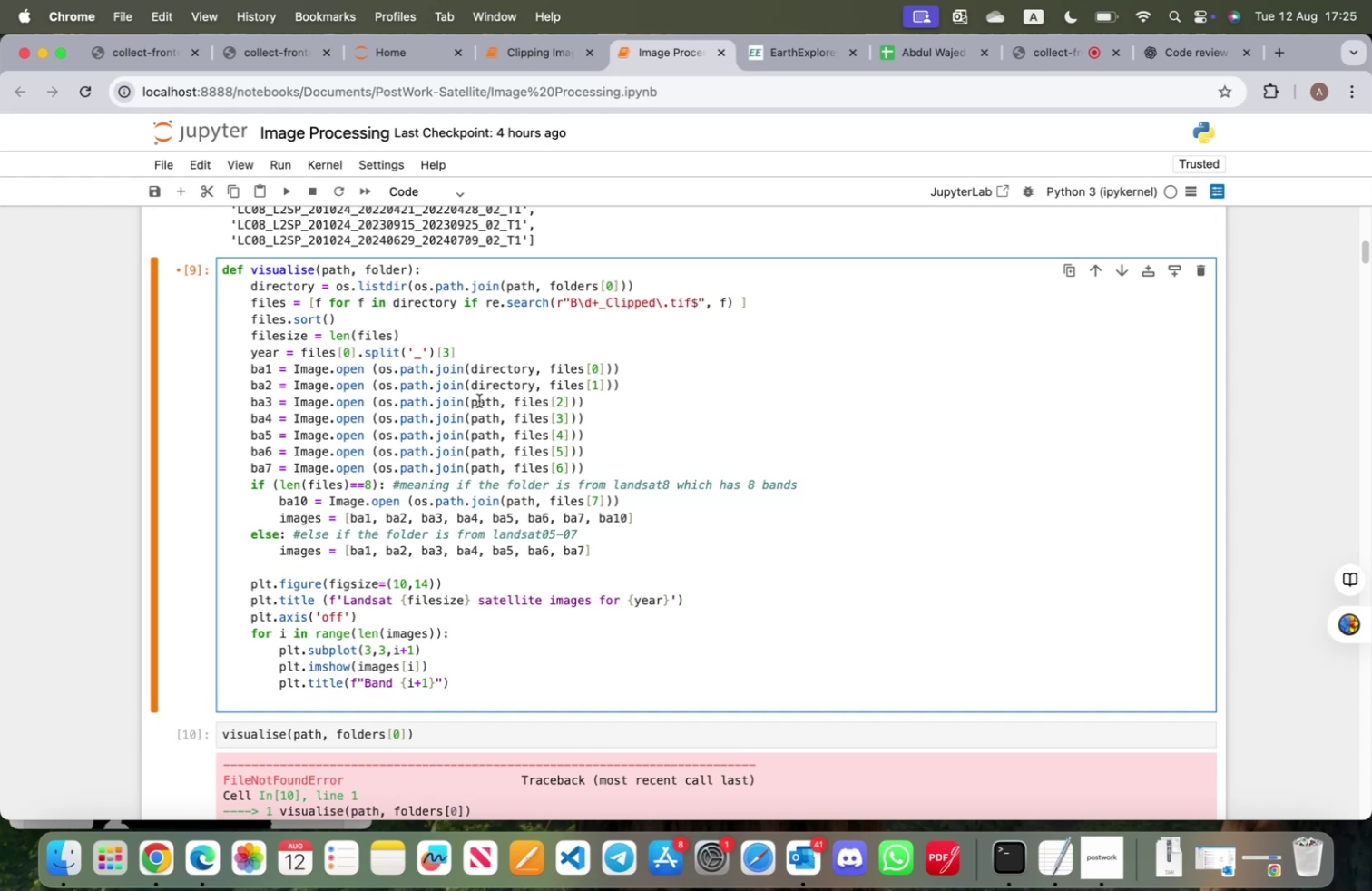 
double_click([479, 400])
 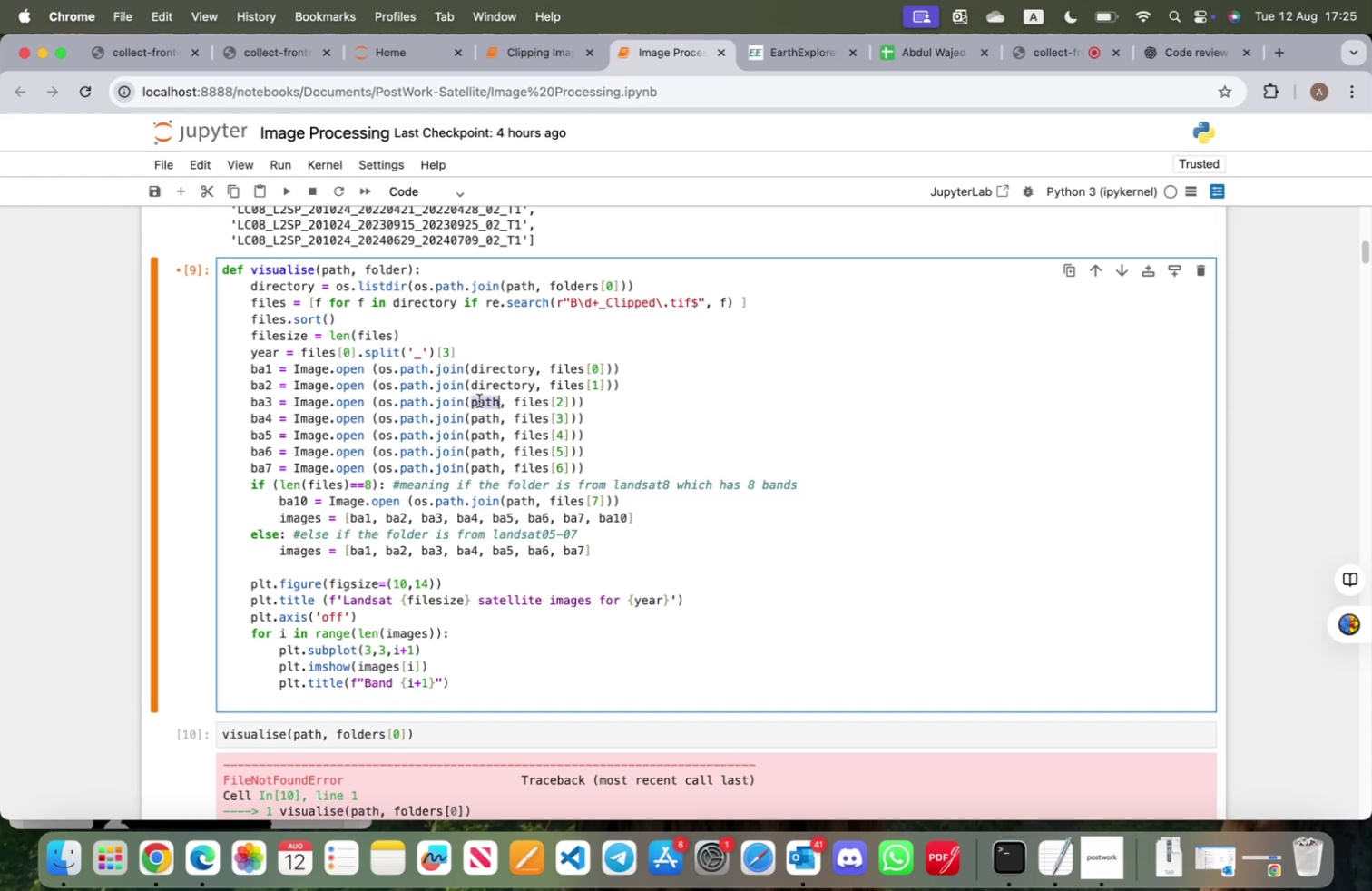 
key(Meta+CommandLeft)
 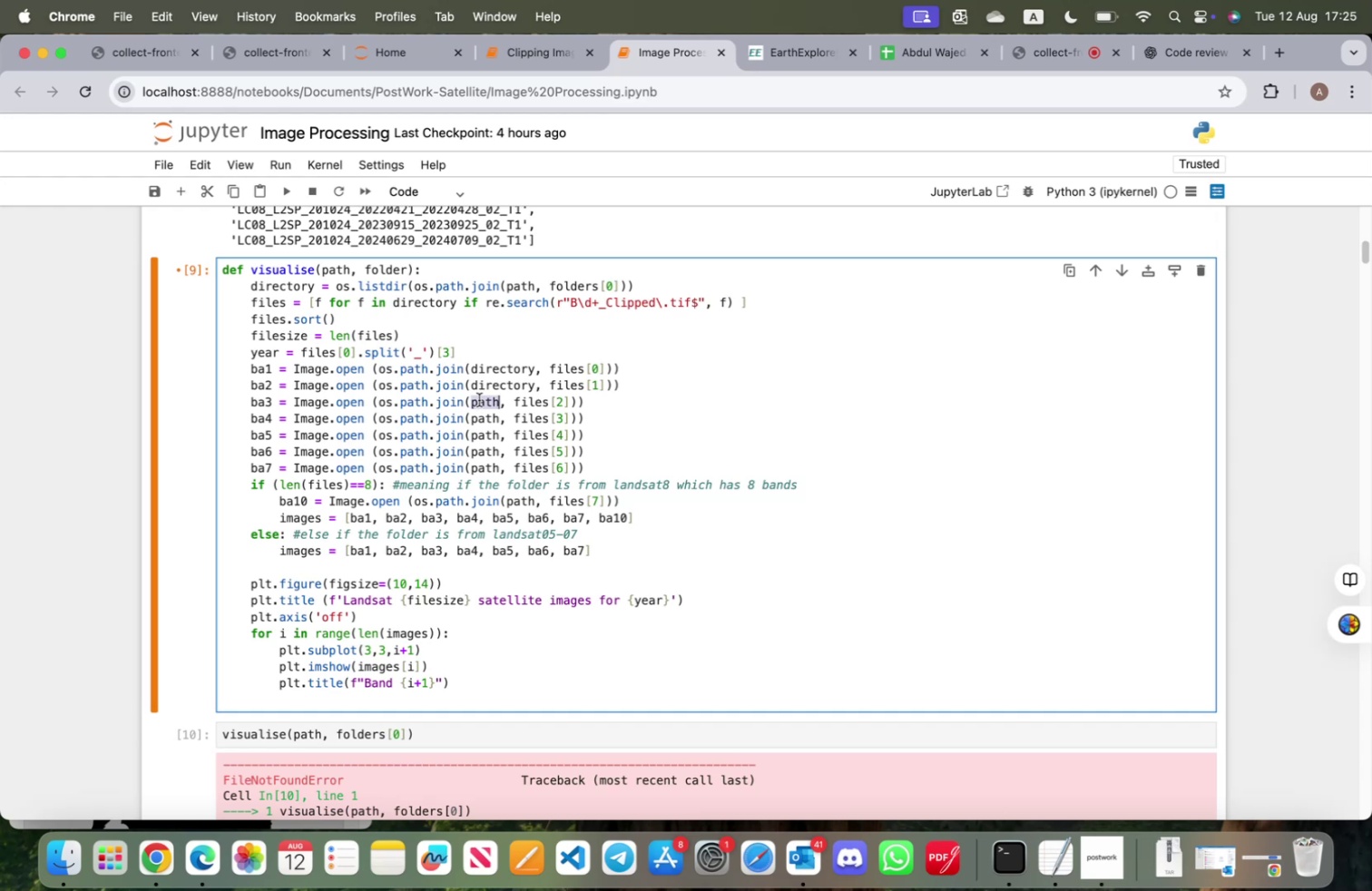 
key(Meta+V)
 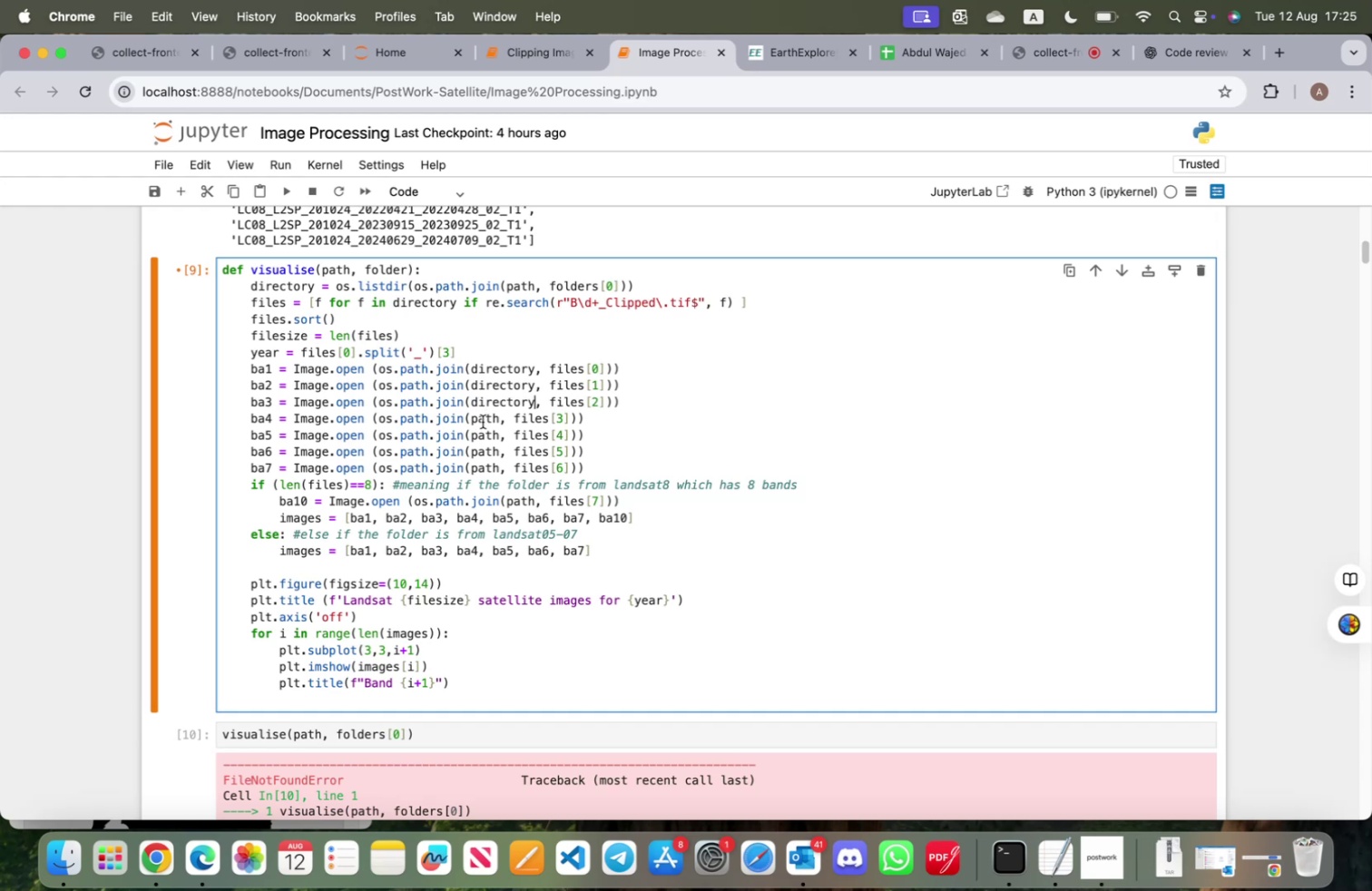 
double_click([483, 421])
 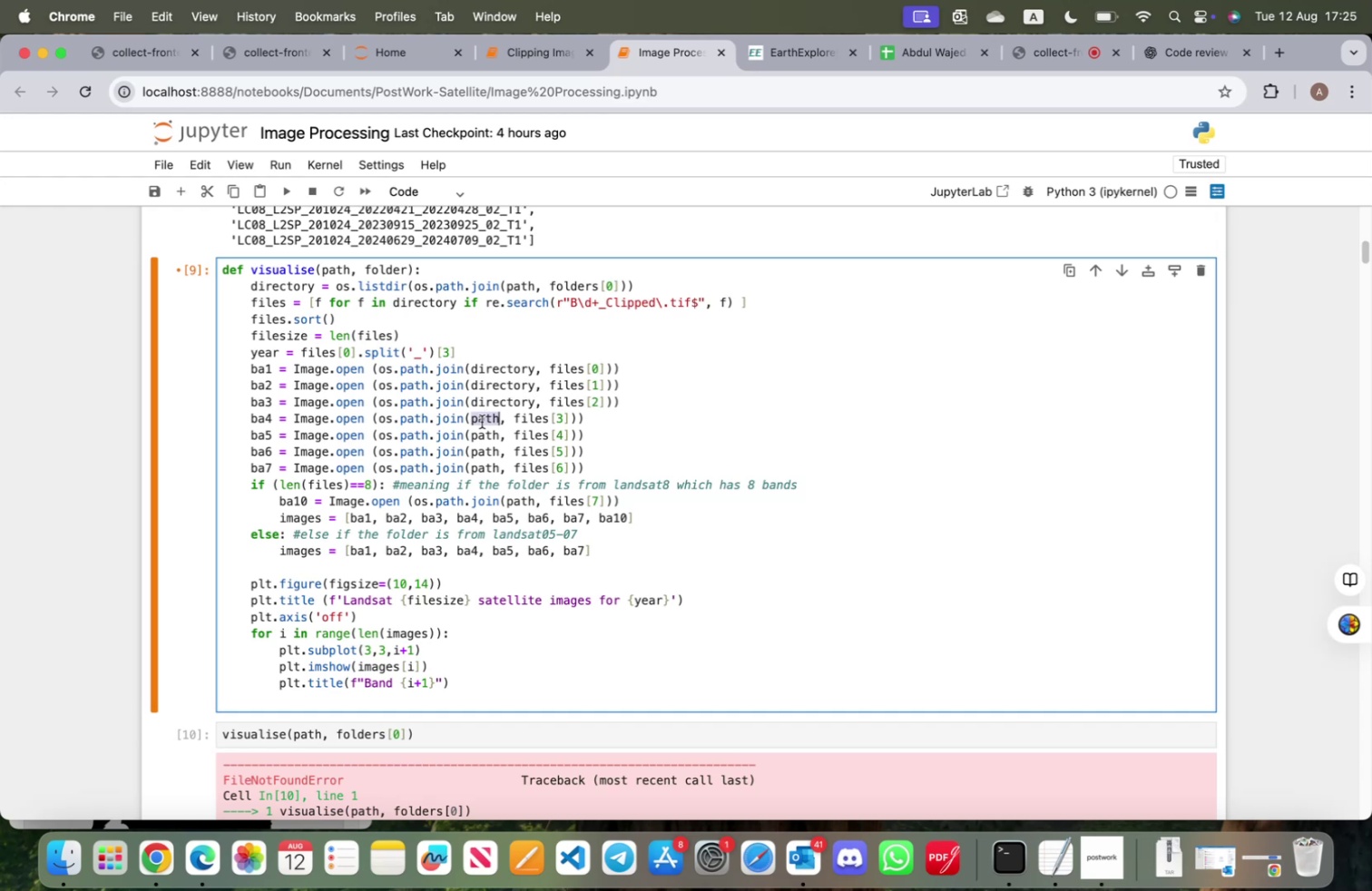 
key(Meta+CommandLeft)
 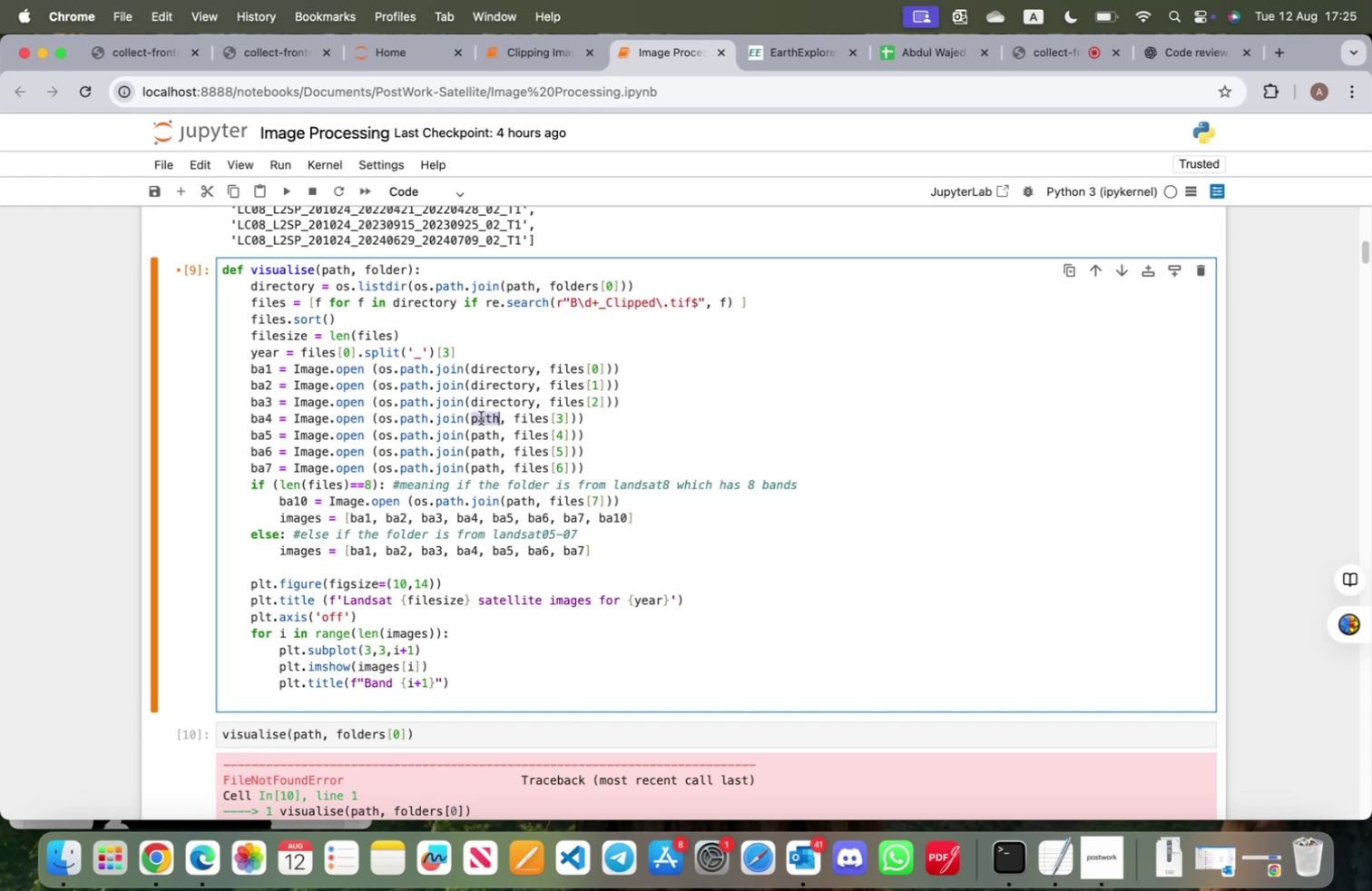 
key(Meta+V)
 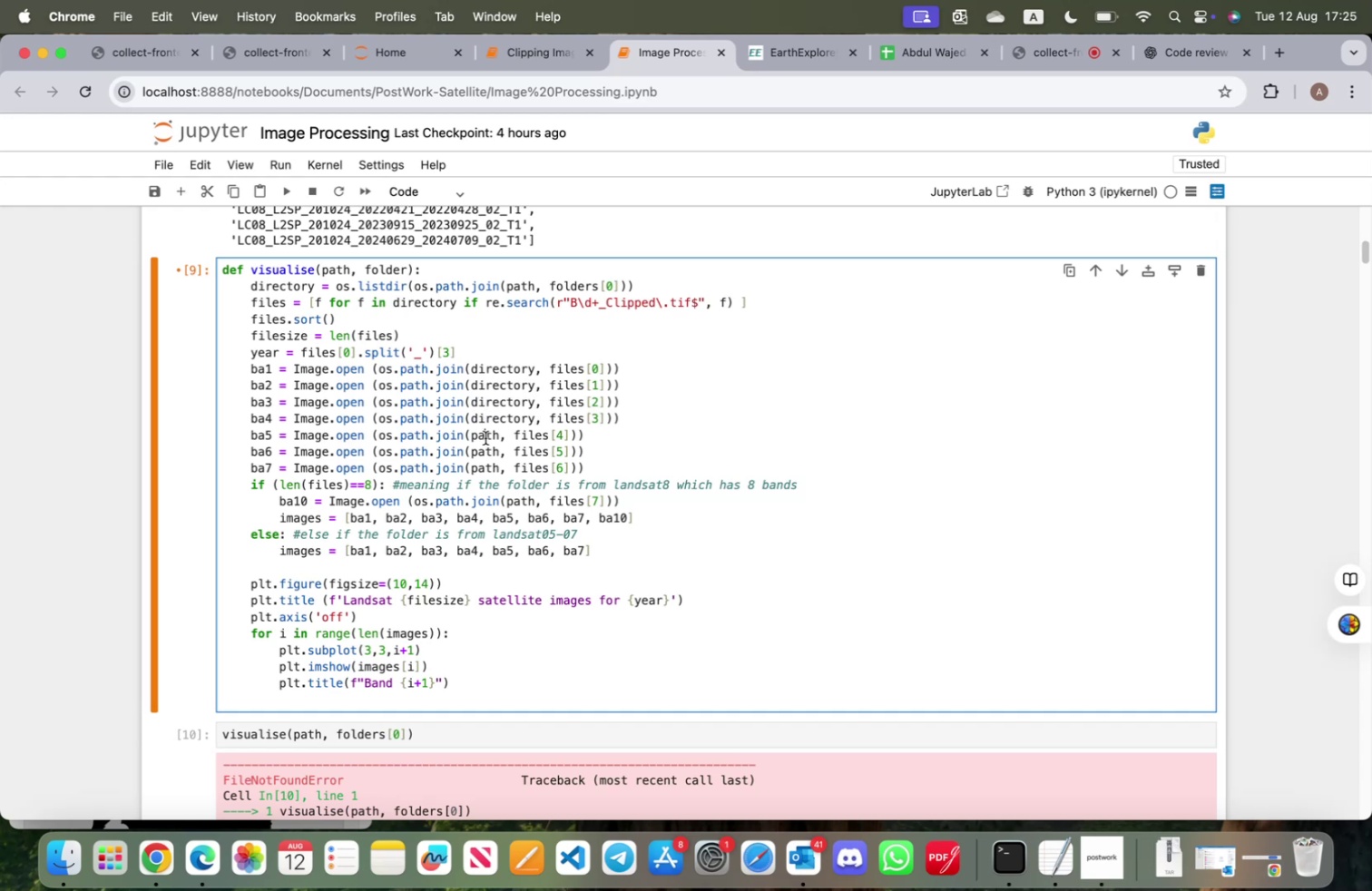 
double_click([485, 437])
 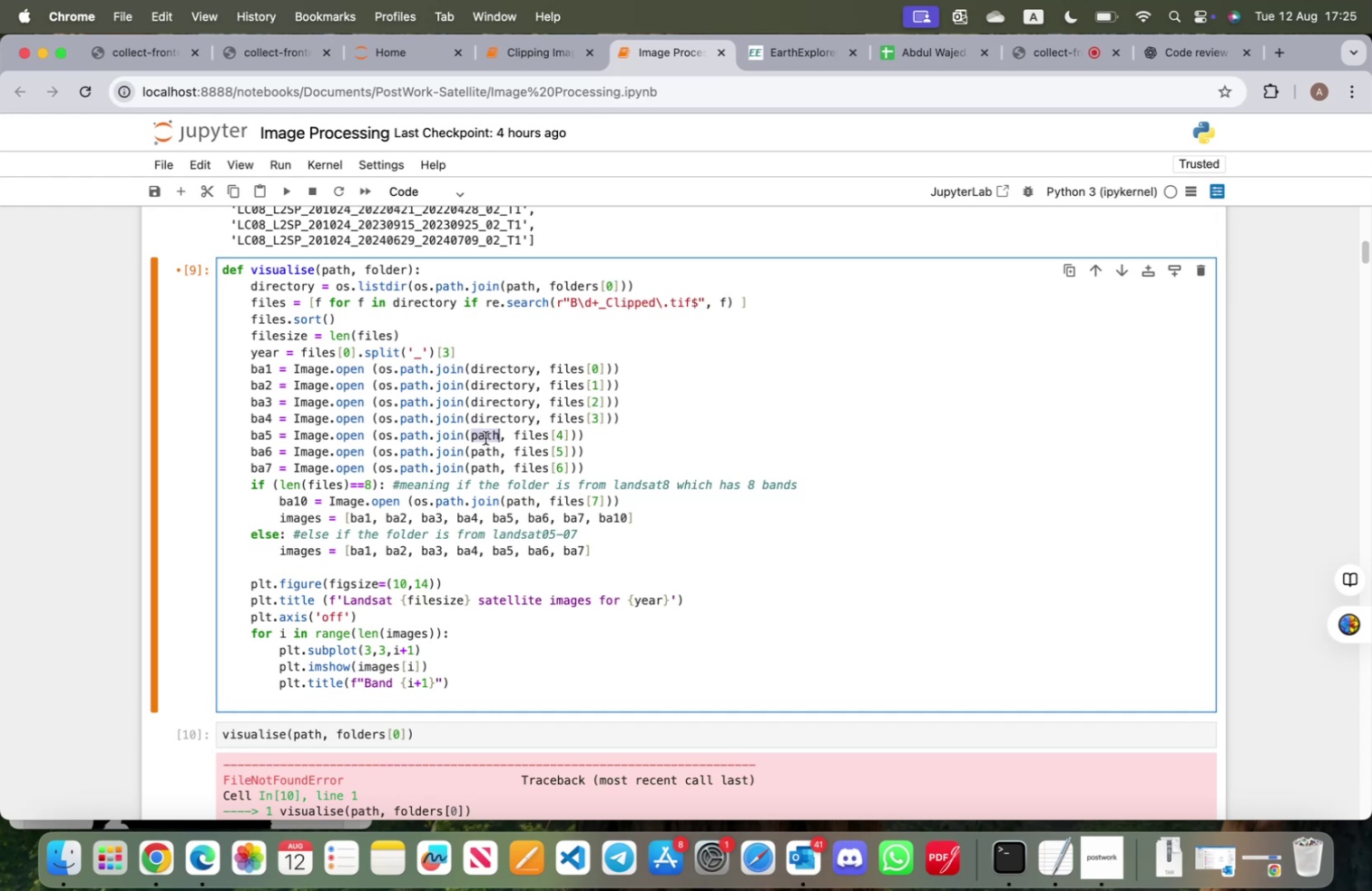 
key(Meta+CommandLeft)
 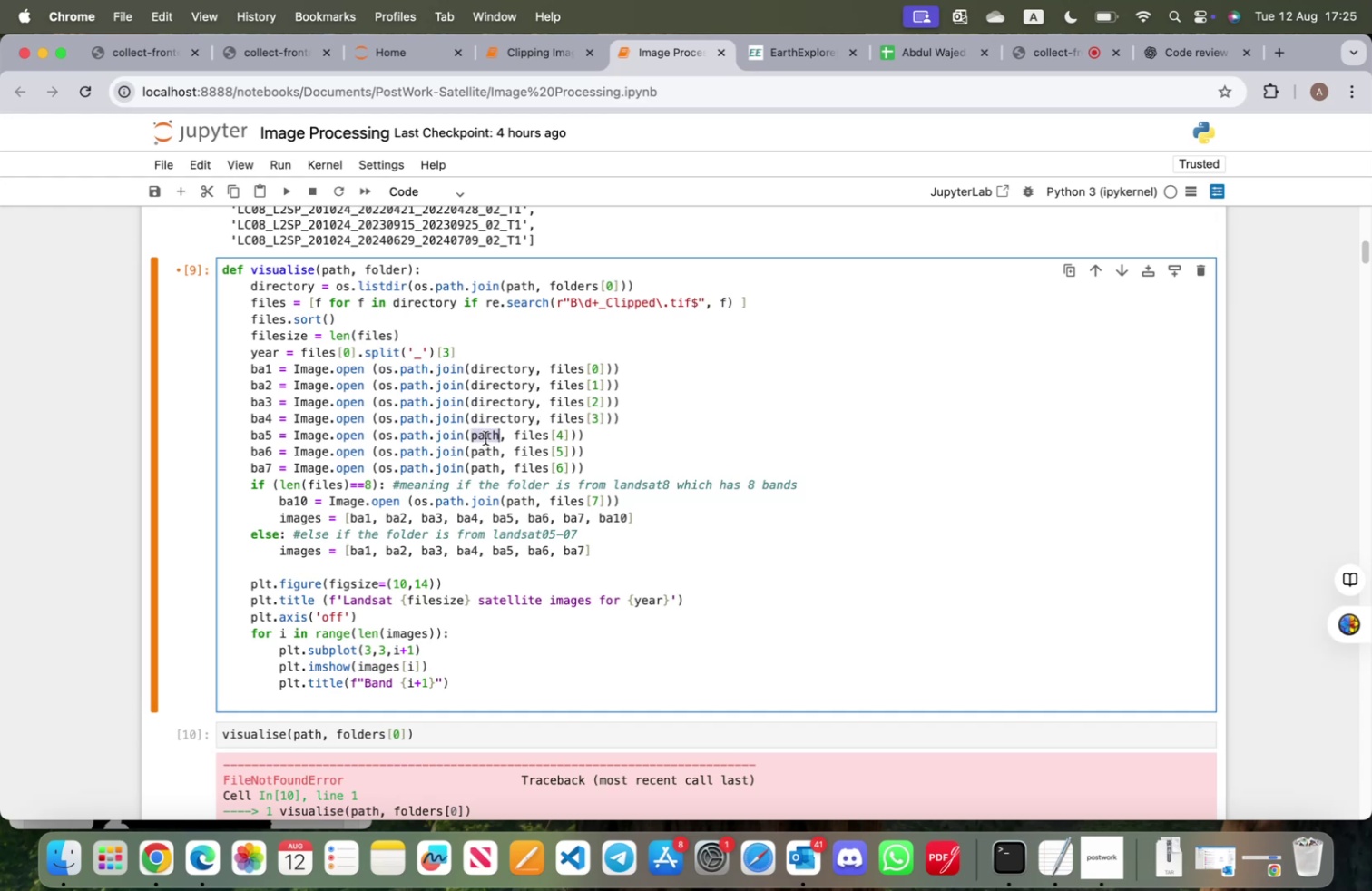 
key(Meta+V)
 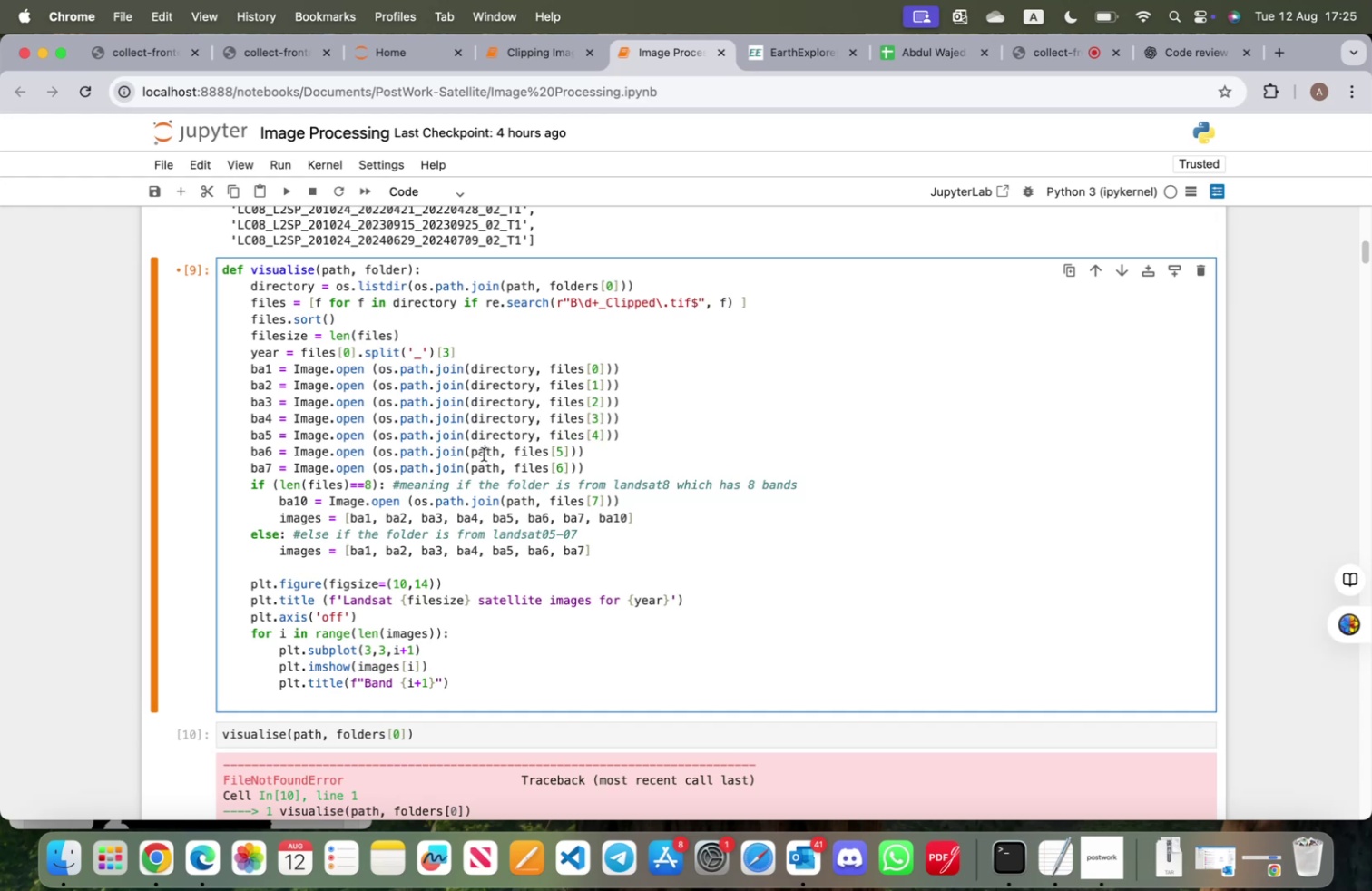 
double_click([484, 454])
 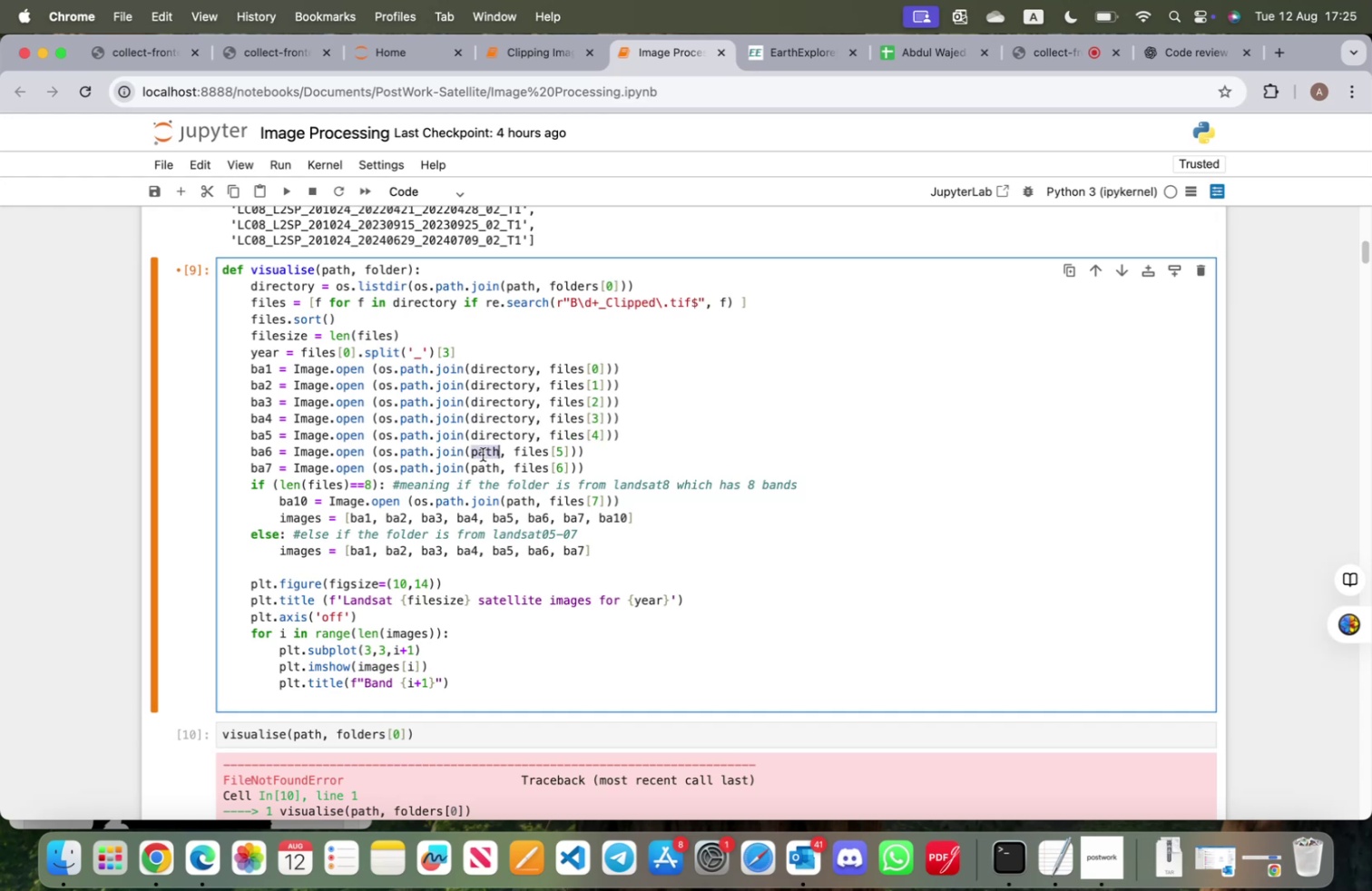 
key(Meta+CommandLeft)
 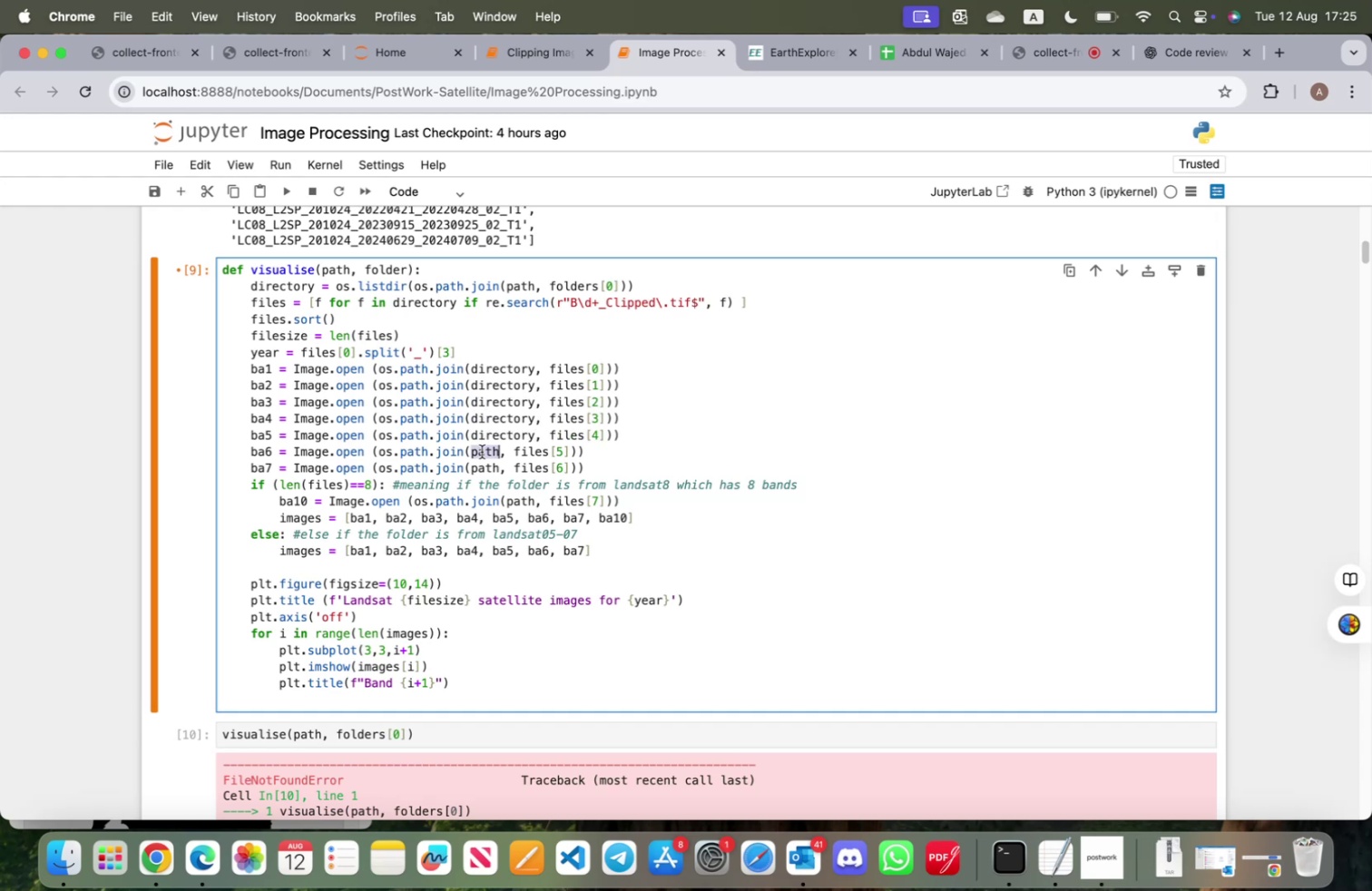 
key(Meta+V)
 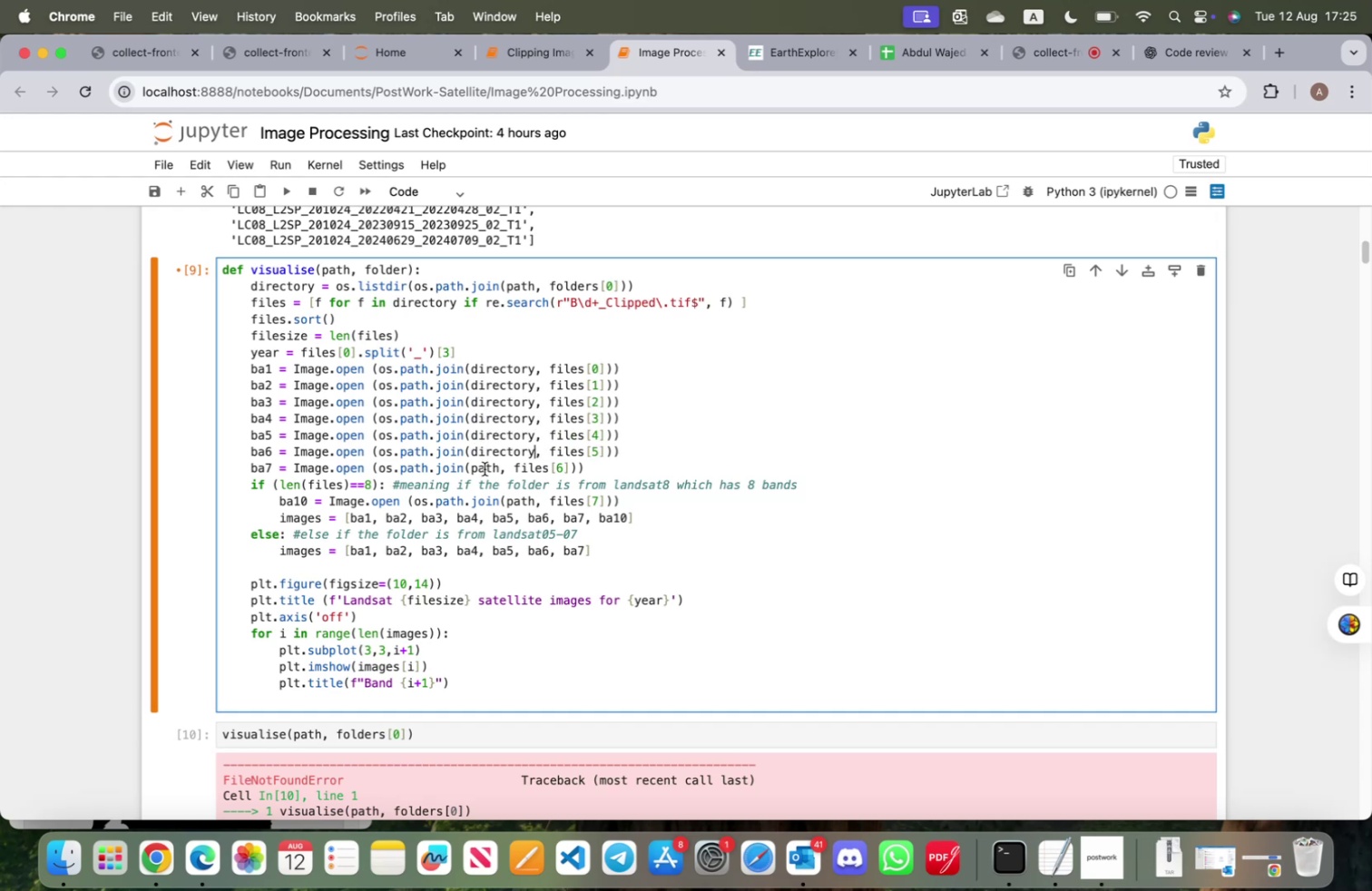 
double_click([485, 468])
 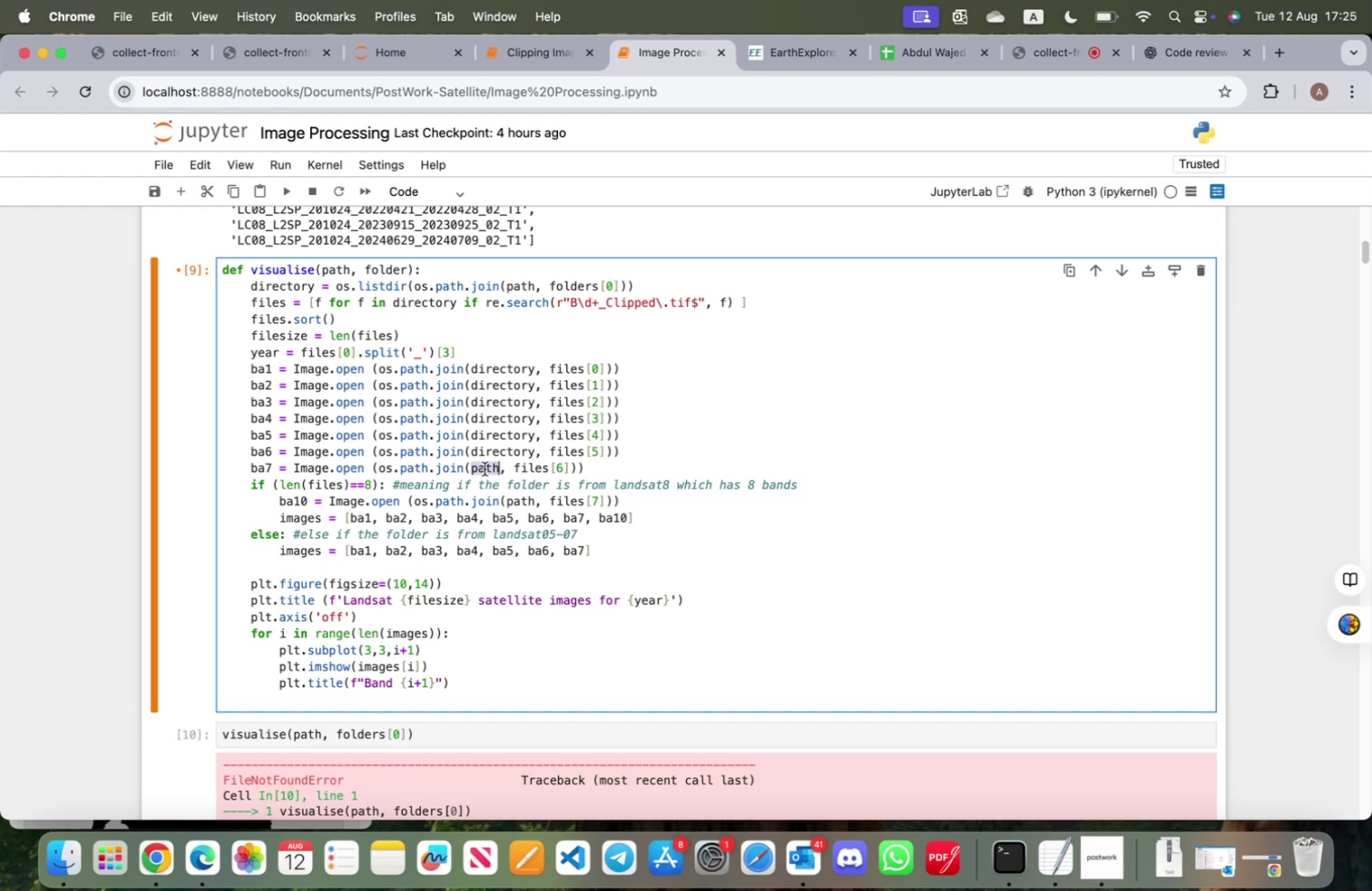 
key(Meta+CommandLeft)
 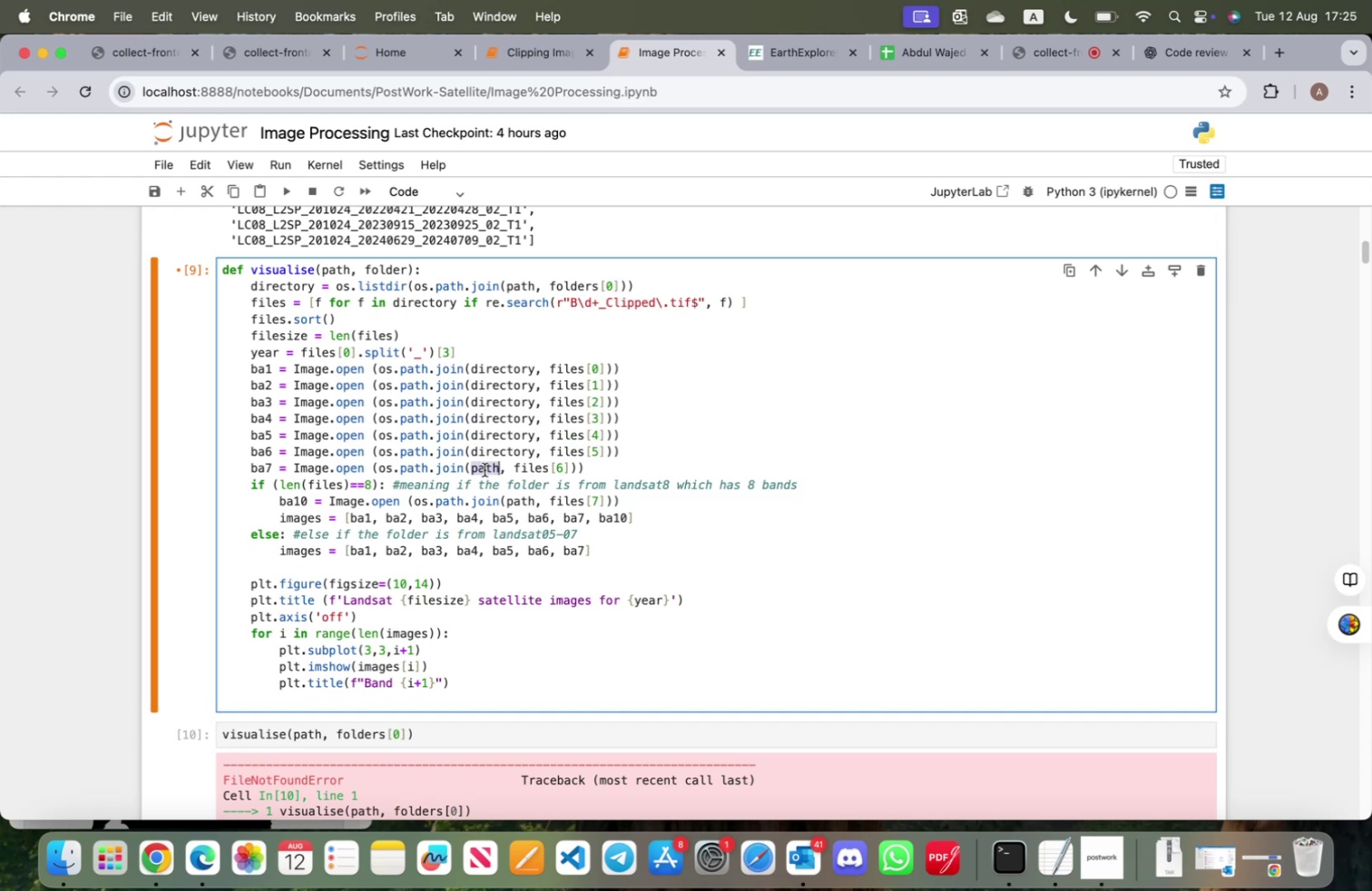 
key(Meta+V)
 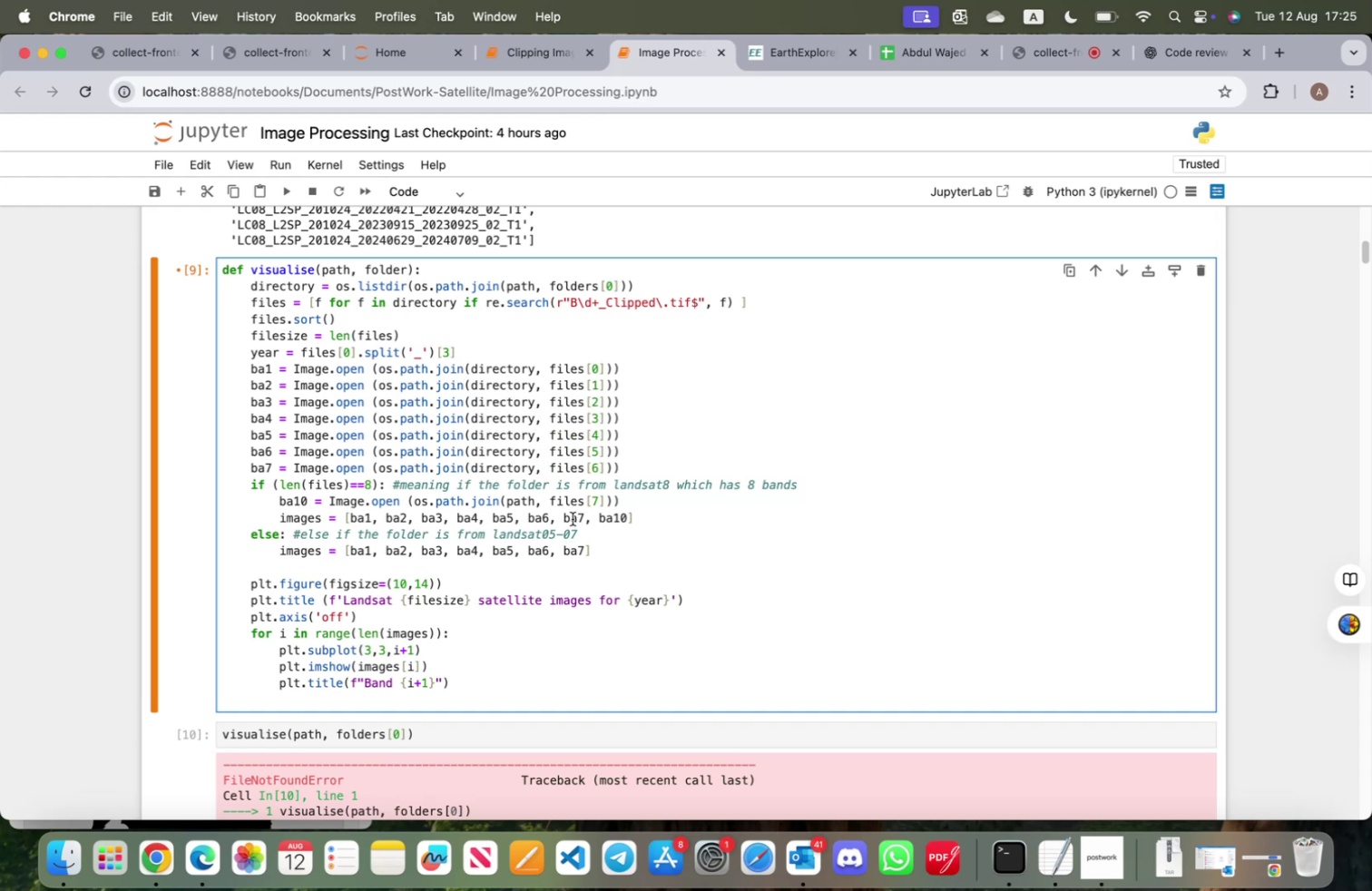 
key(Meta+CommandLeft)
 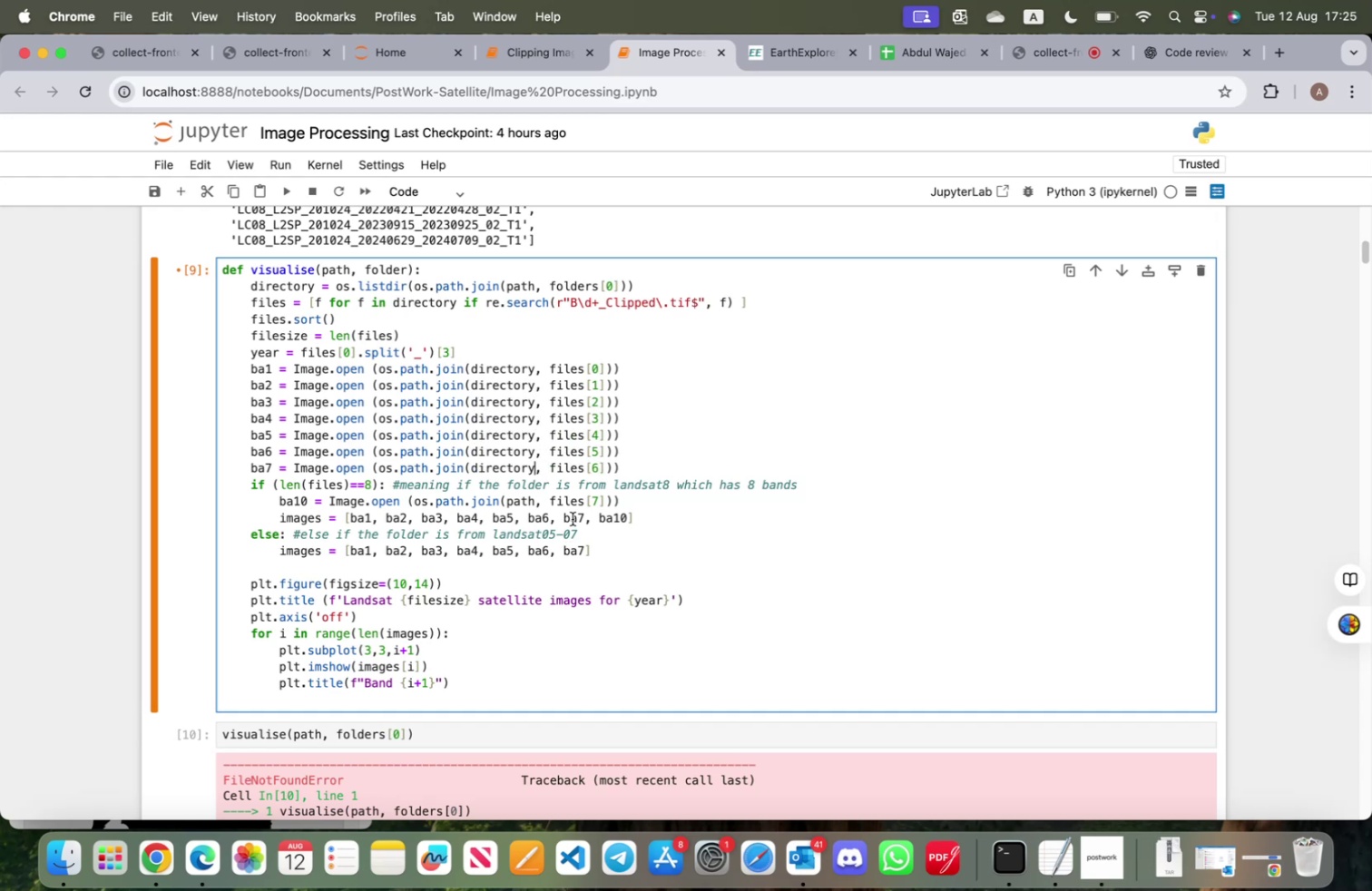 
key(Meta+S)
 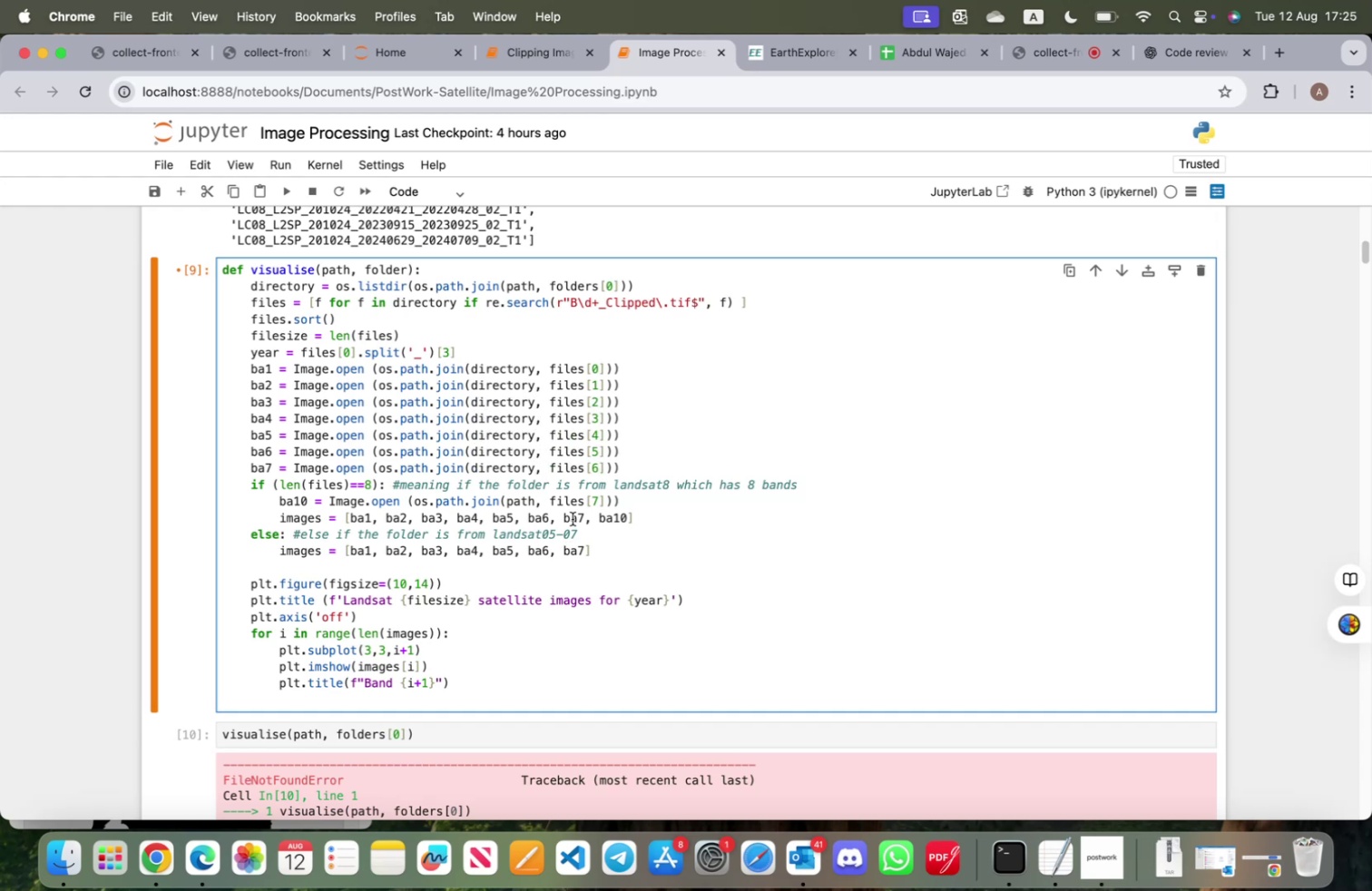 
key(Shift+ShiftRight)
 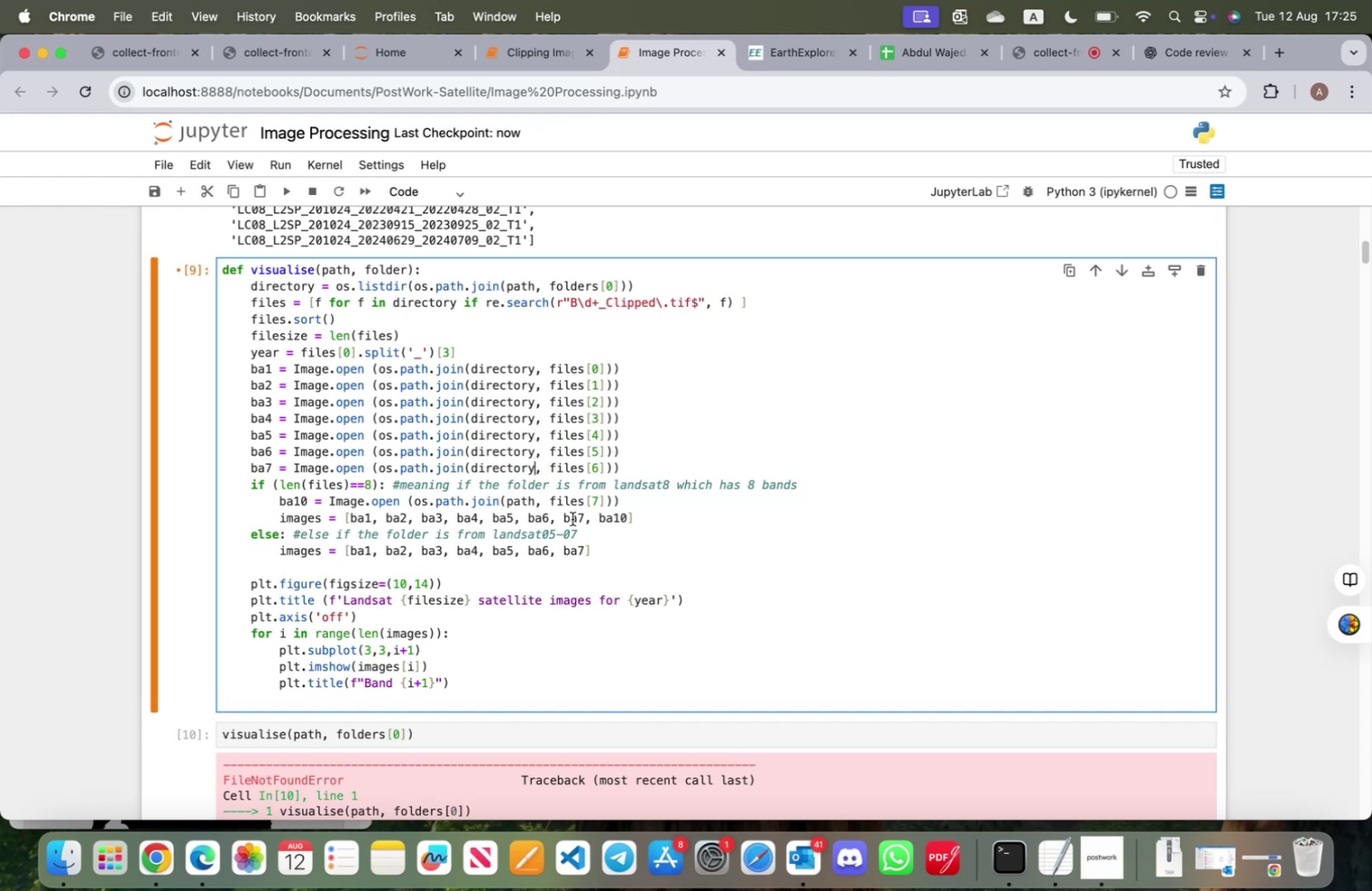 
key(Shift+Enter)
 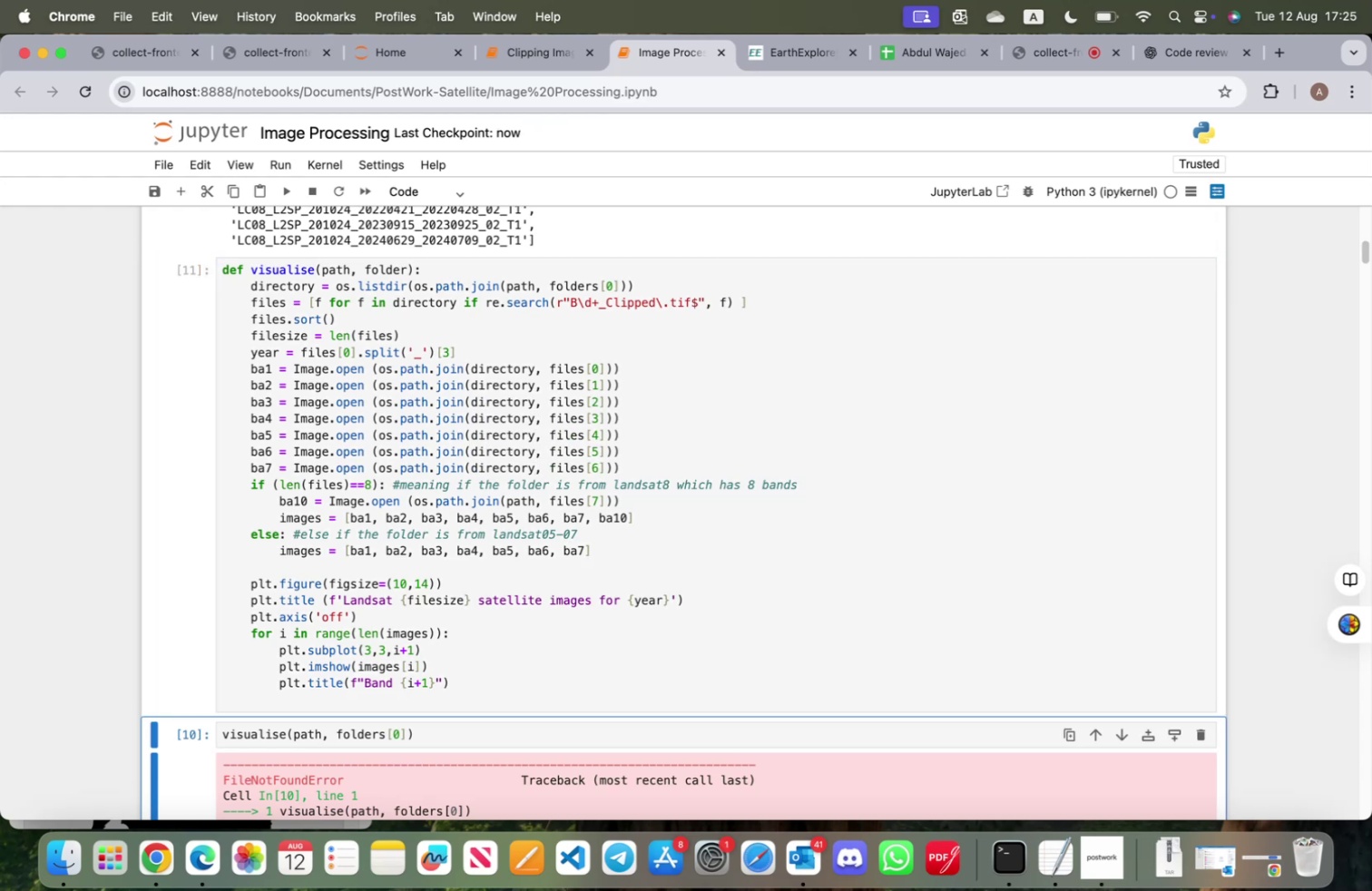 
key(Shift+ShiftRight)
 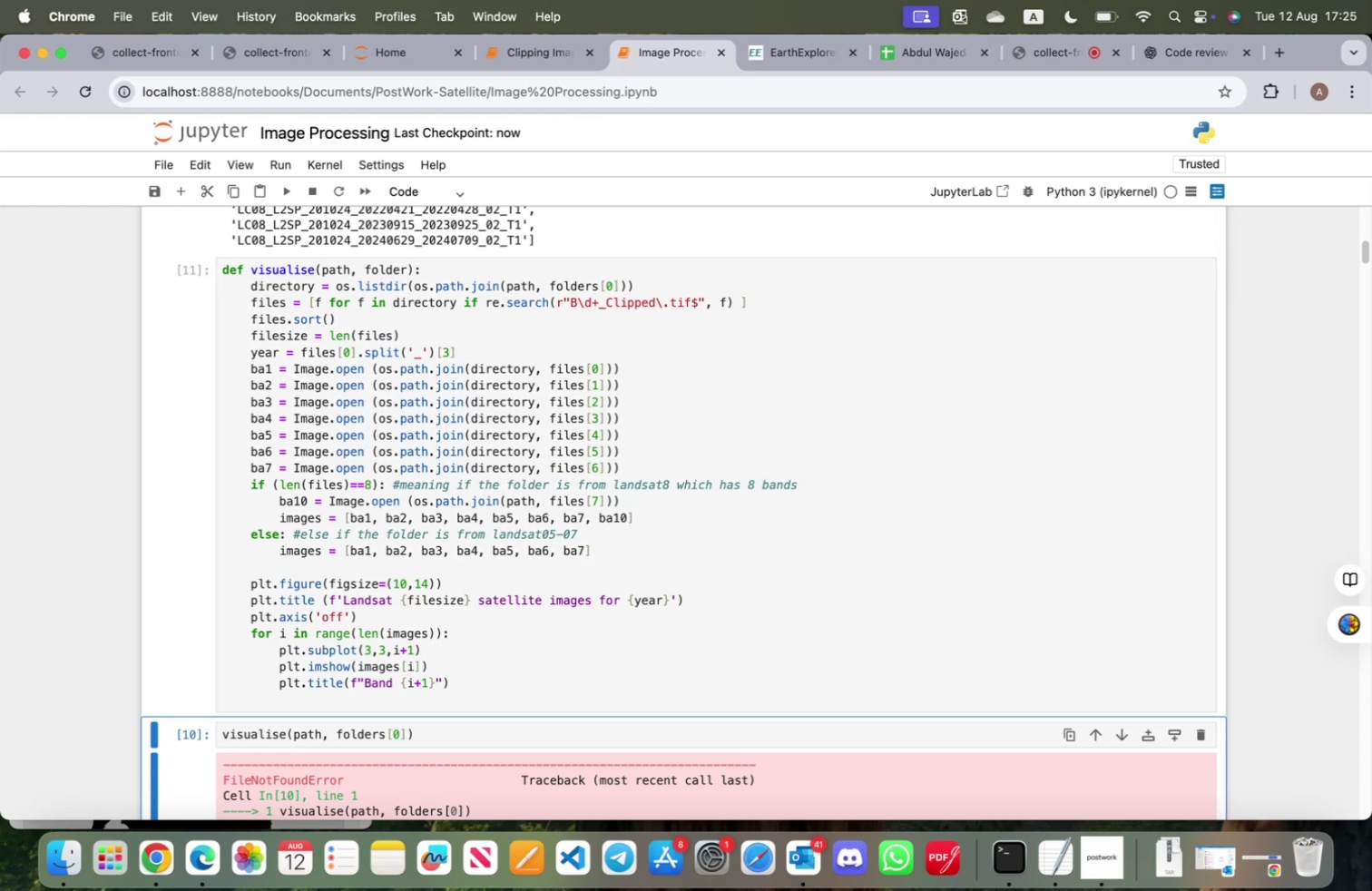 
key(Shift+Enter)
 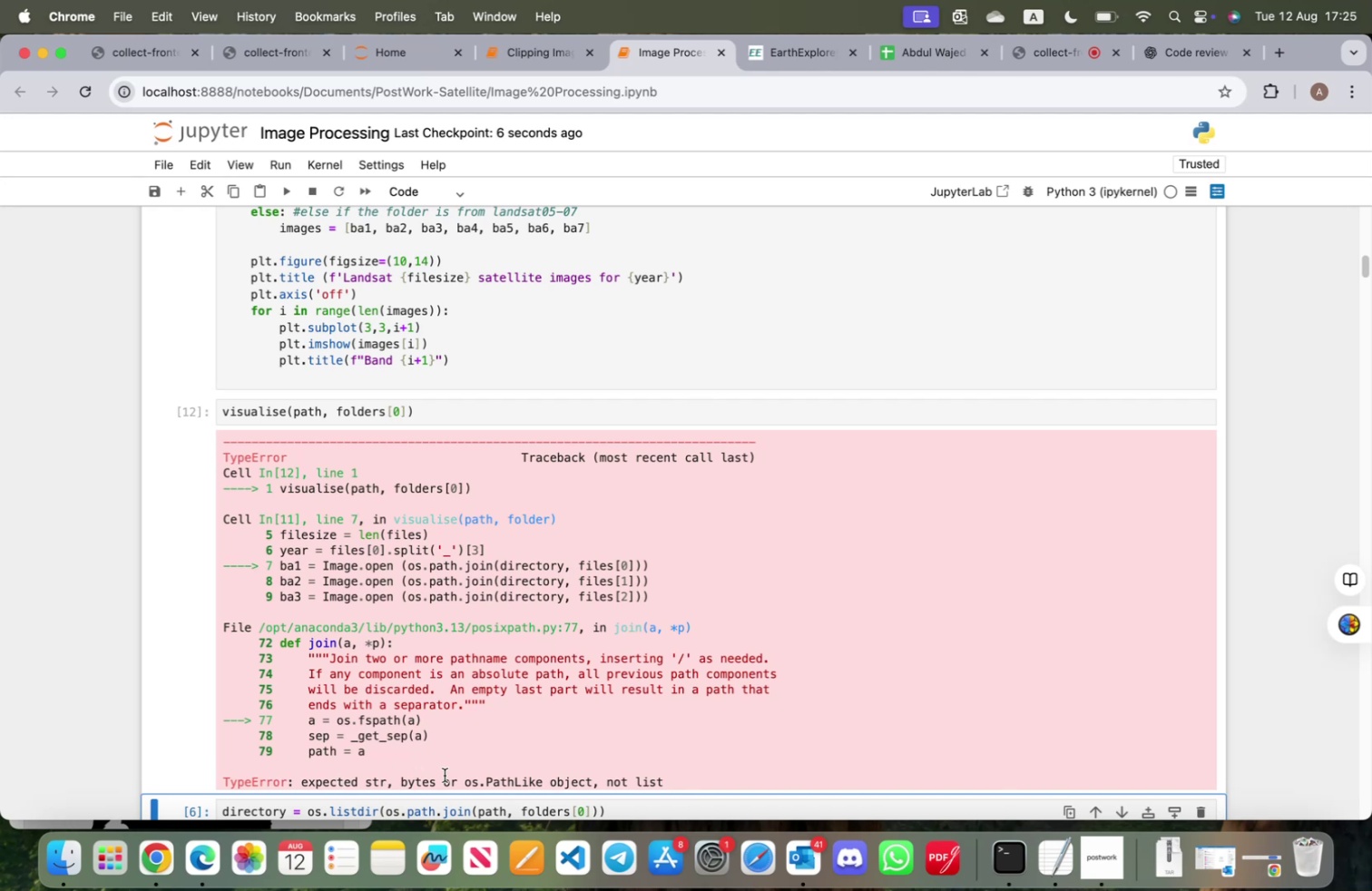 
wait(7.69)
 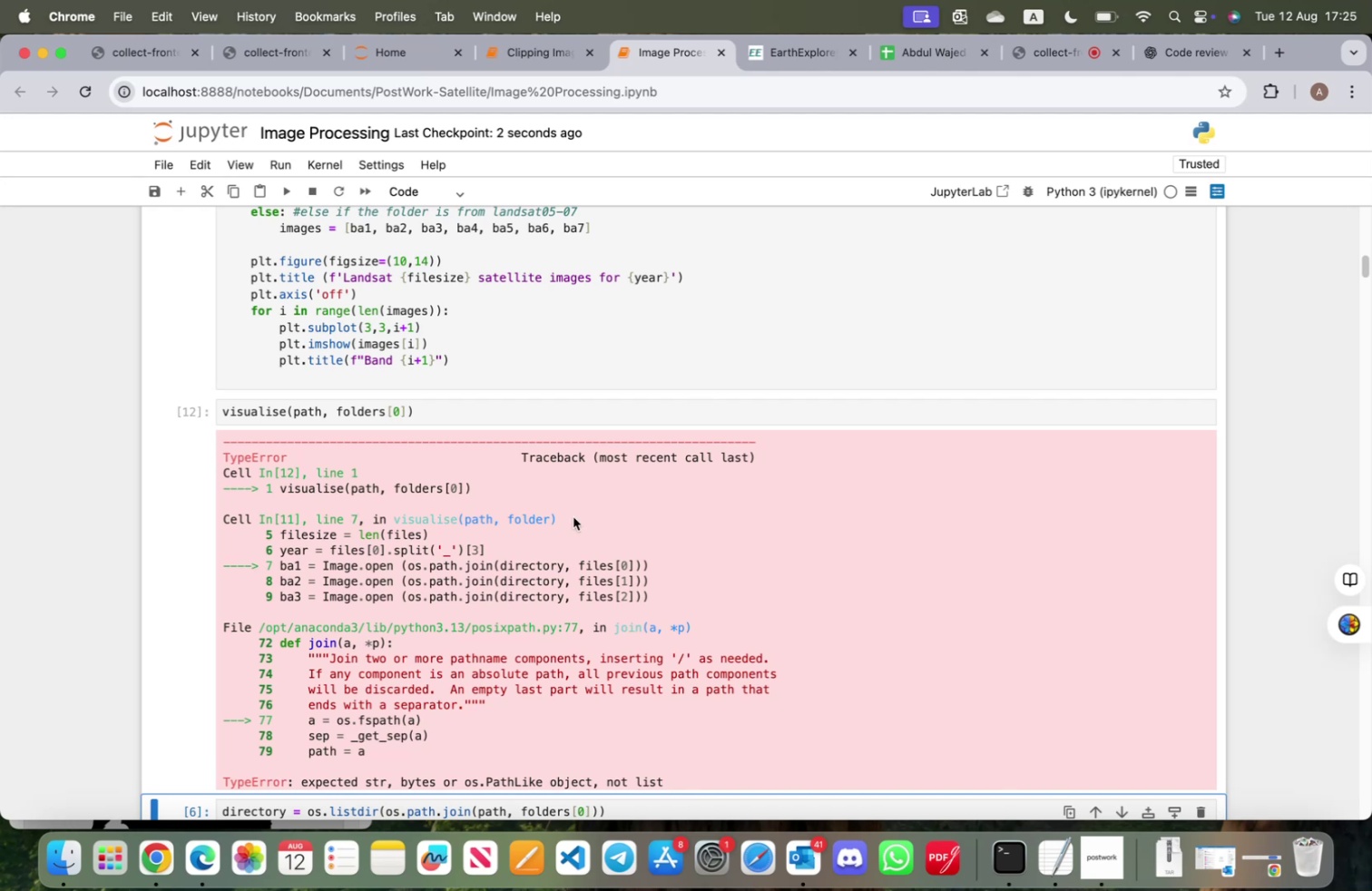 
scroll: coordinate [512, 558], scroll_direction: up, amount: 12.0
 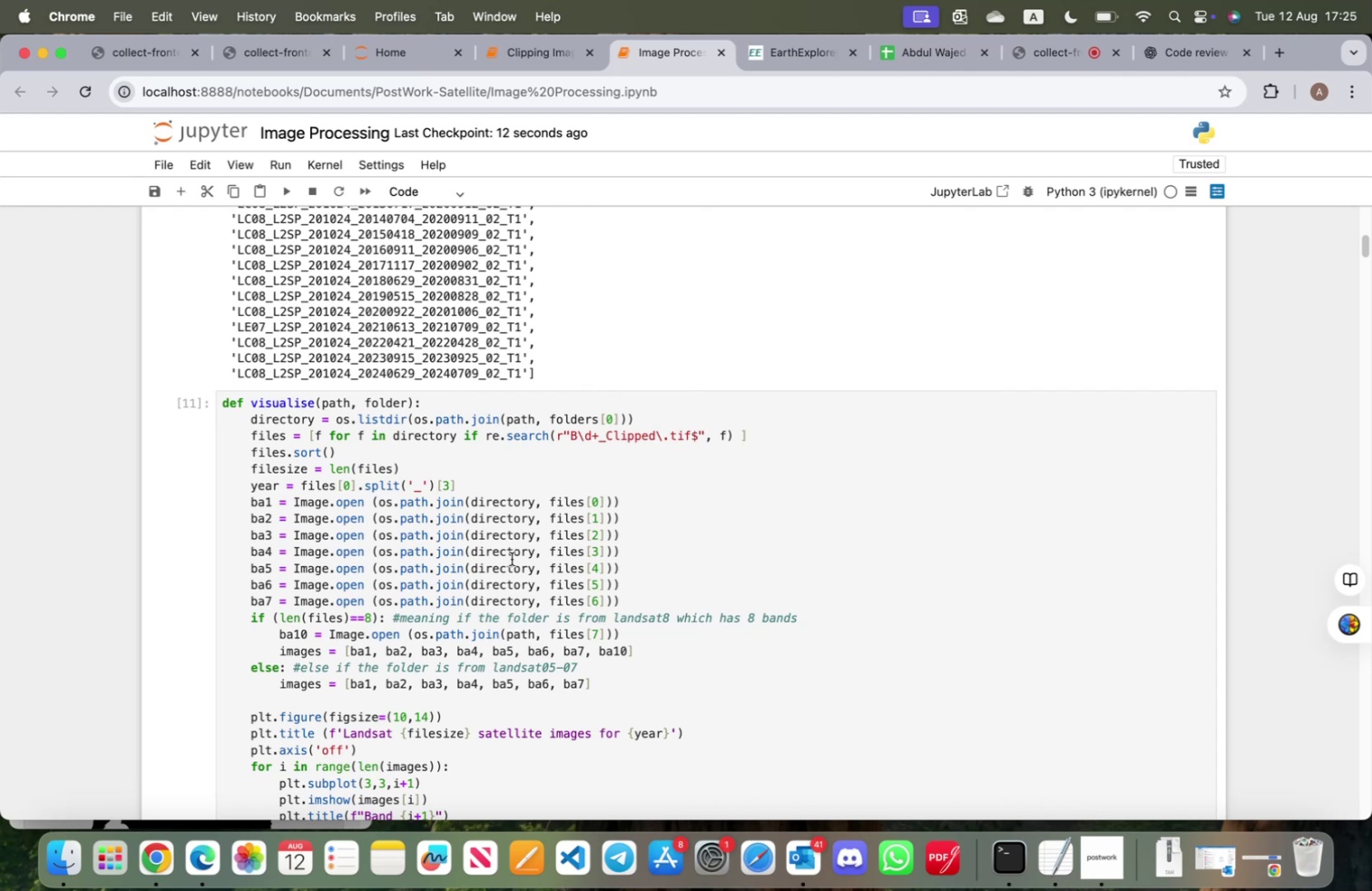 
wait(10.77)
 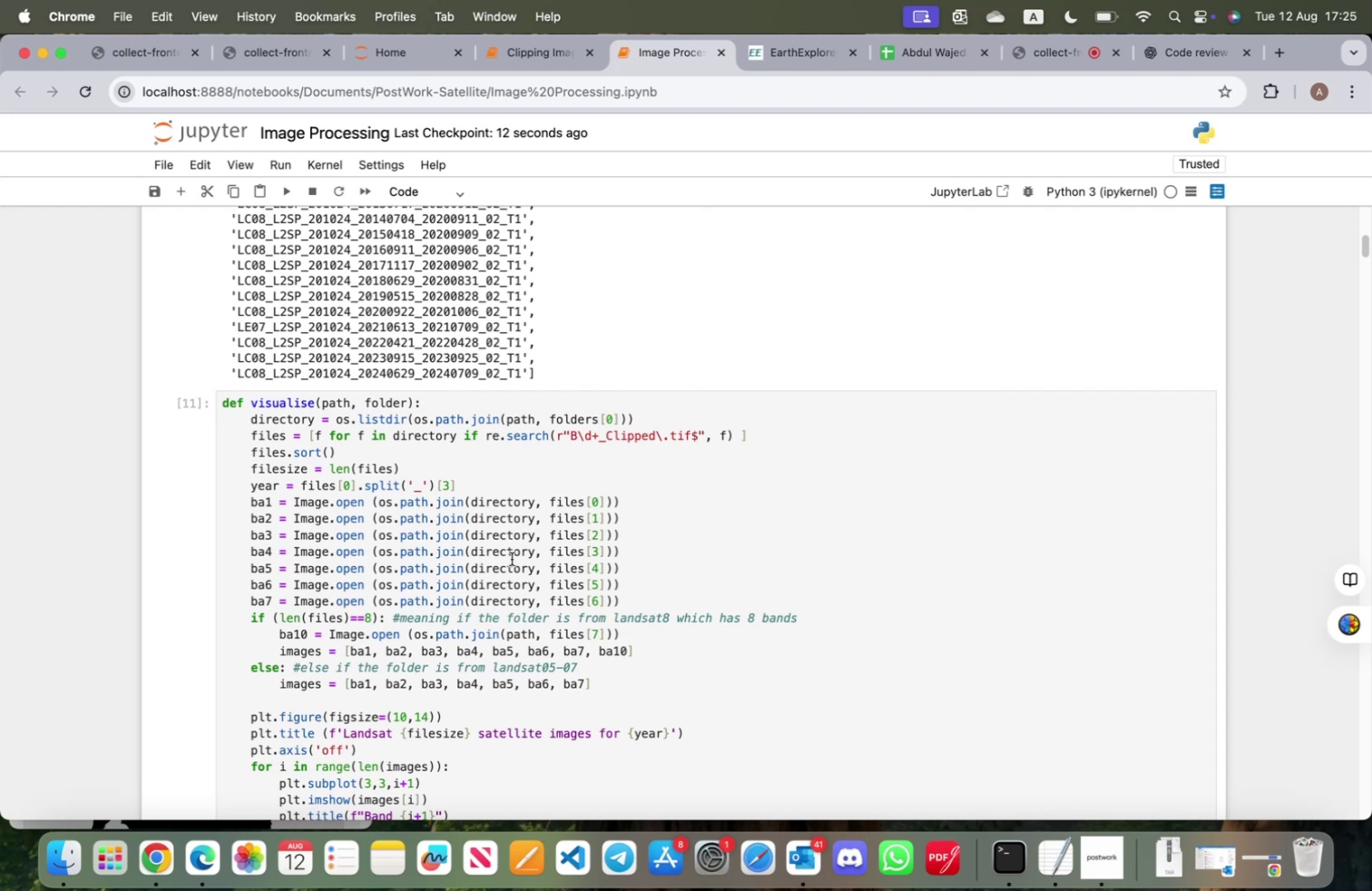 
scroll: coordinate [505, 522], scroll_direction: down, amount: 10.0
 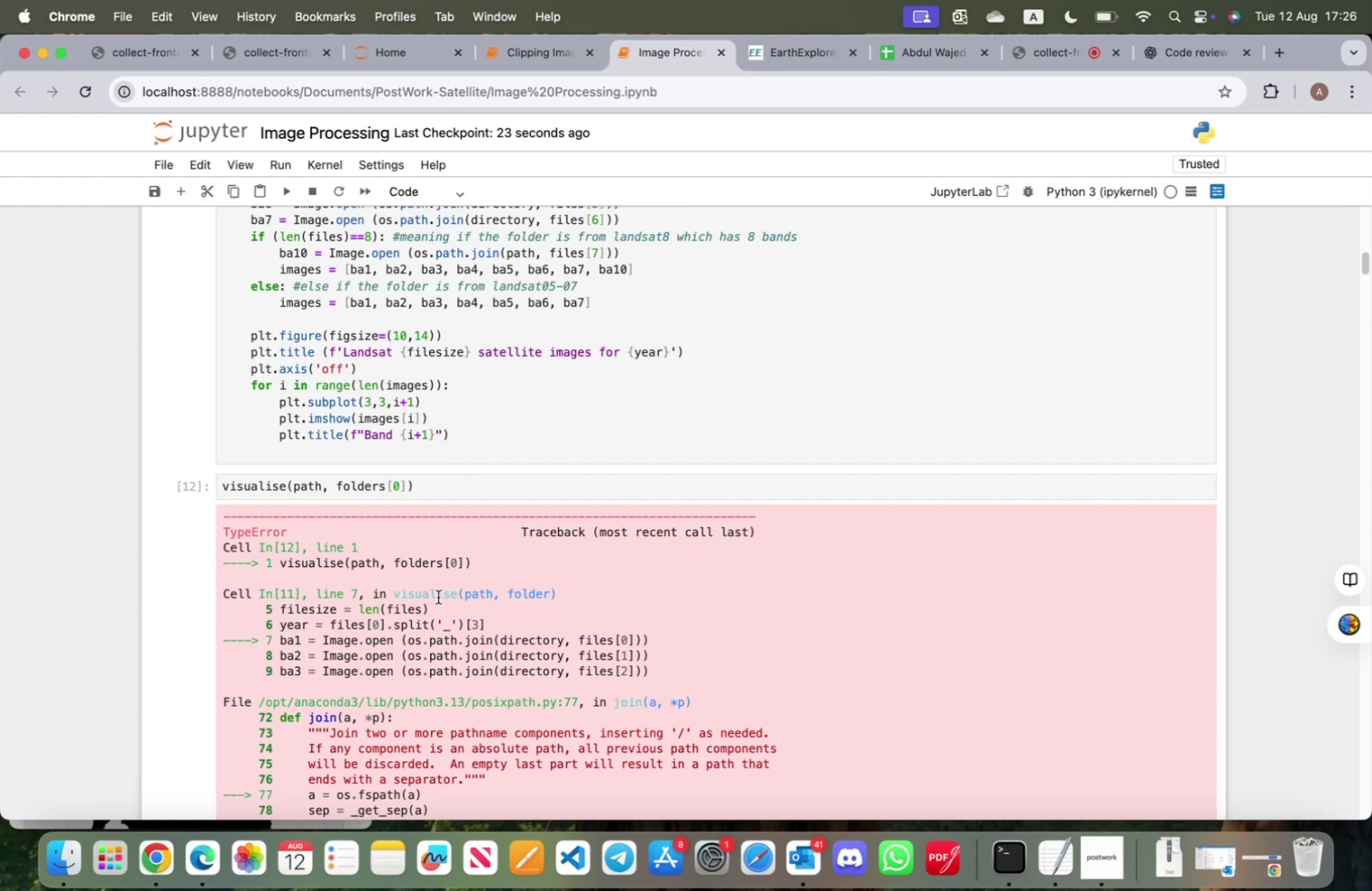 
wait(8.77)
 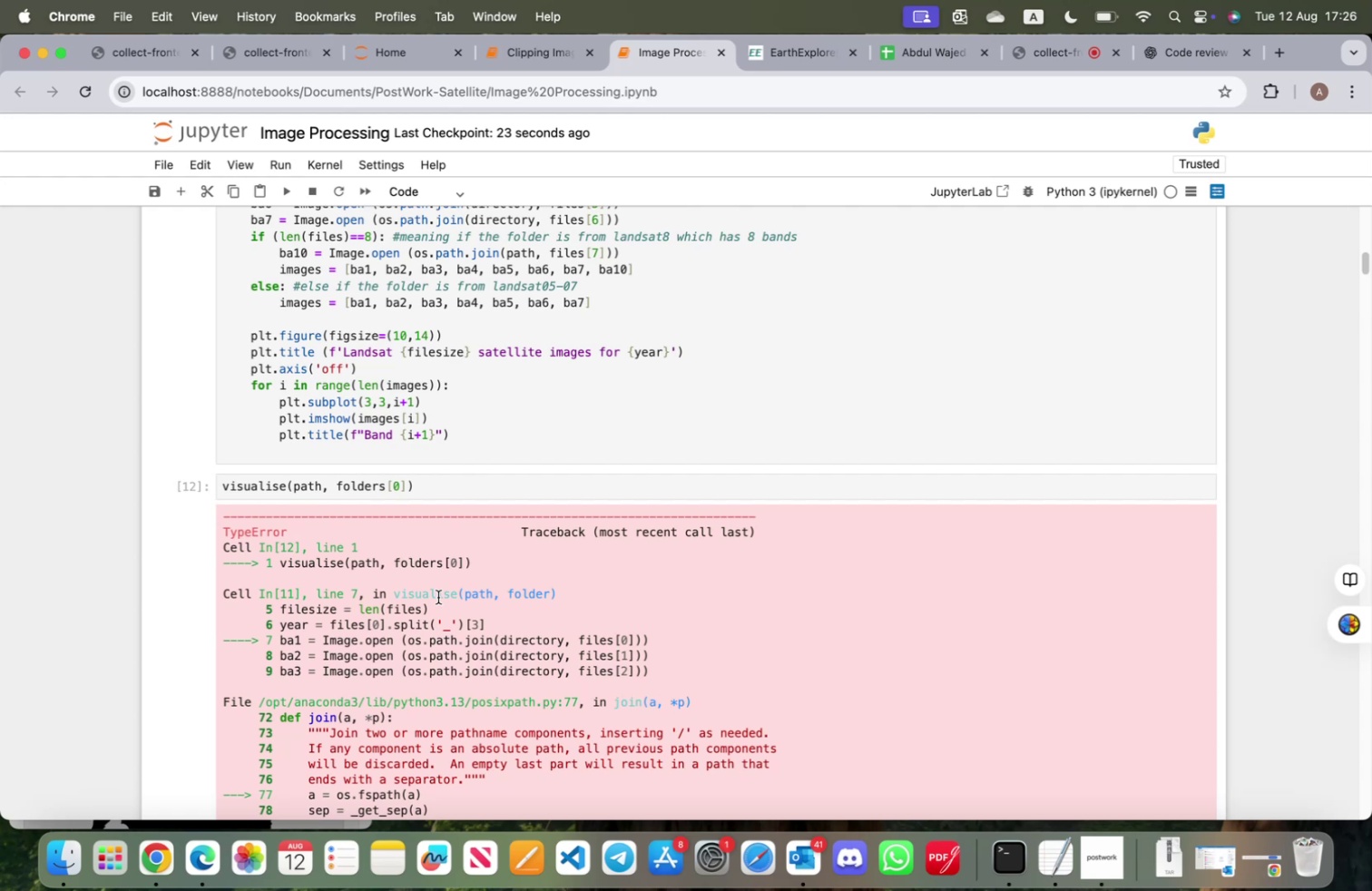 
scroll: coordinate [438, 596], scroll_direction: up, amount: 28.0
 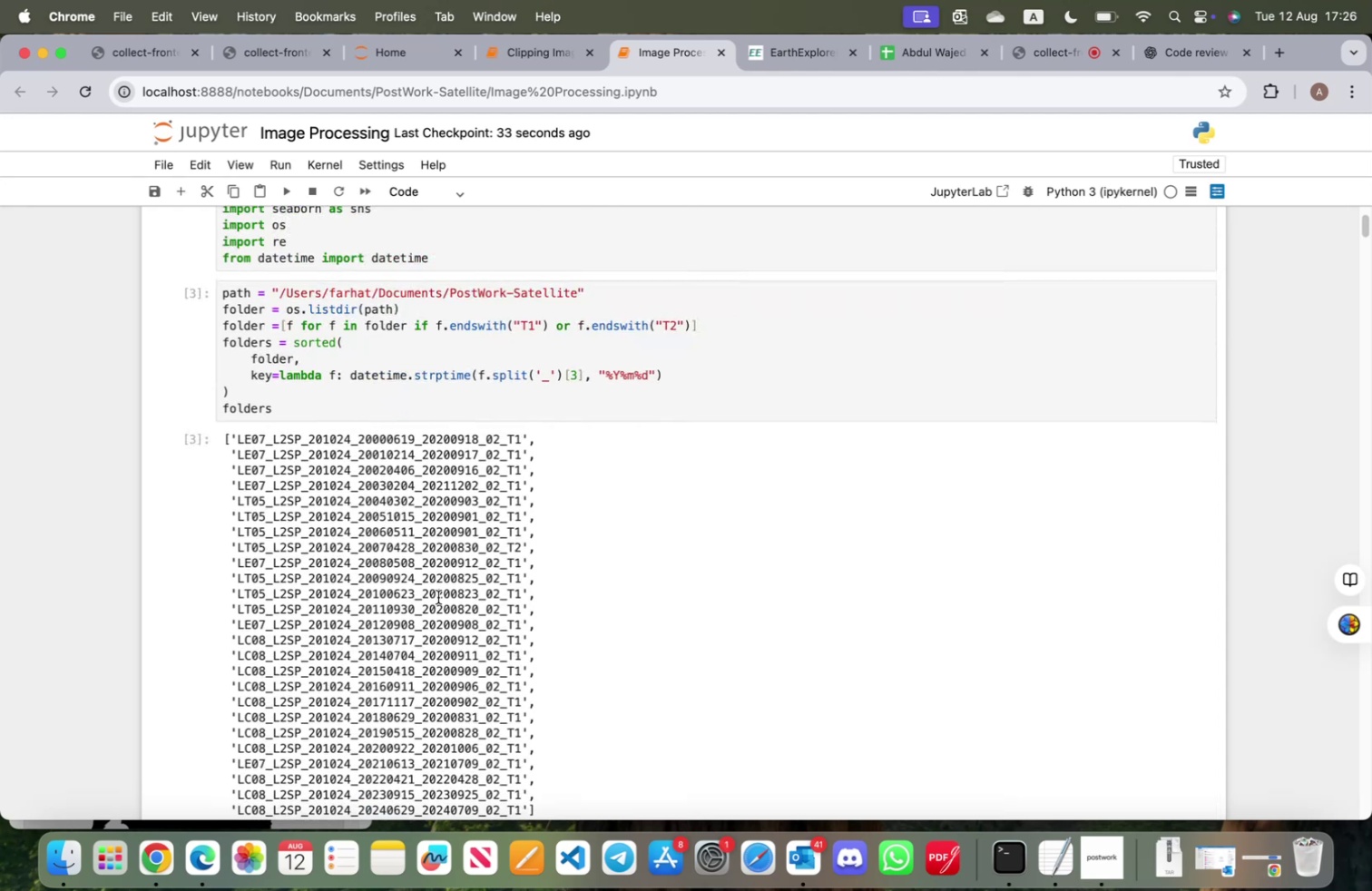 
scroll: coordinate [444, 598], scroll_direction: down, amount: 10.0
 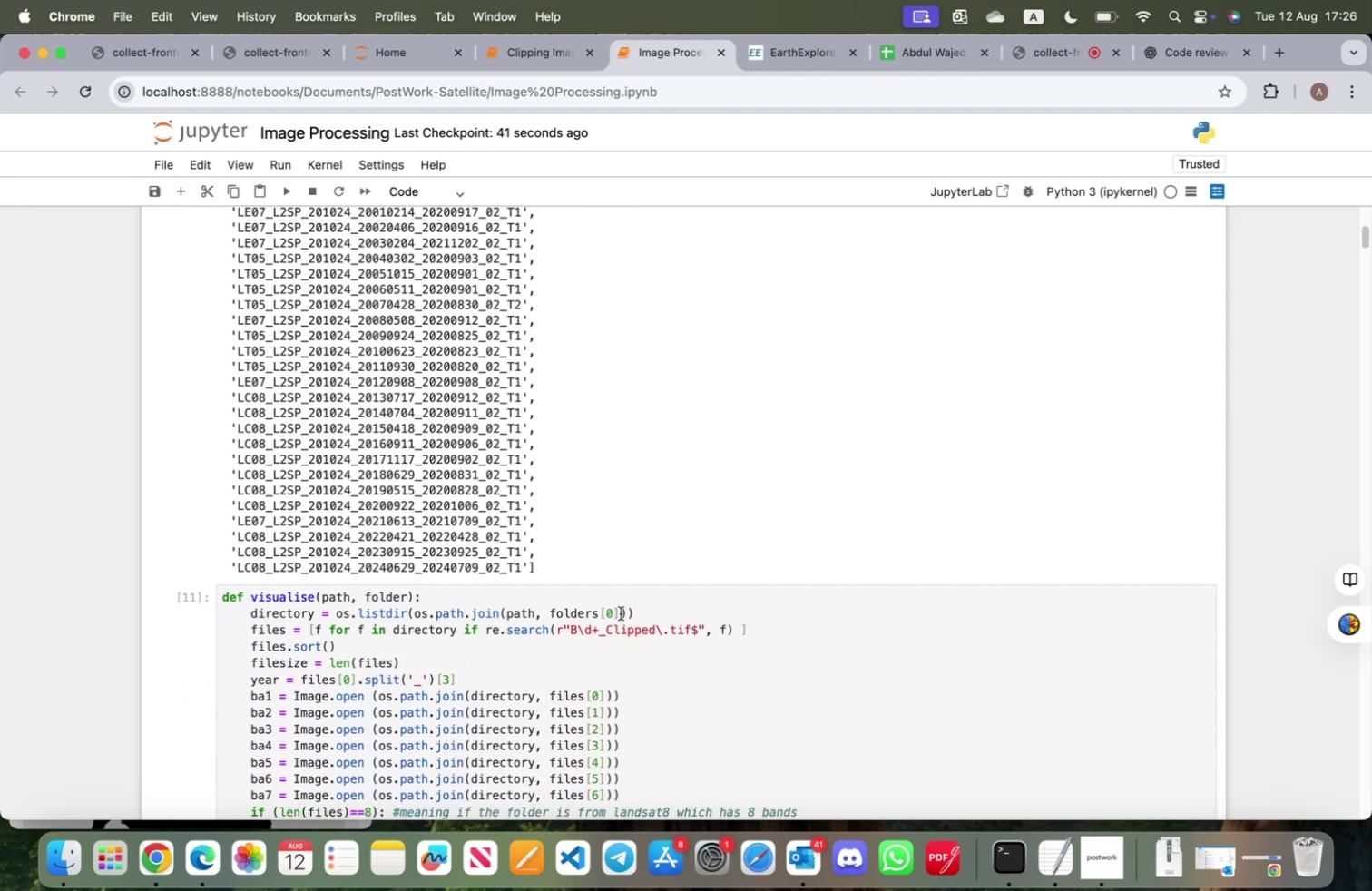 
left_click([621, 612])
 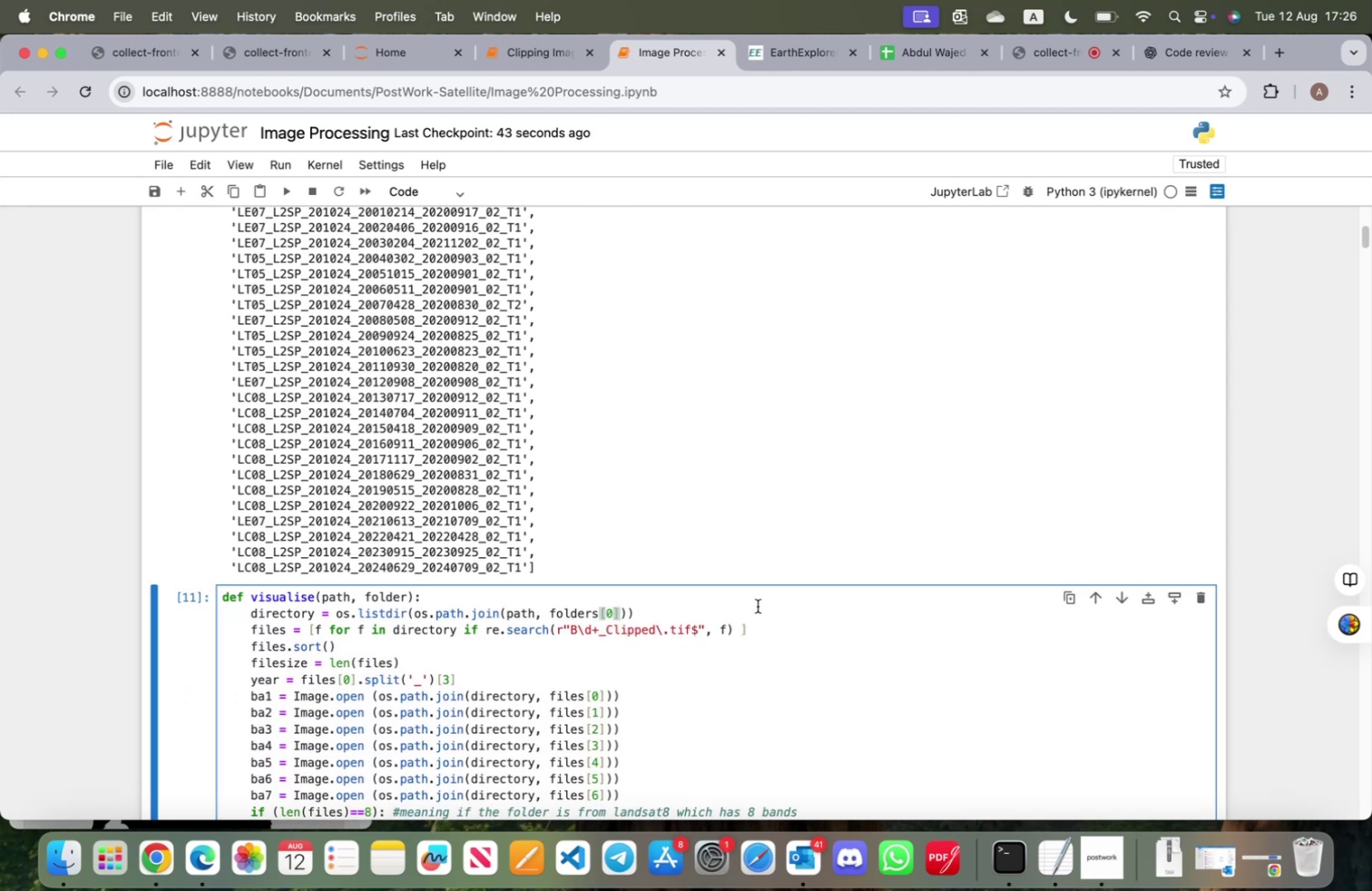 
key(Backspace)
key(Backspace)
key(Backspace)
key(Backspace)
key(Backspace)
key(Backspace)
key(Backspace)
key(Backspace)
key(Backspace)
key(Backspace)
key(Backspace)
type( folder)
 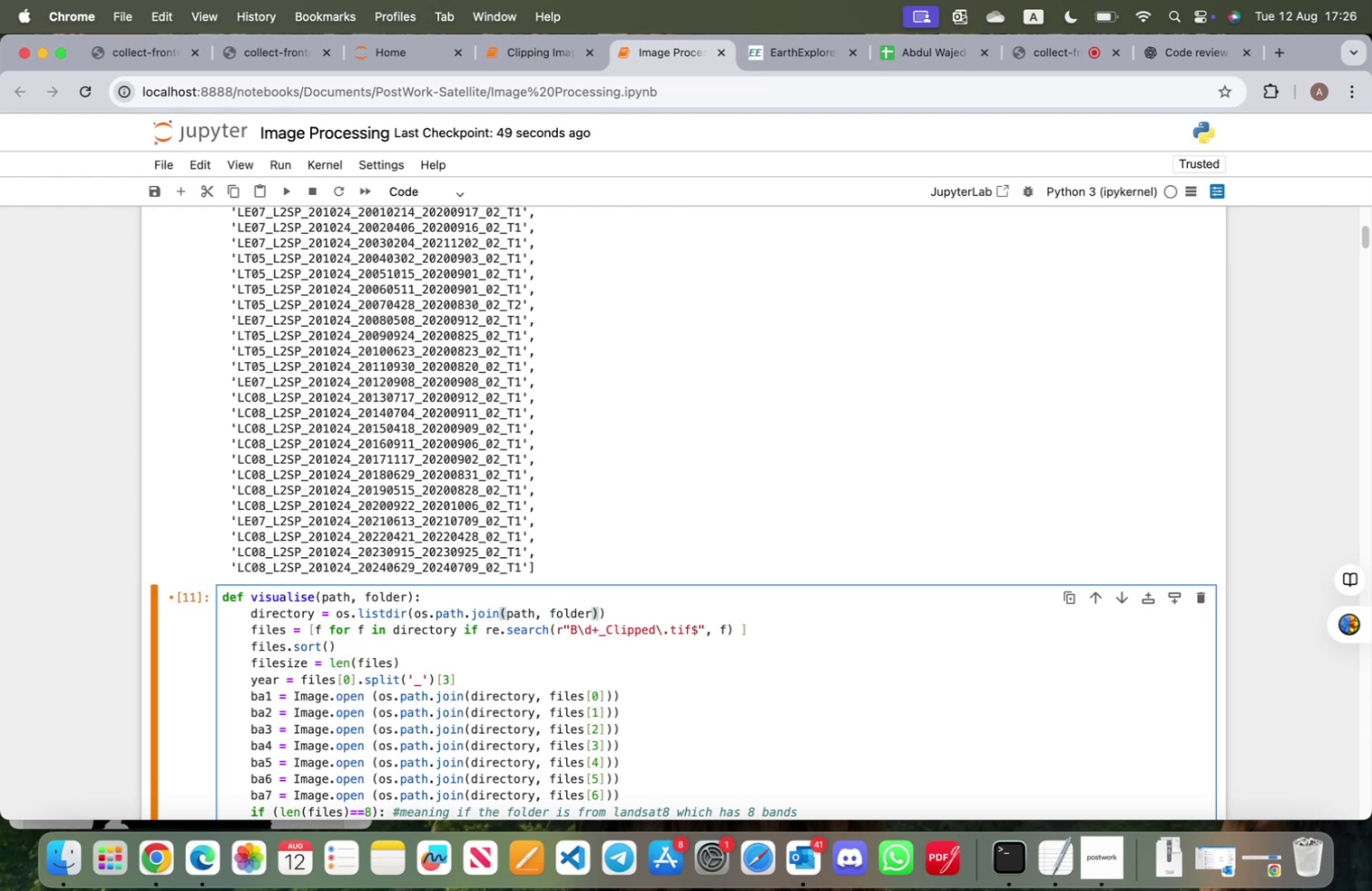 
key(Shift+Enter)
 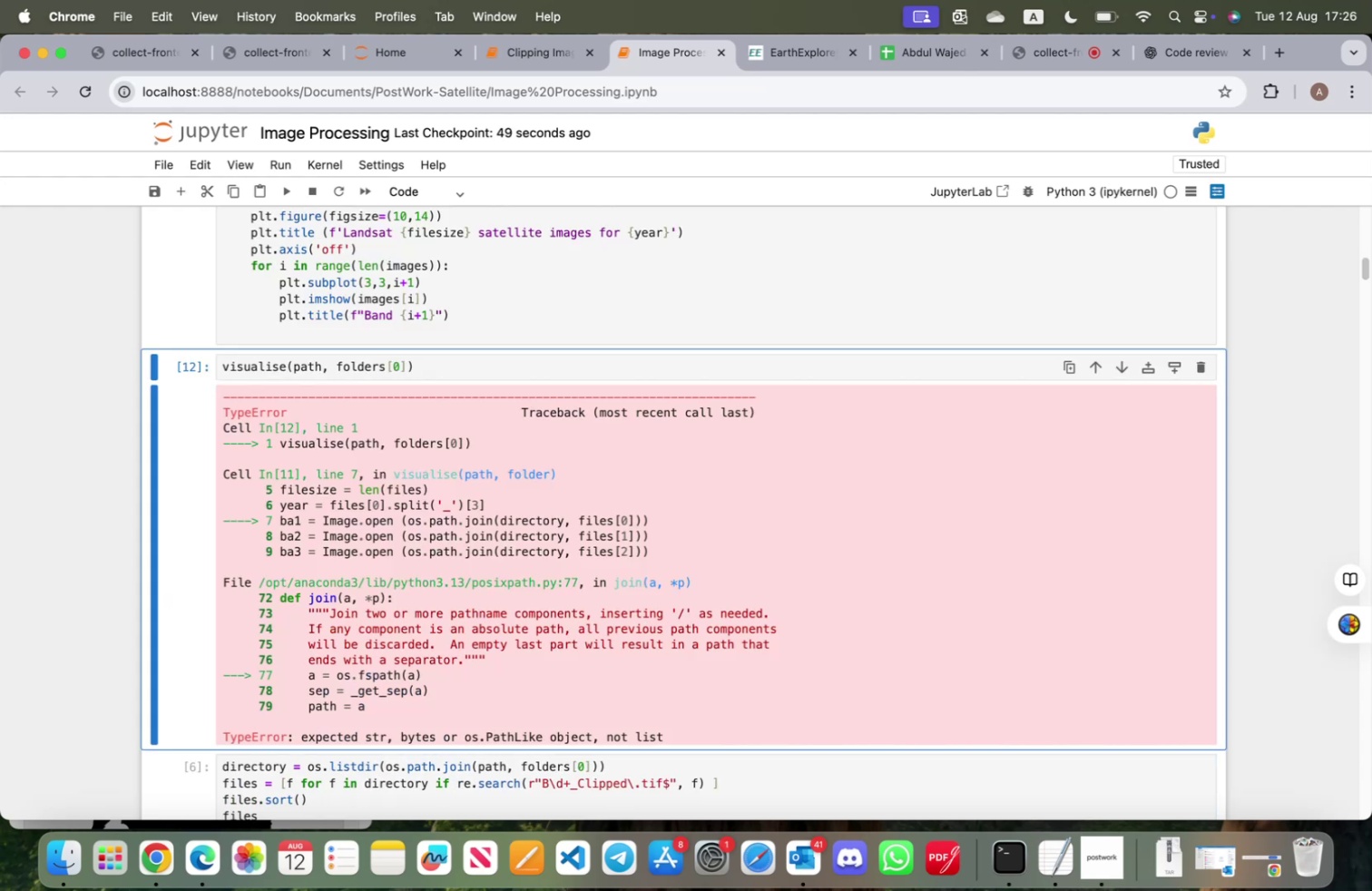 
key(Shift+ShiftRight)
 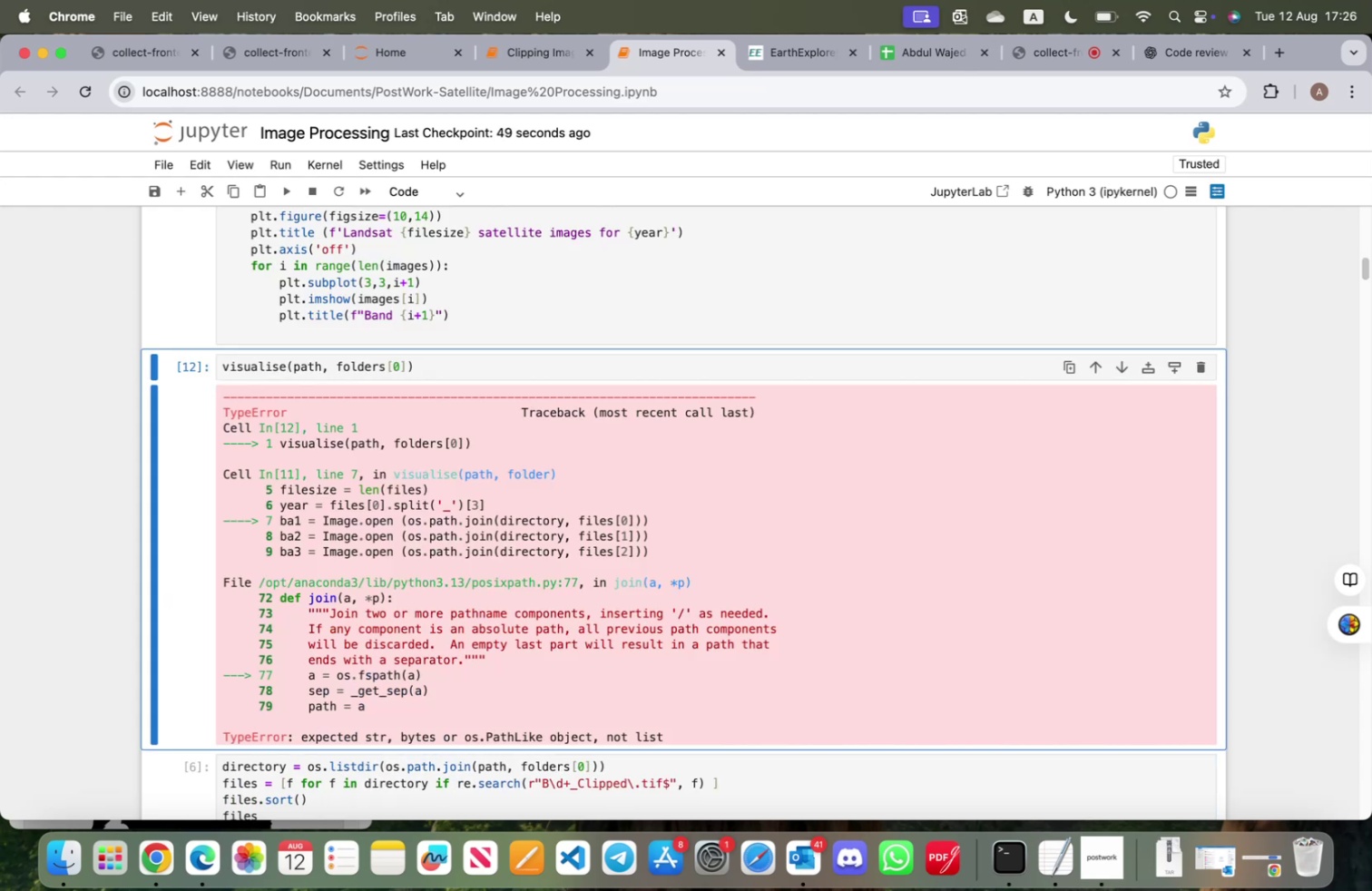 
key(Shift+Enter)
 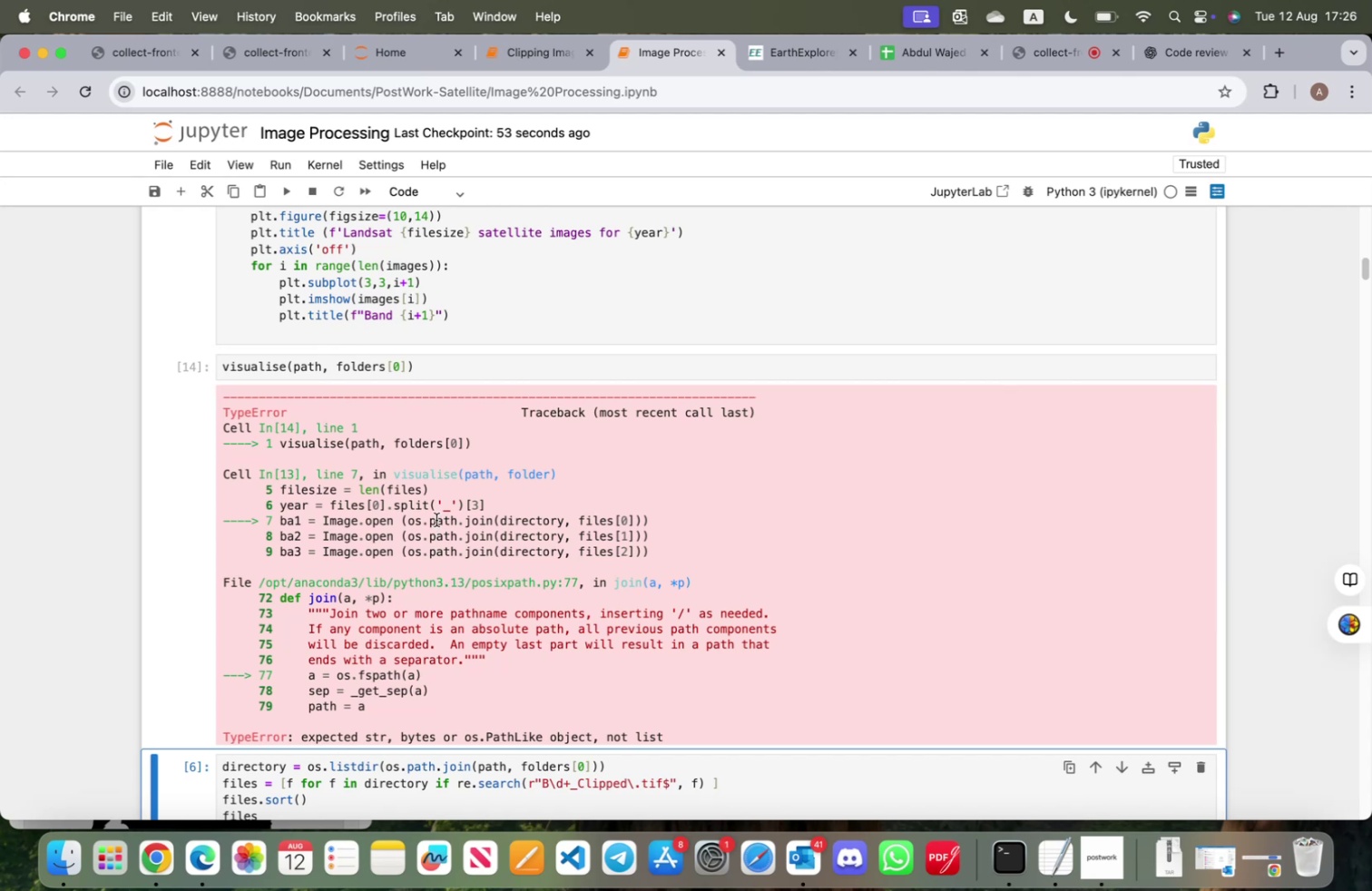 
wait(9.3)
 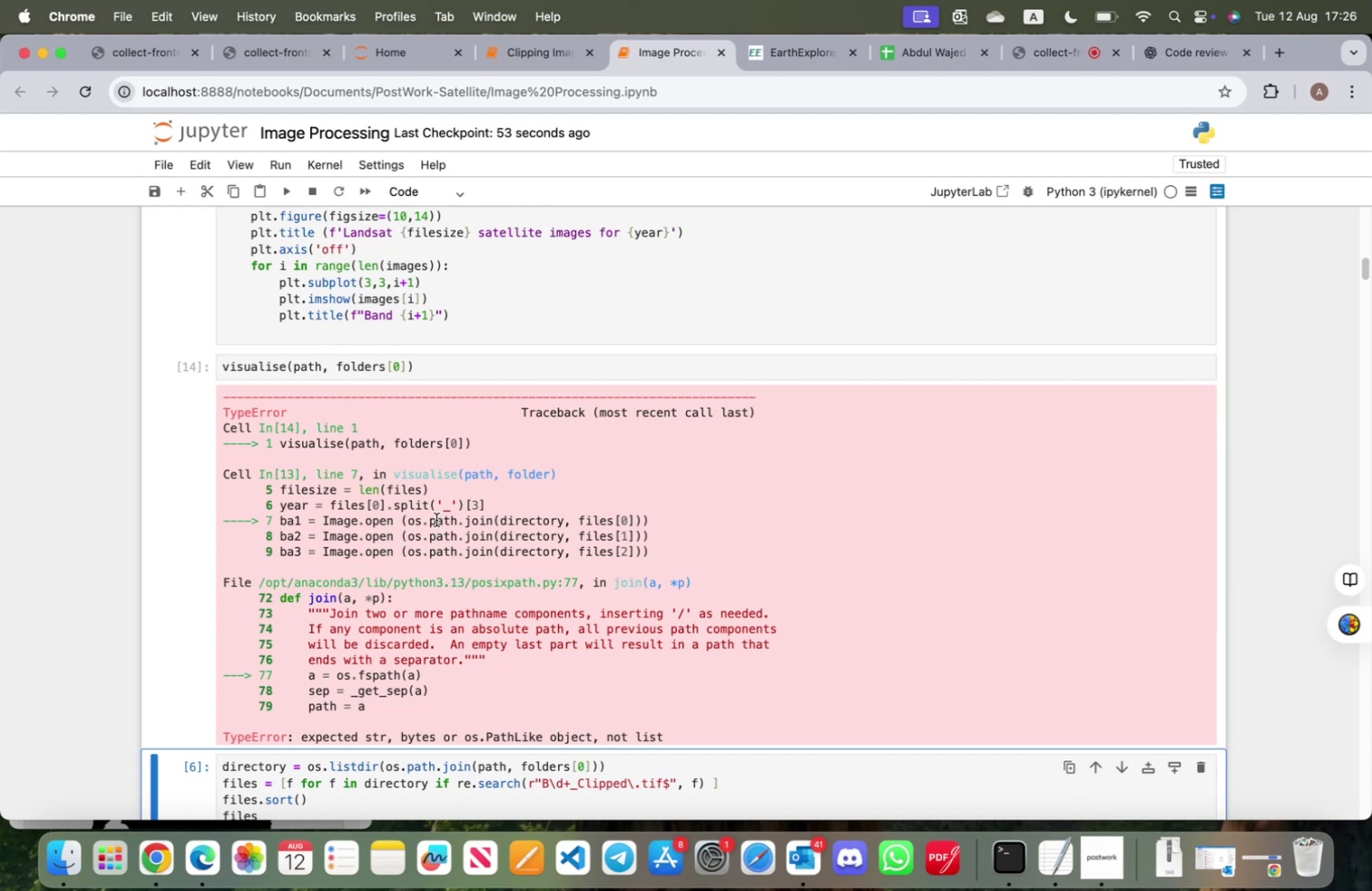 
scroll: coordinate [440, 518], scroll_direction: up, amount: 32.0
 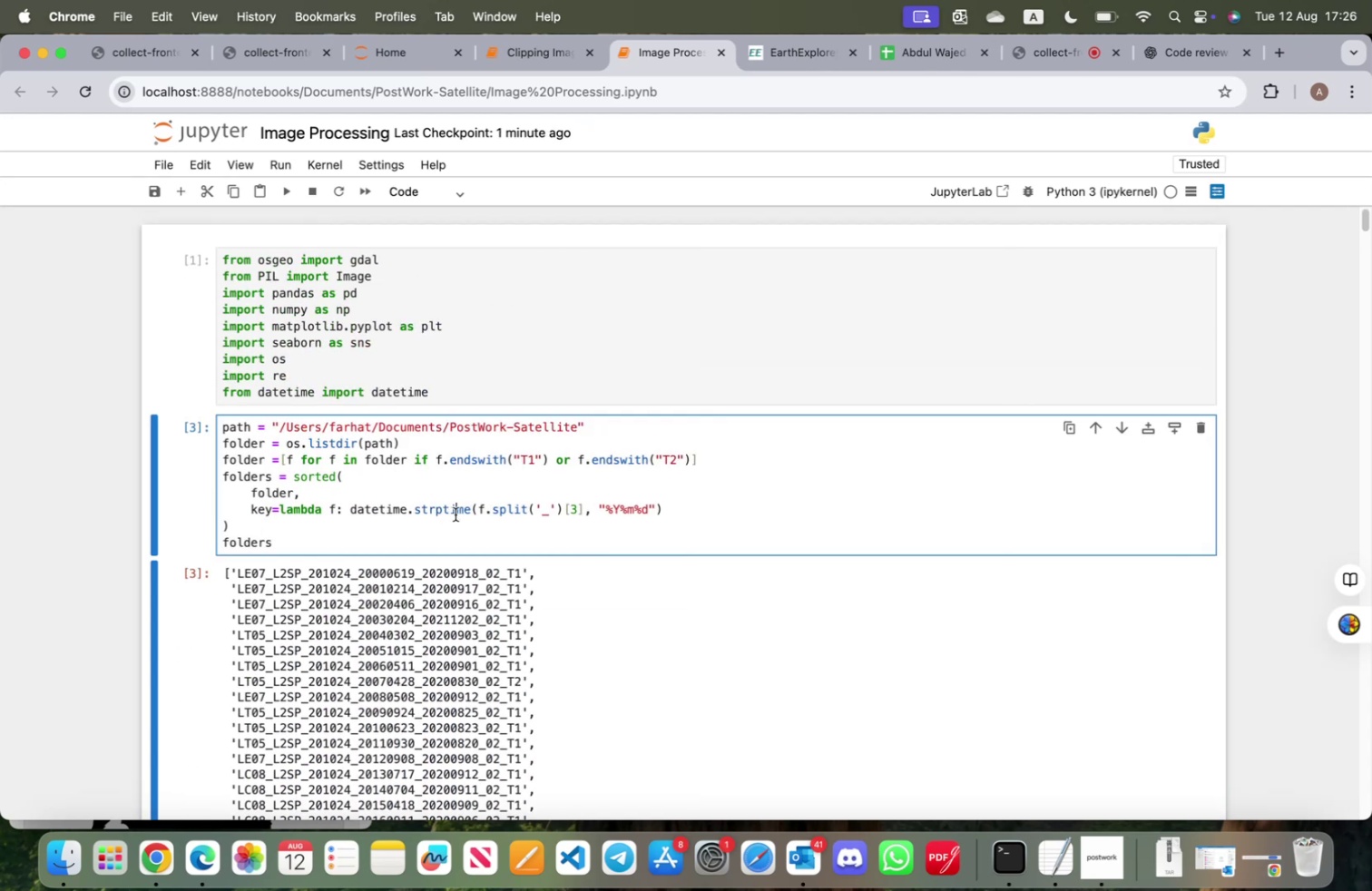 
key(Shift+ShiftRight)
 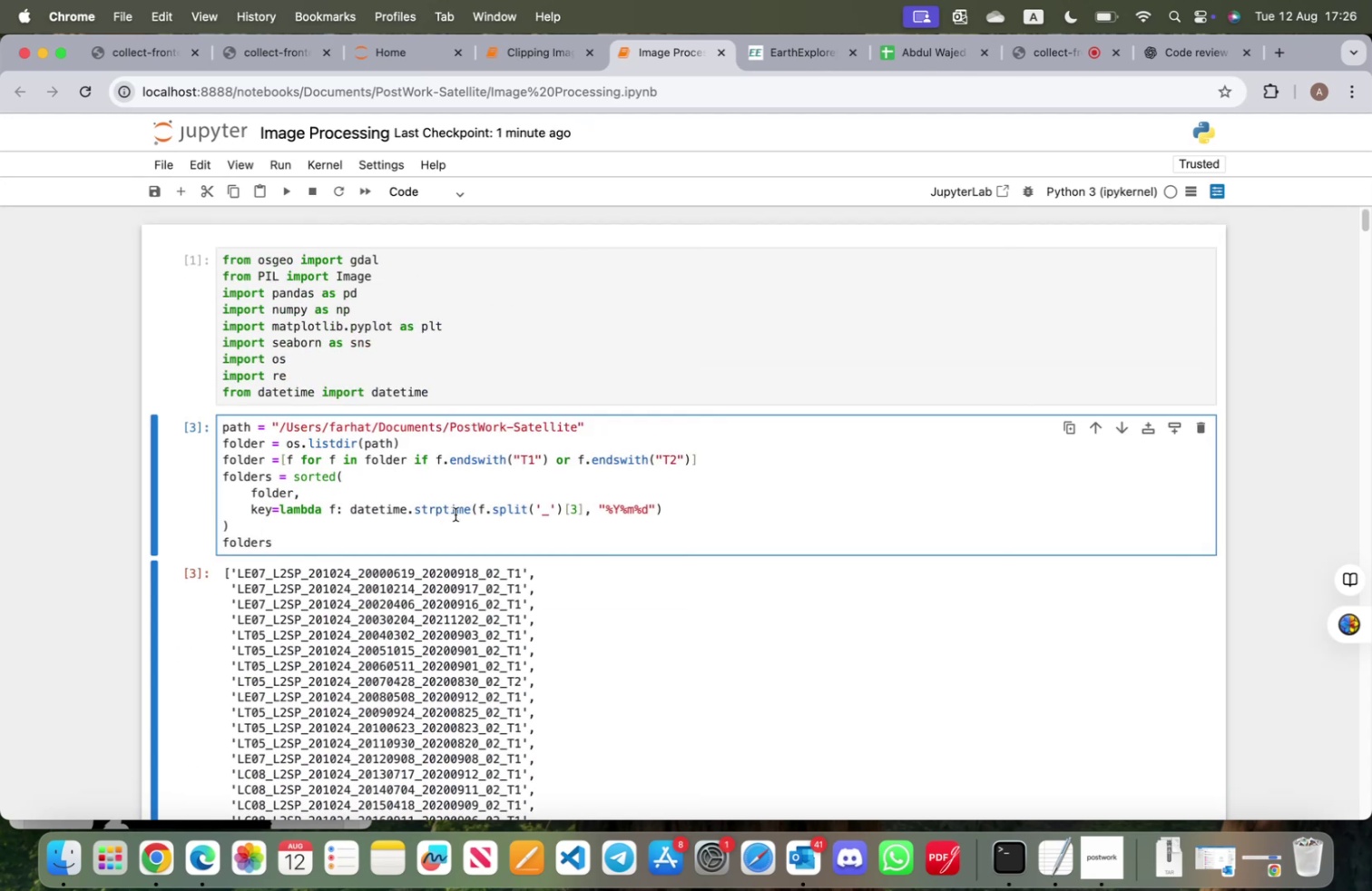 
key(Shift+Enter)
 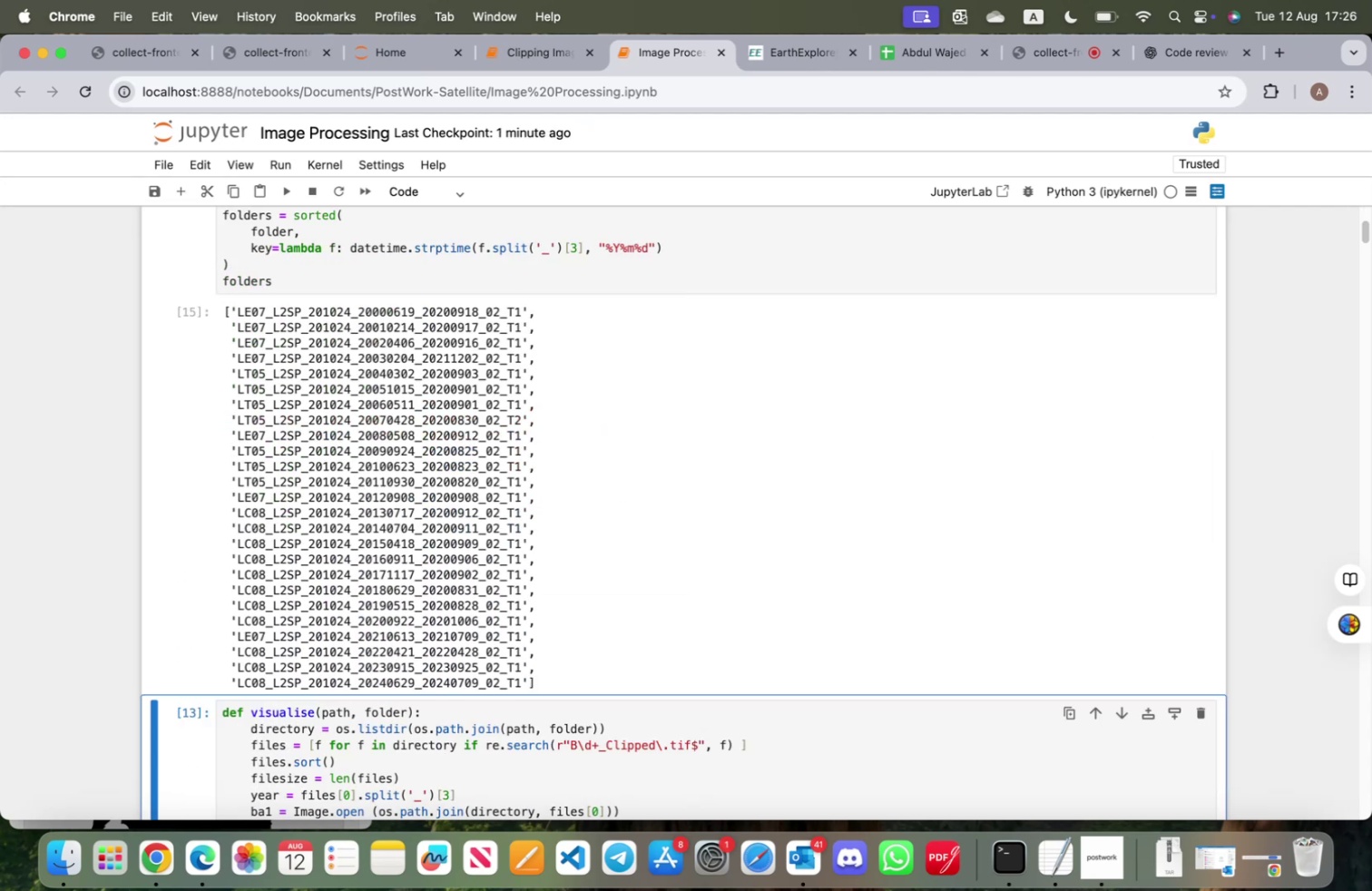 
key(Shift+ShiftRight)
 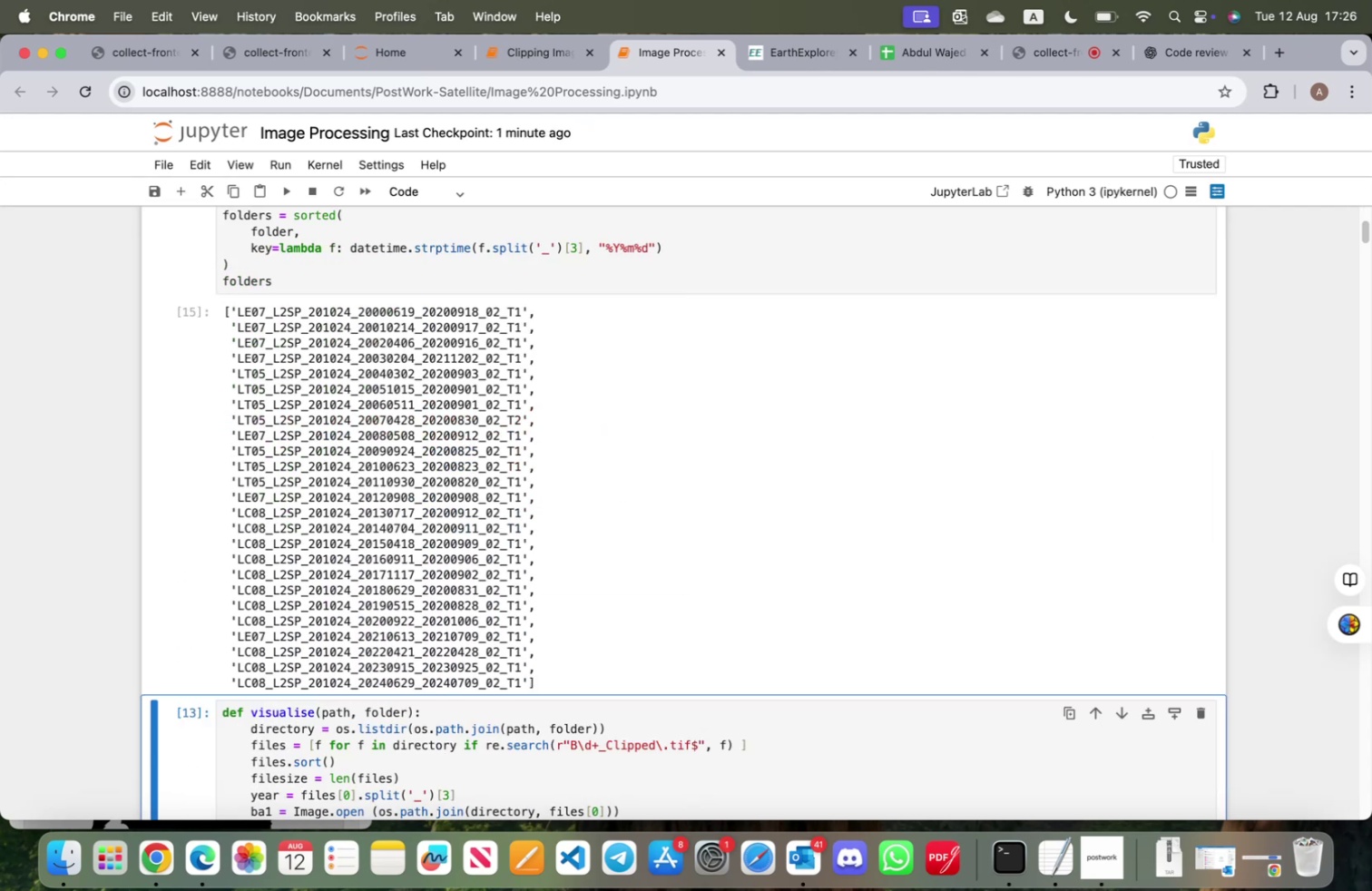 
key(Shift+Enter)
 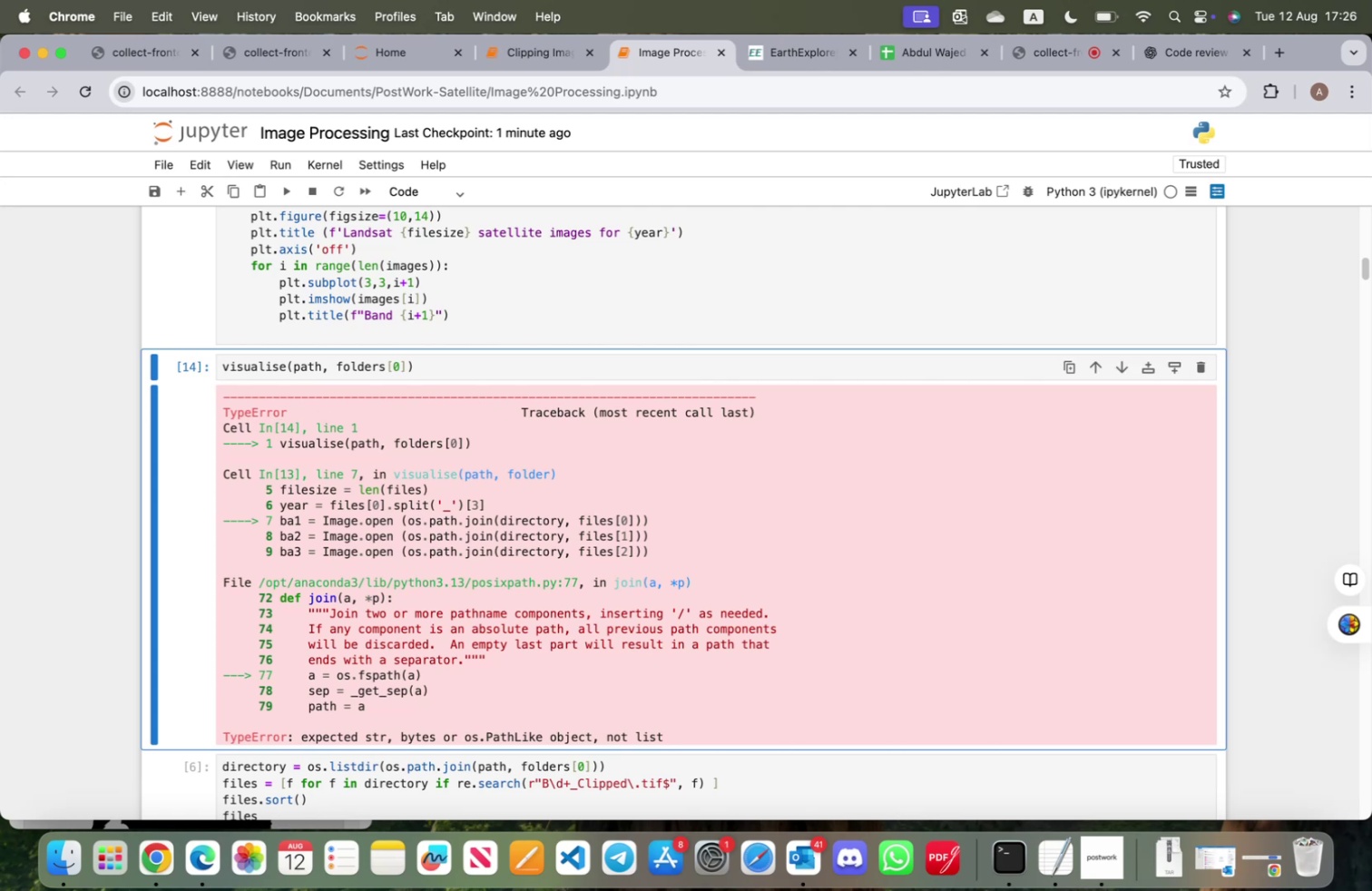 
key(Shift+ShiftRight)
 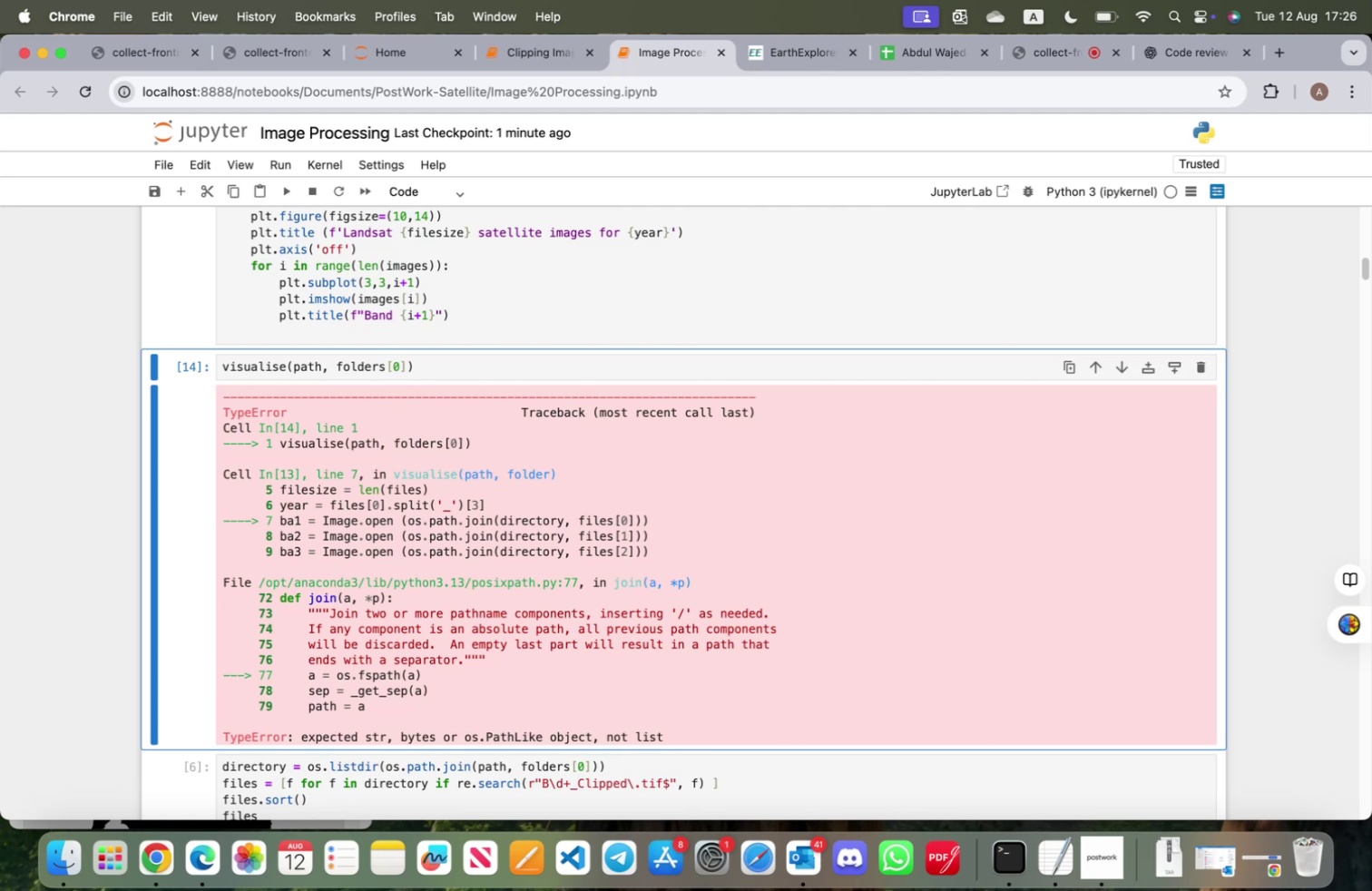 
key(Shift+Enter)
 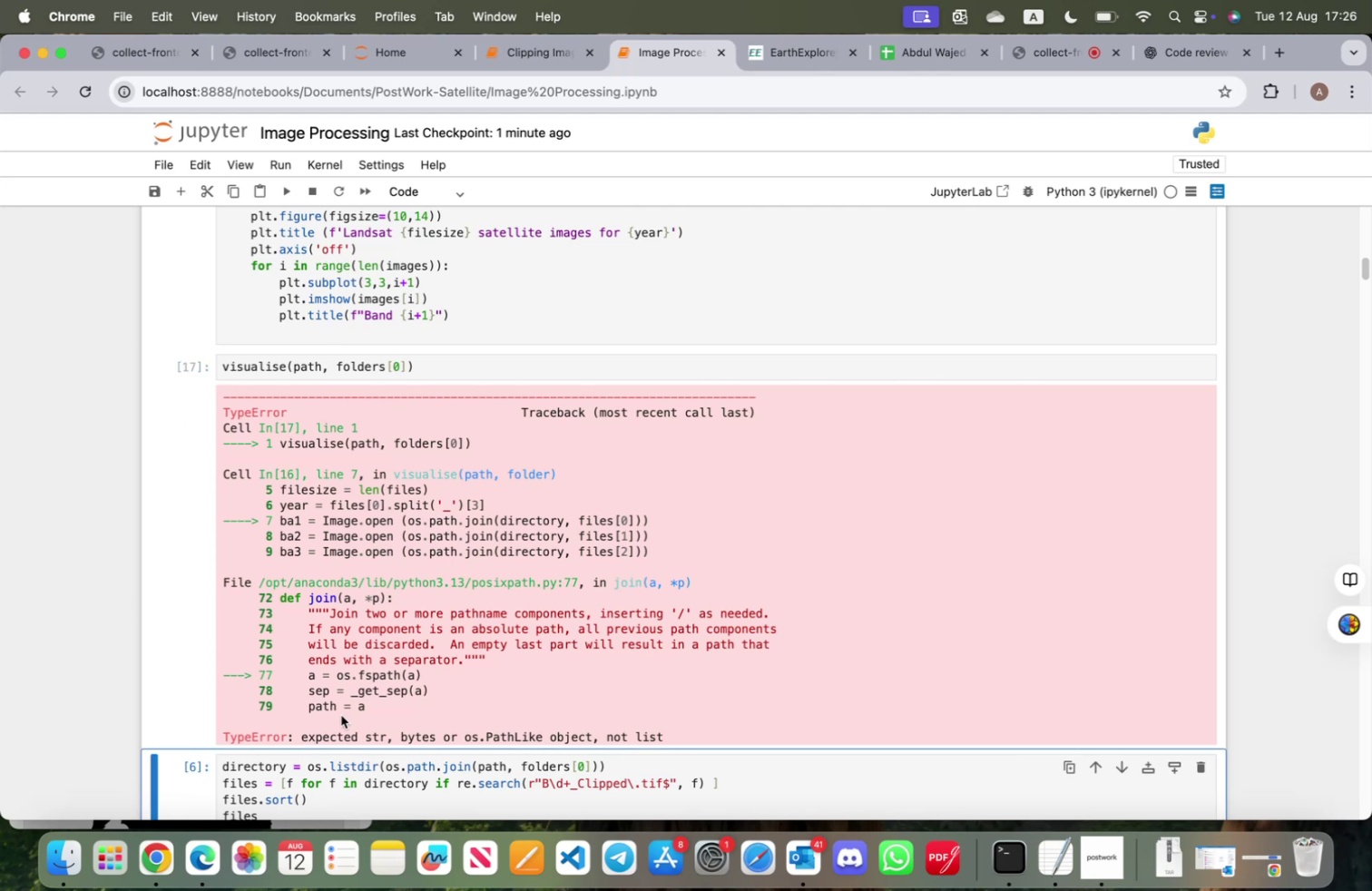 
left_click_drag(start_coordinate=[332, 732], to_coordinate=[600, 739])
 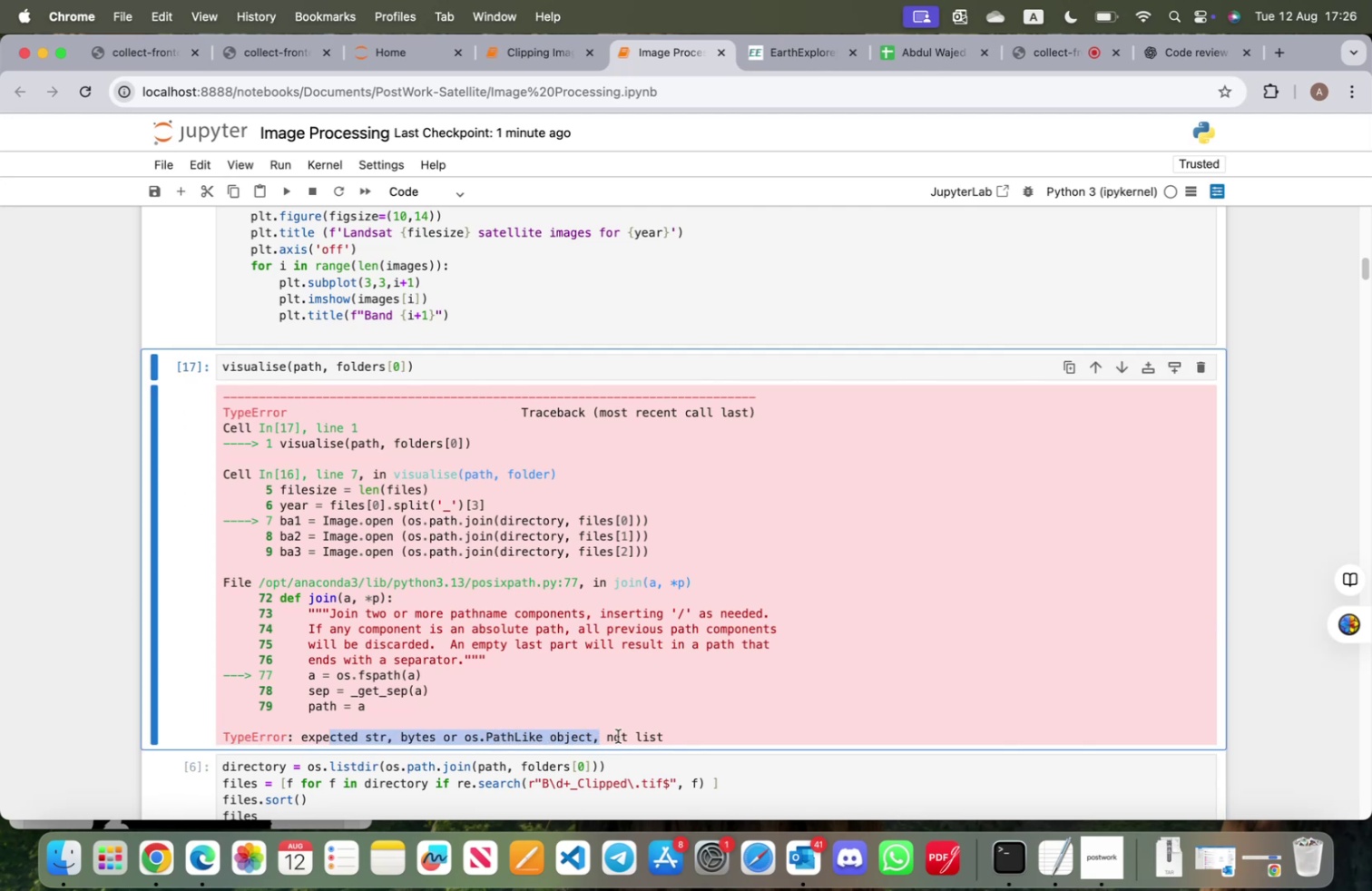 
left_click([618, 735])
 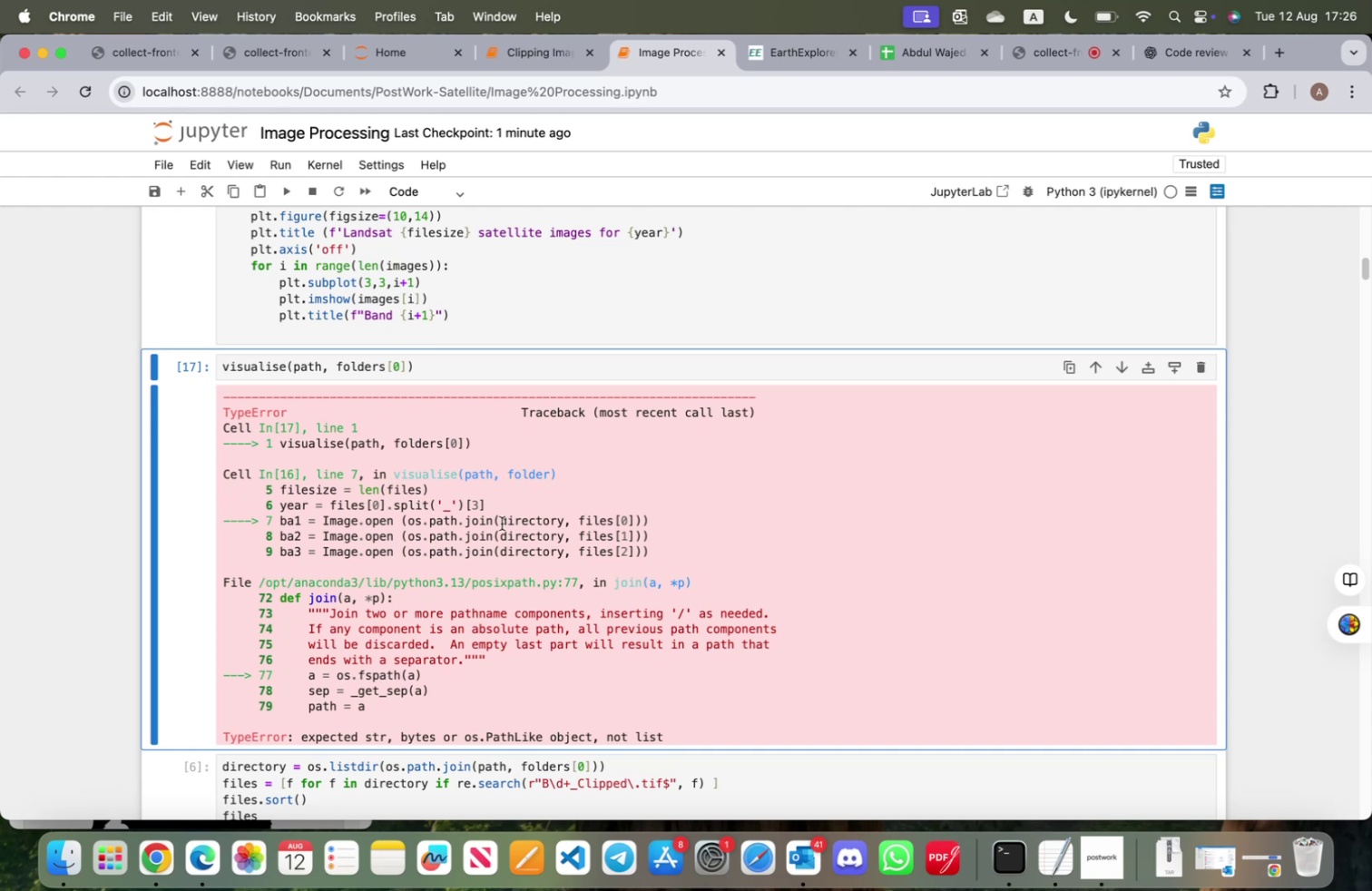 
wait(10.62)
 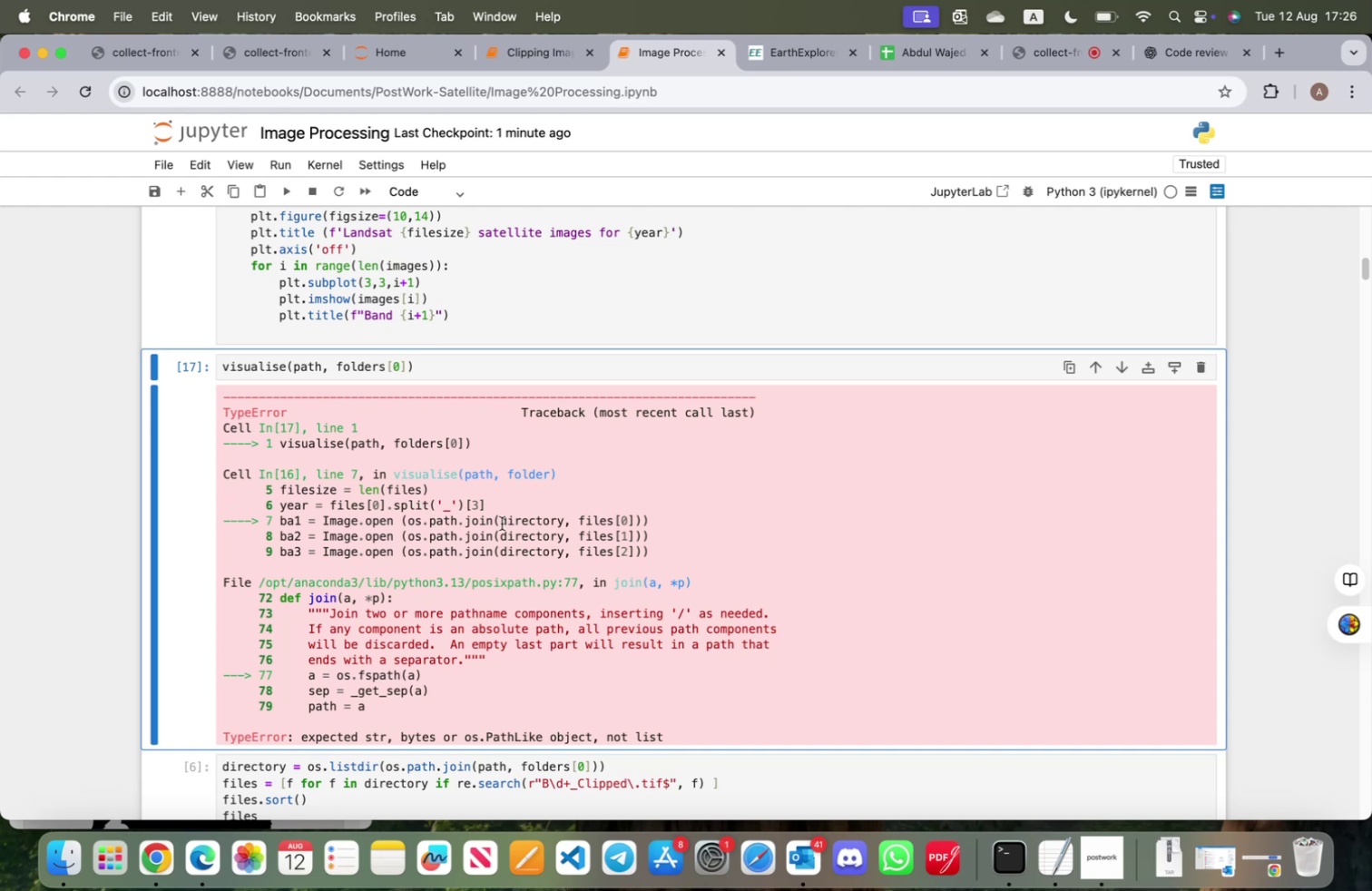 
left_click([440, 522])
 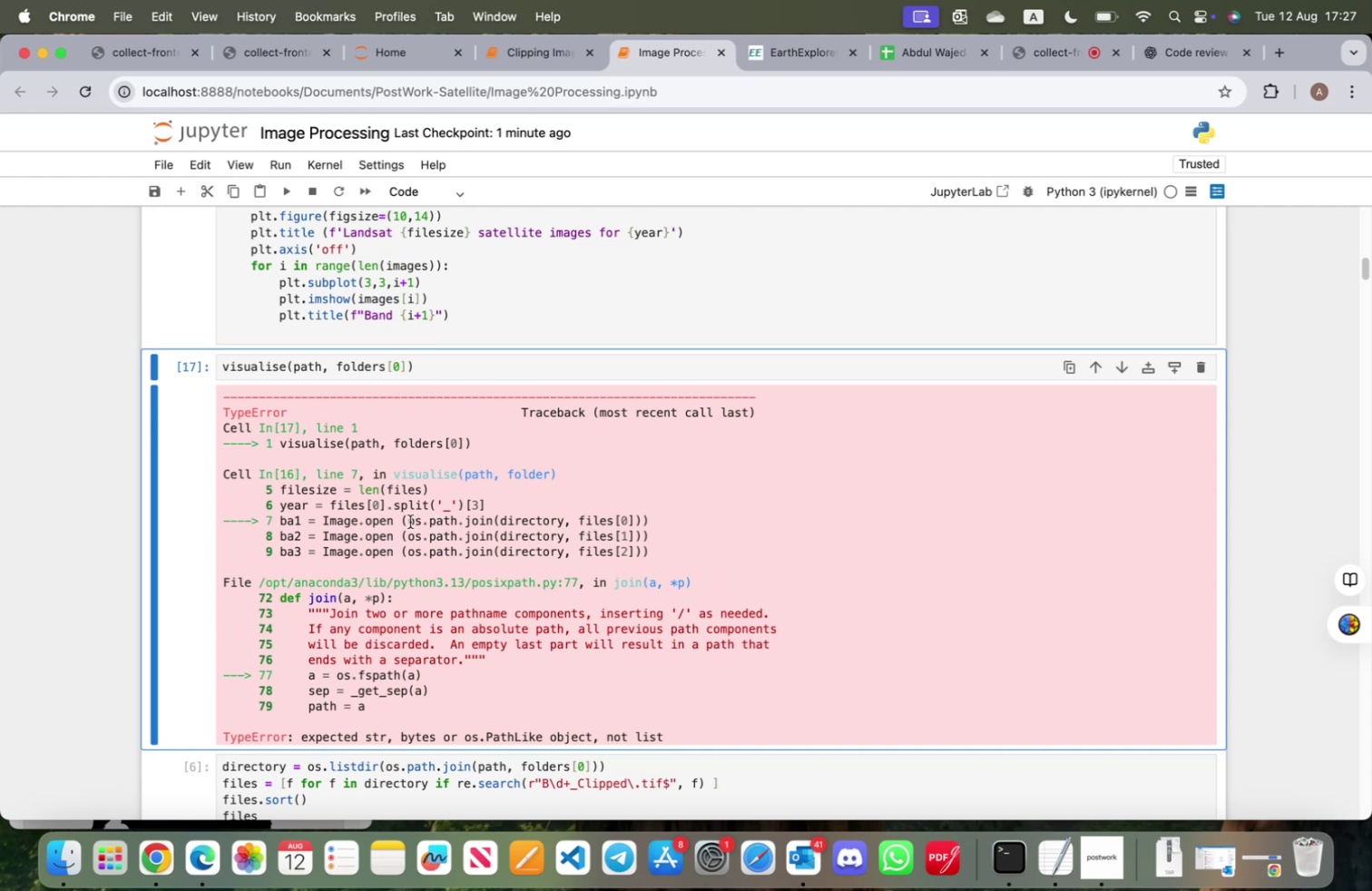 
left_click_drag(start_coordinate=[409, 520], to_coordinate=[637, 522])
 